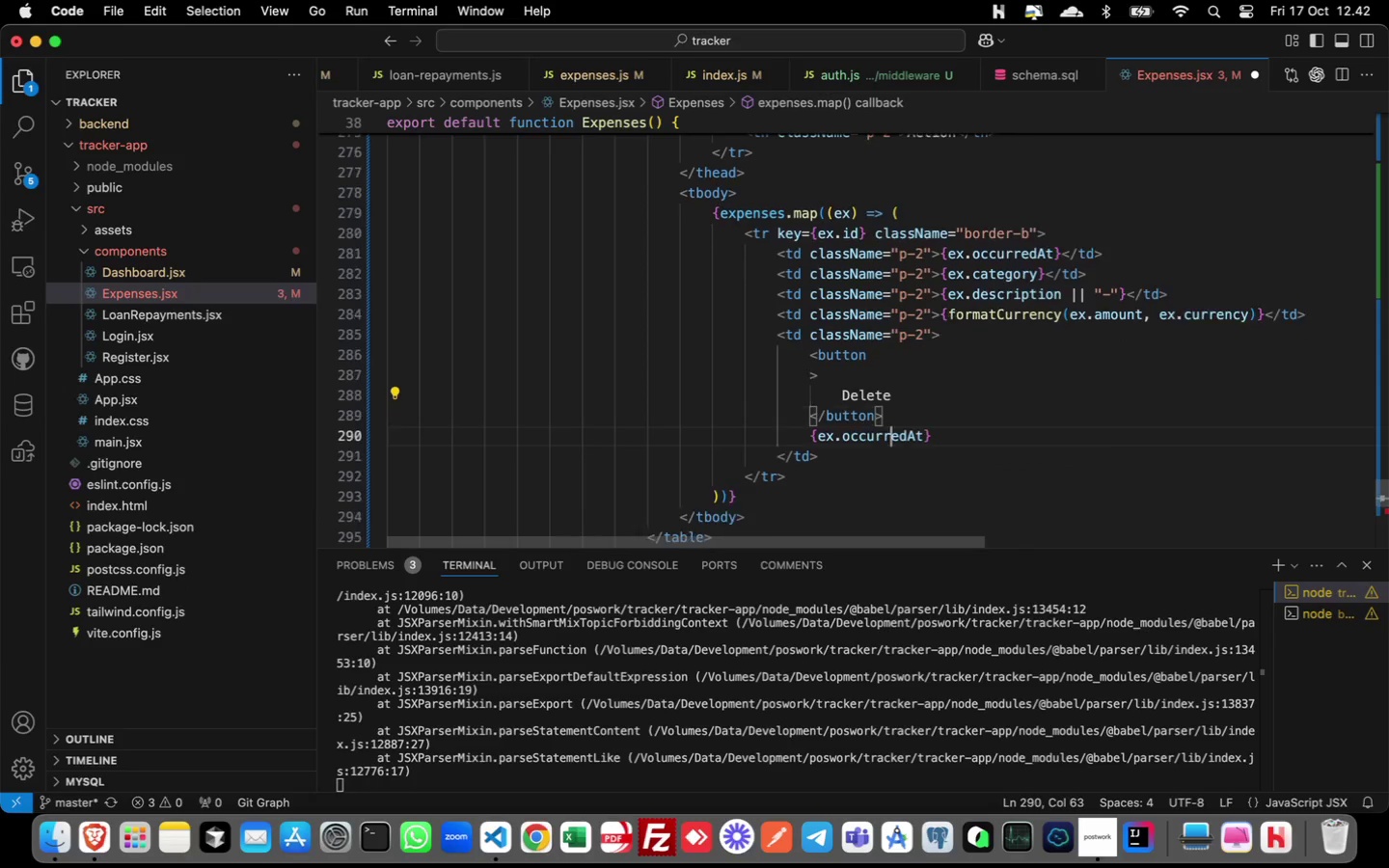 
key(ArrowDown)
 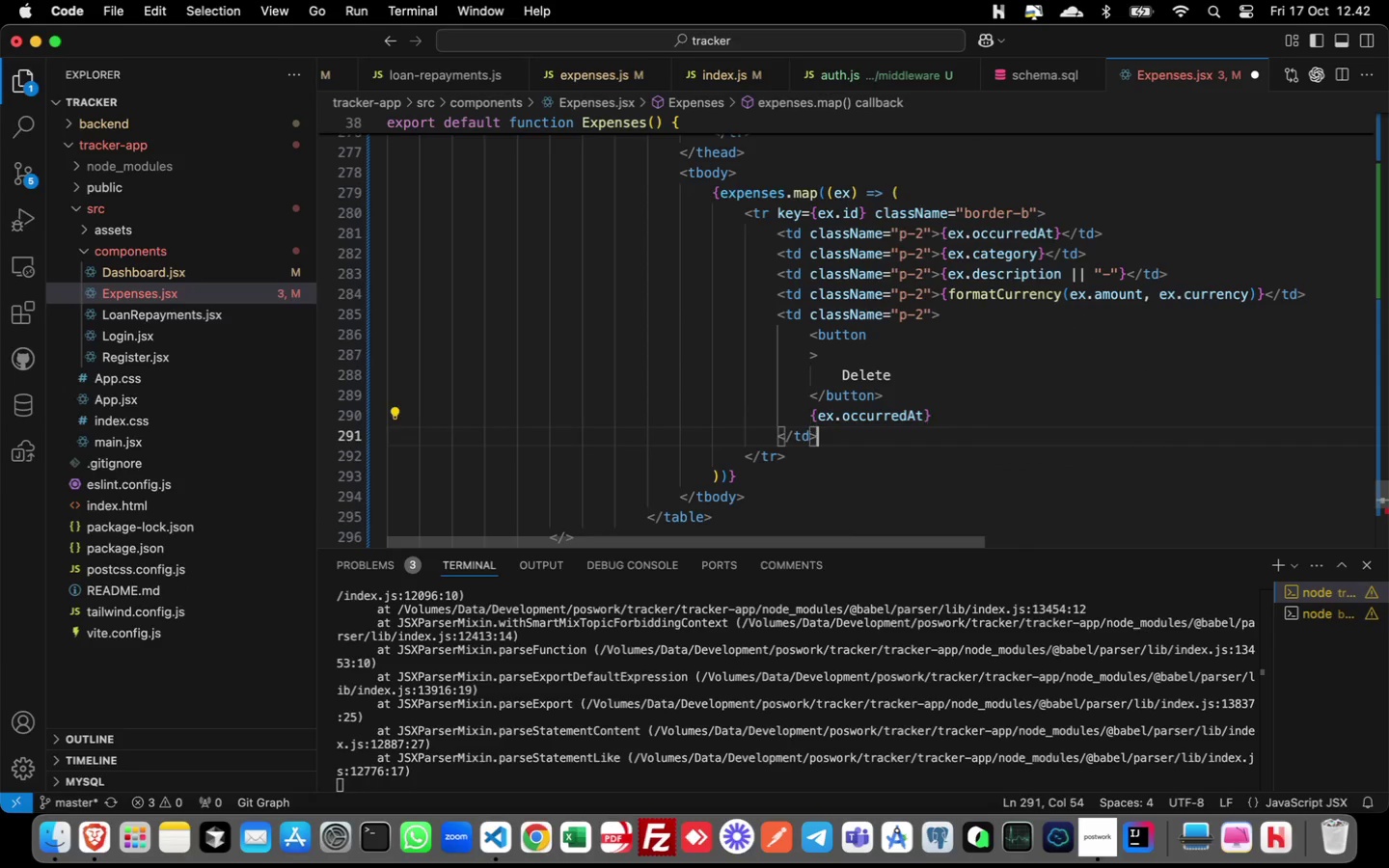 
key(ArrowDown)
 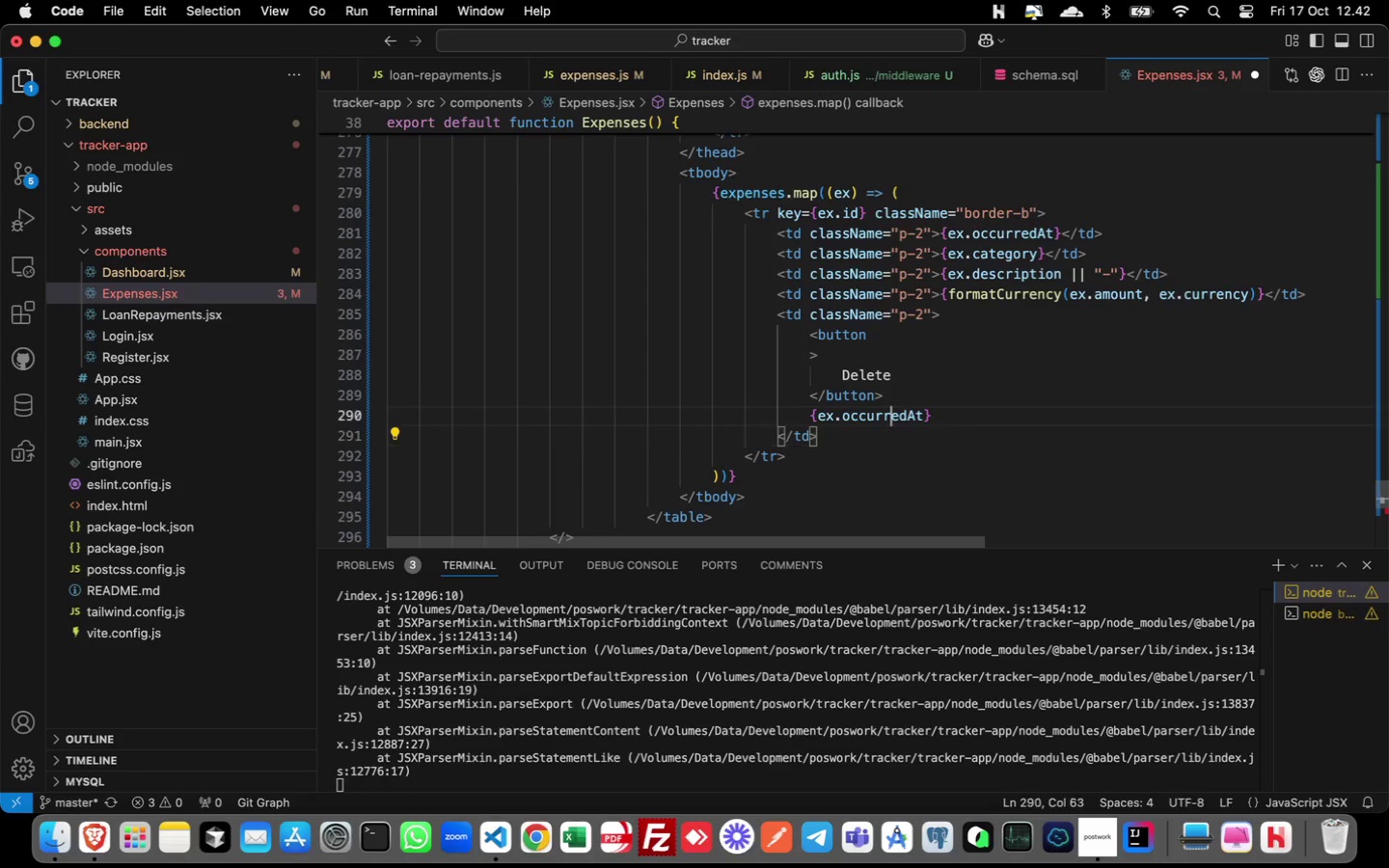 
key(ArrowUp)
 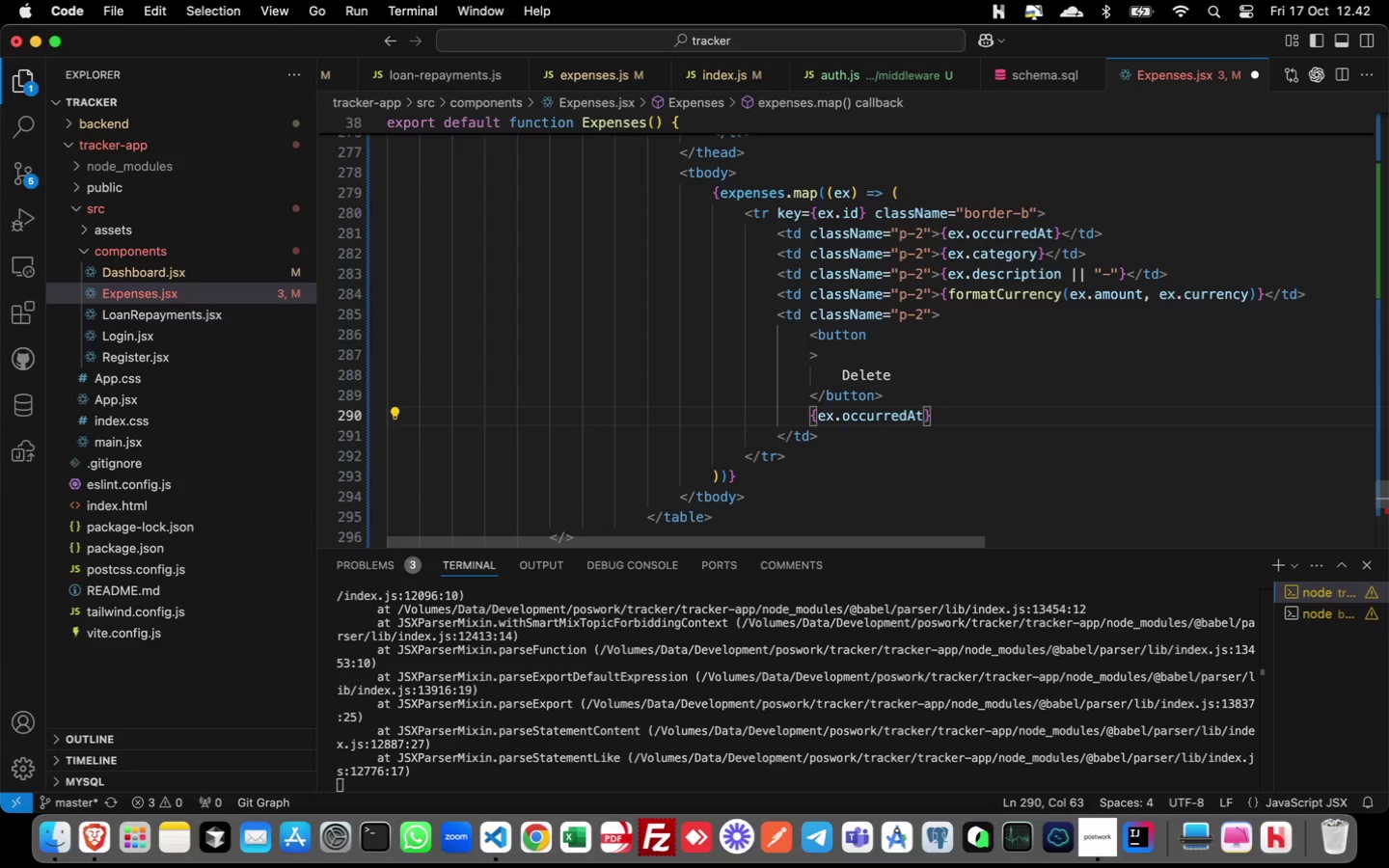 
key(Meta+X)
 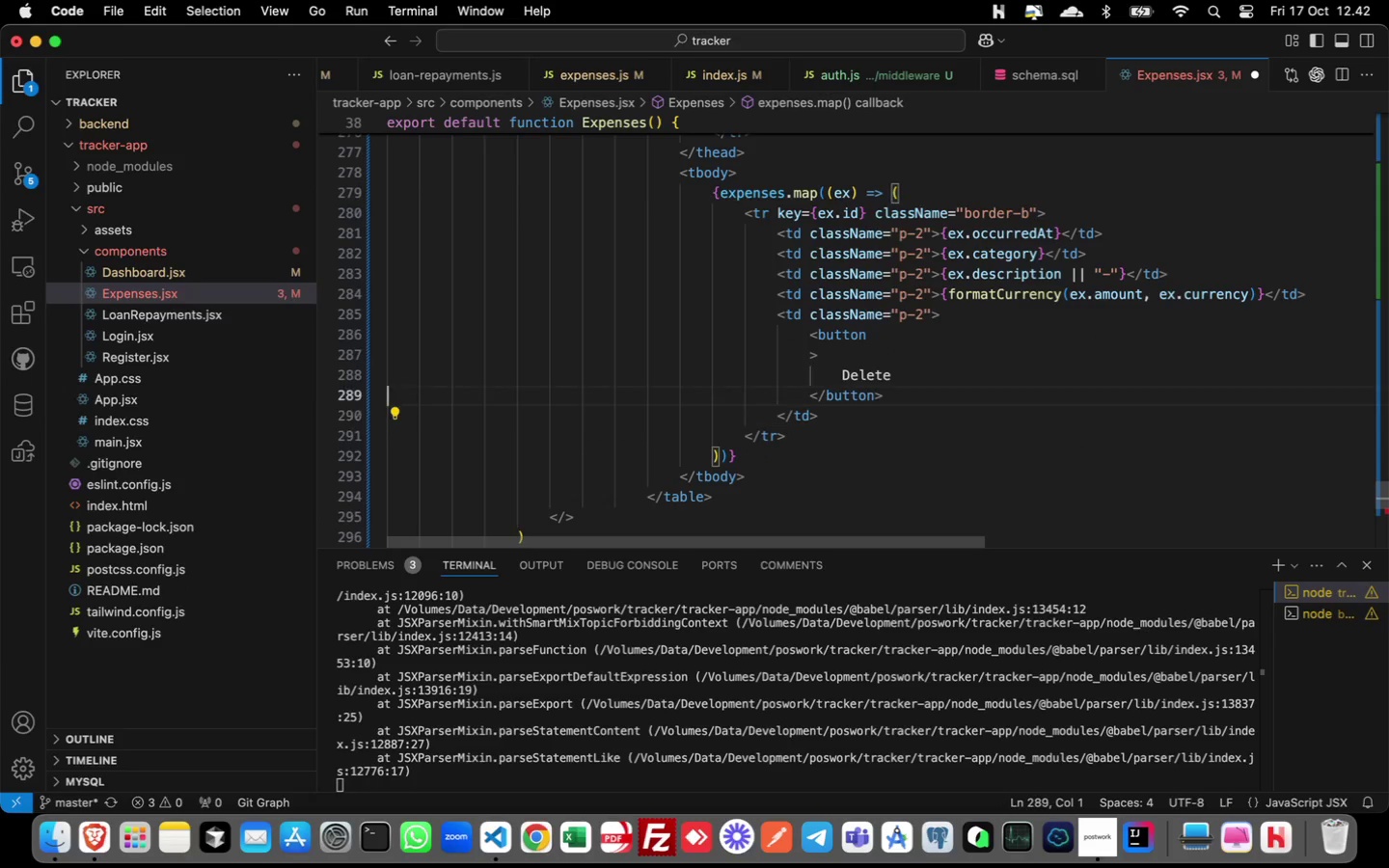 
key(ArrowUp)
 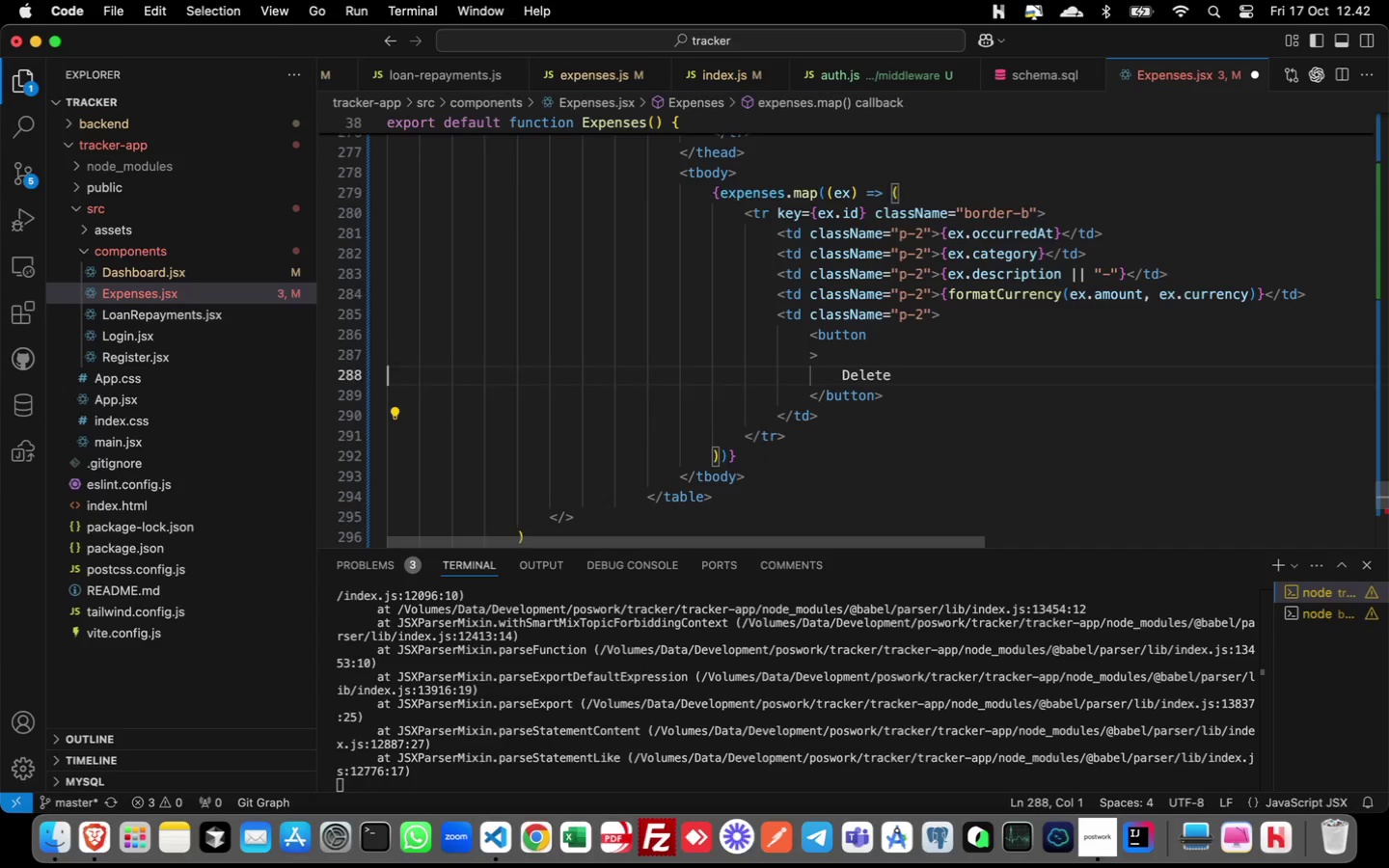 
key(ArrowUp)
 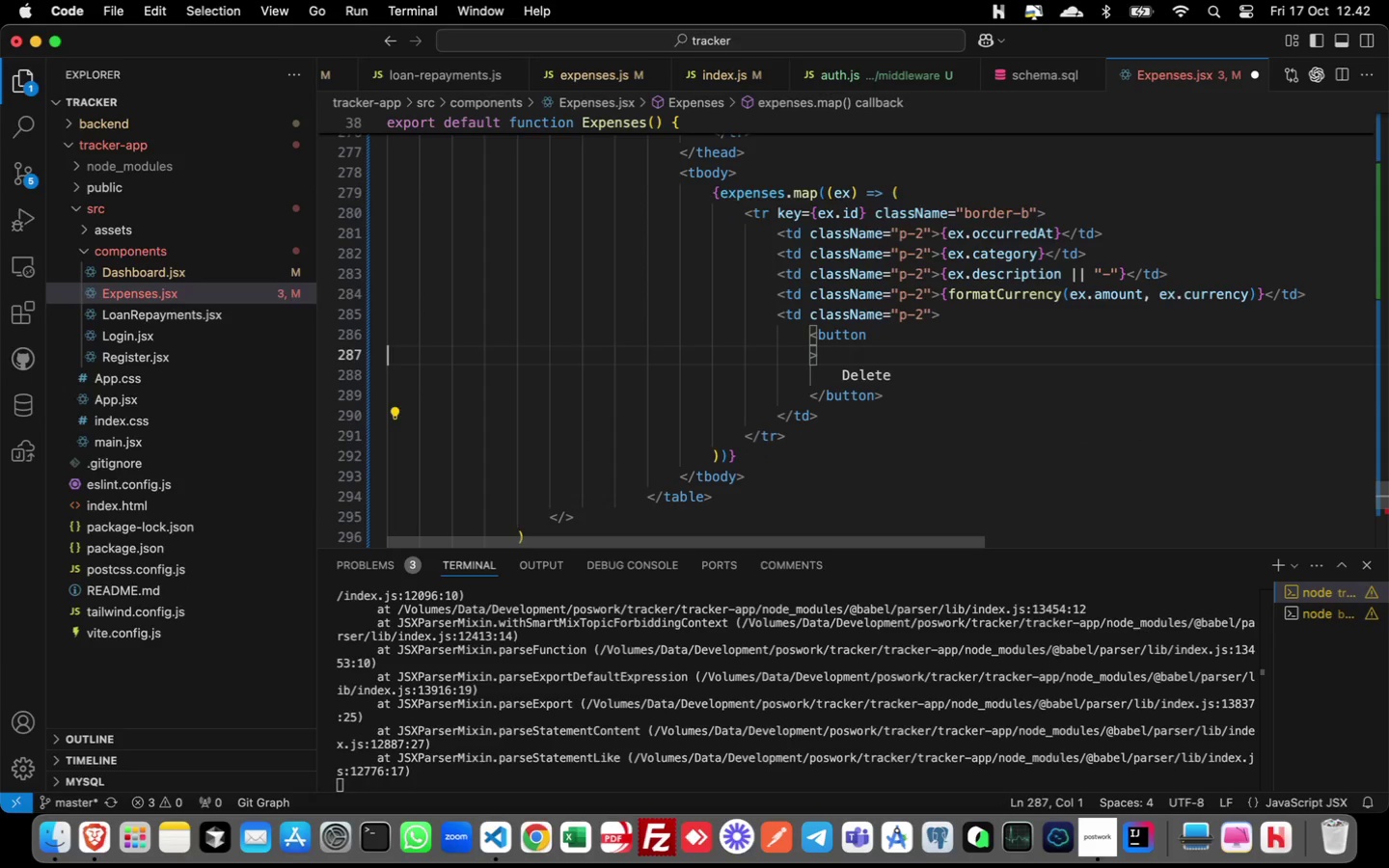 
key(ArrowUp)
 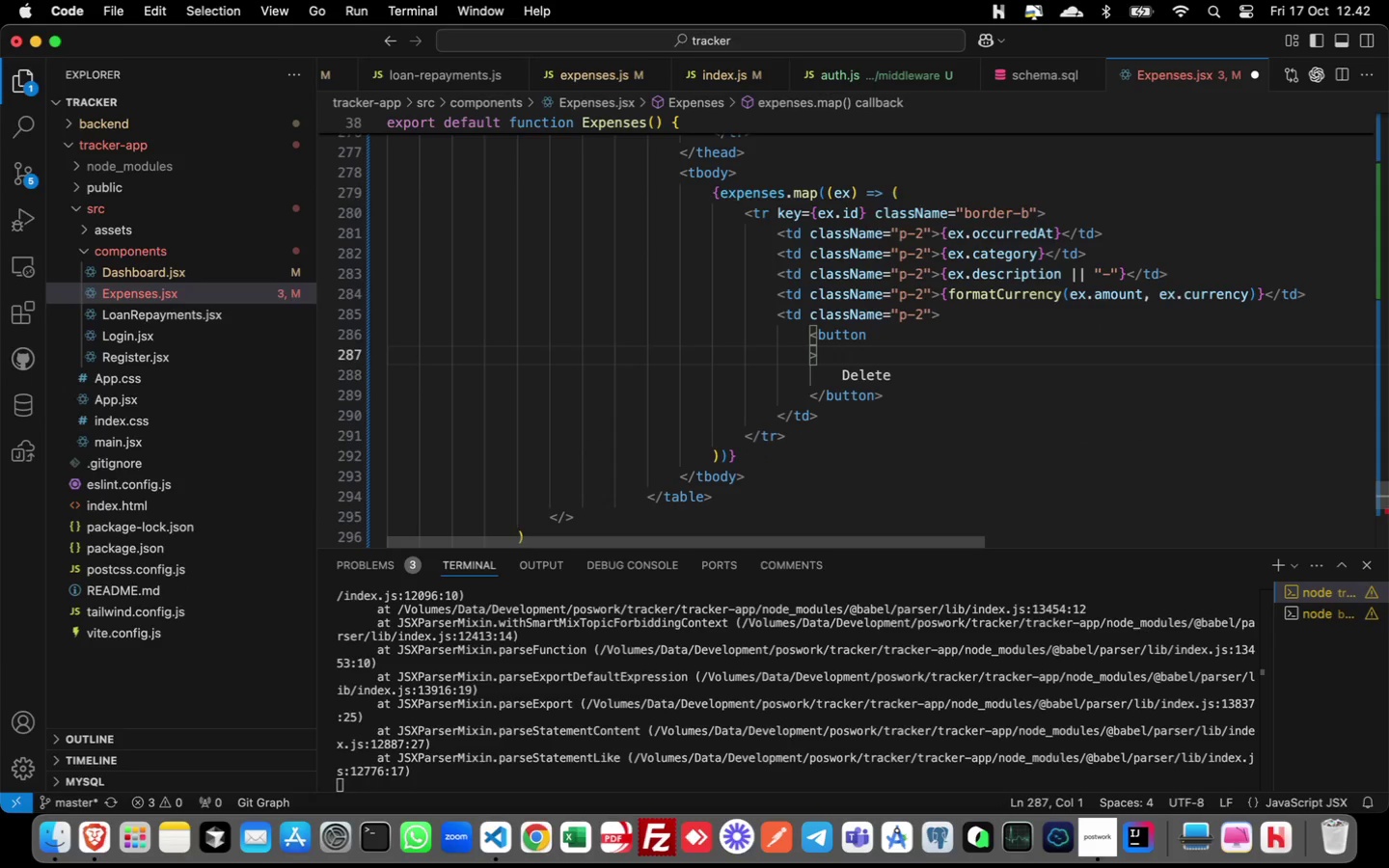 
key(ArrowUp)
 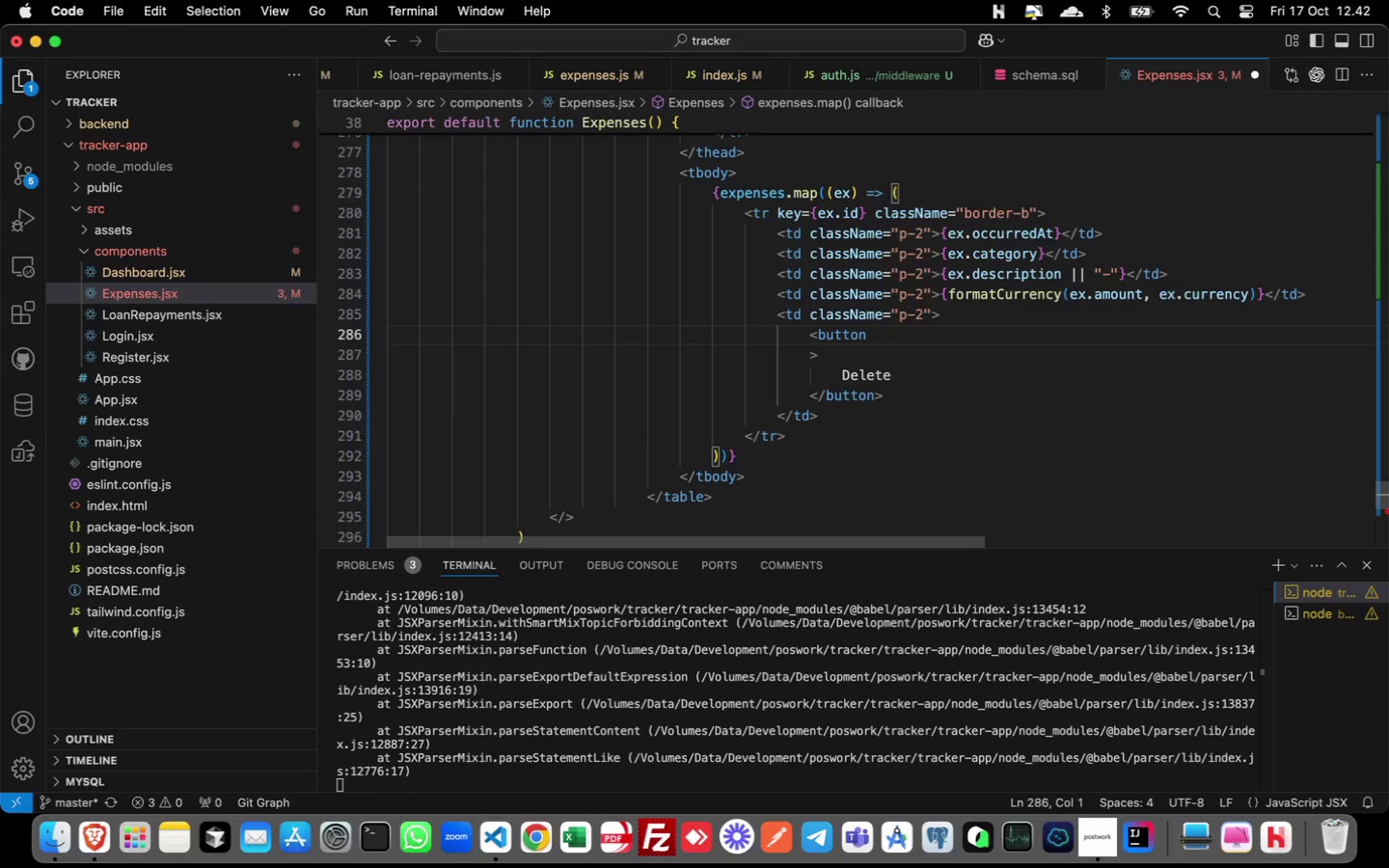 
key(ArrowDown)
 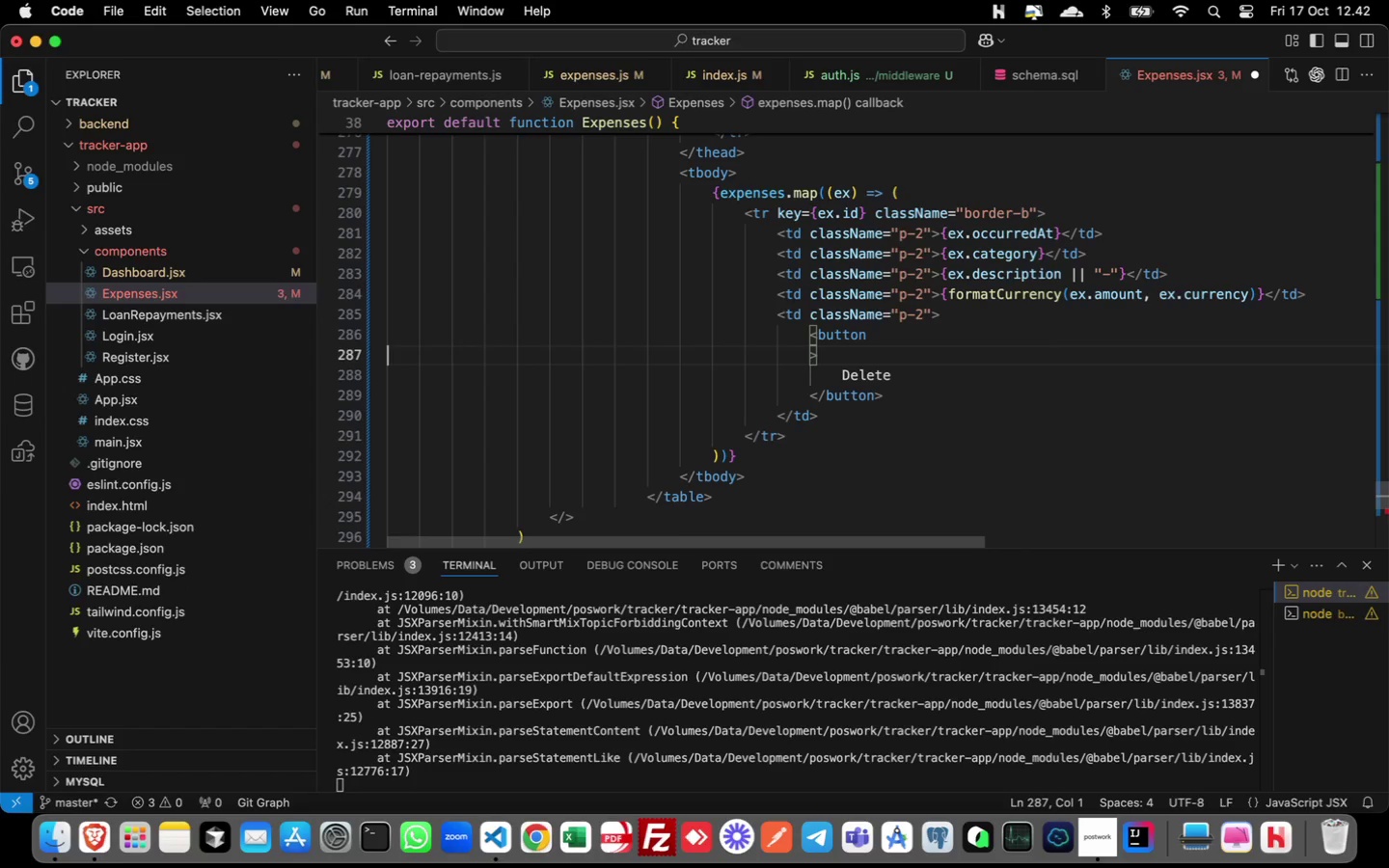 
key(Meta+ArrowUp)
 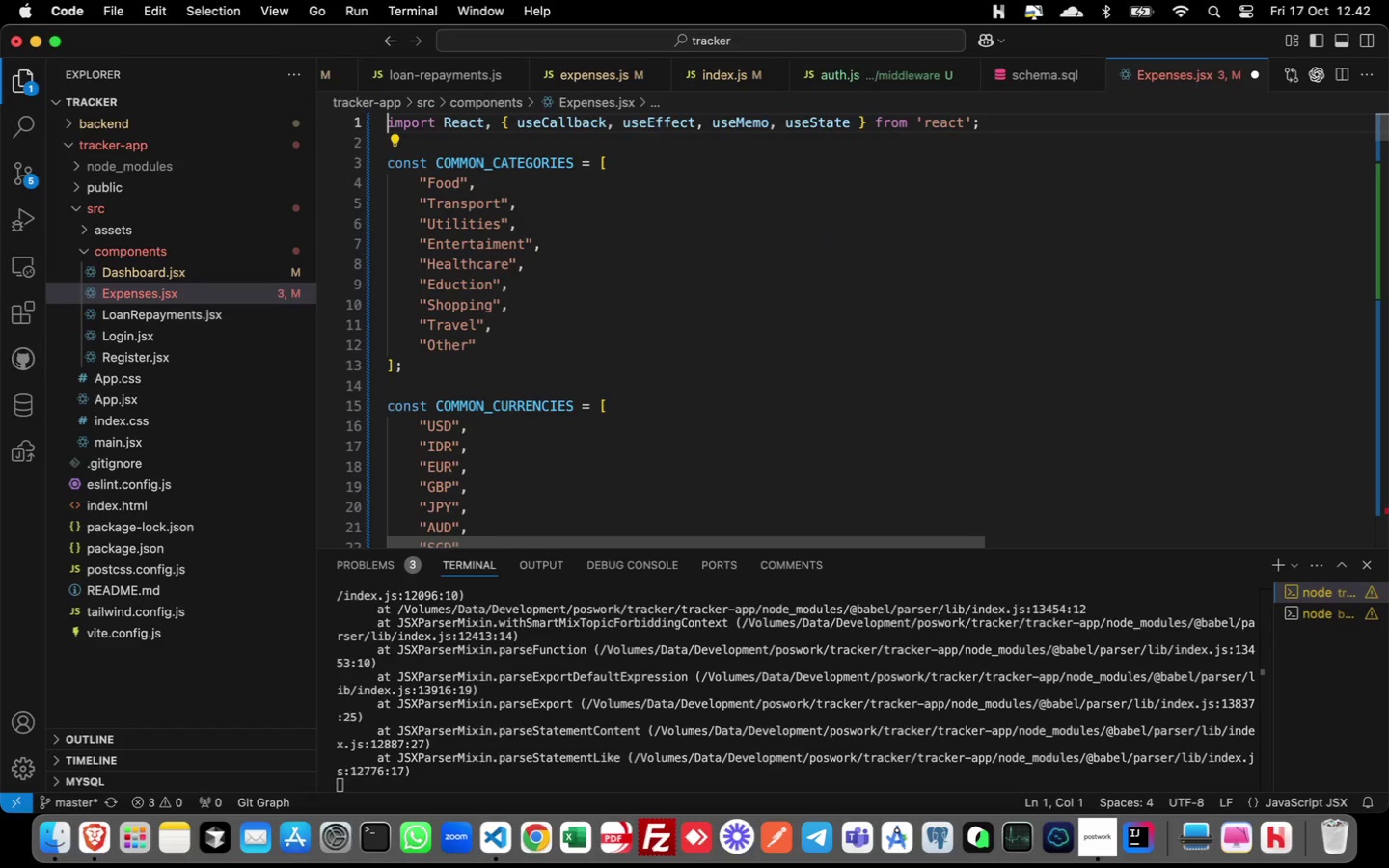 
key(Meta+ArrowLeft)
 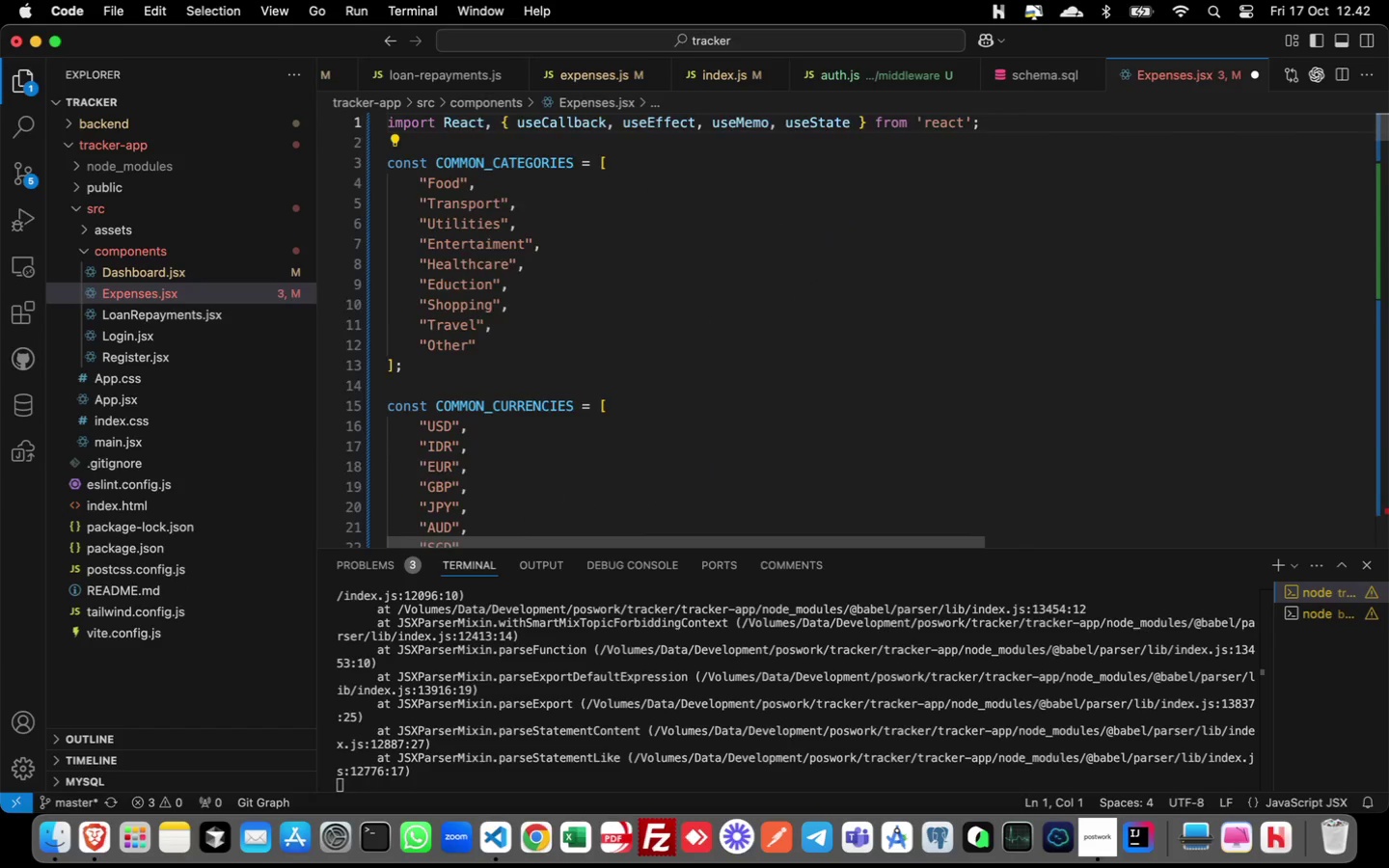 
key(Meta+ArrowDown)
 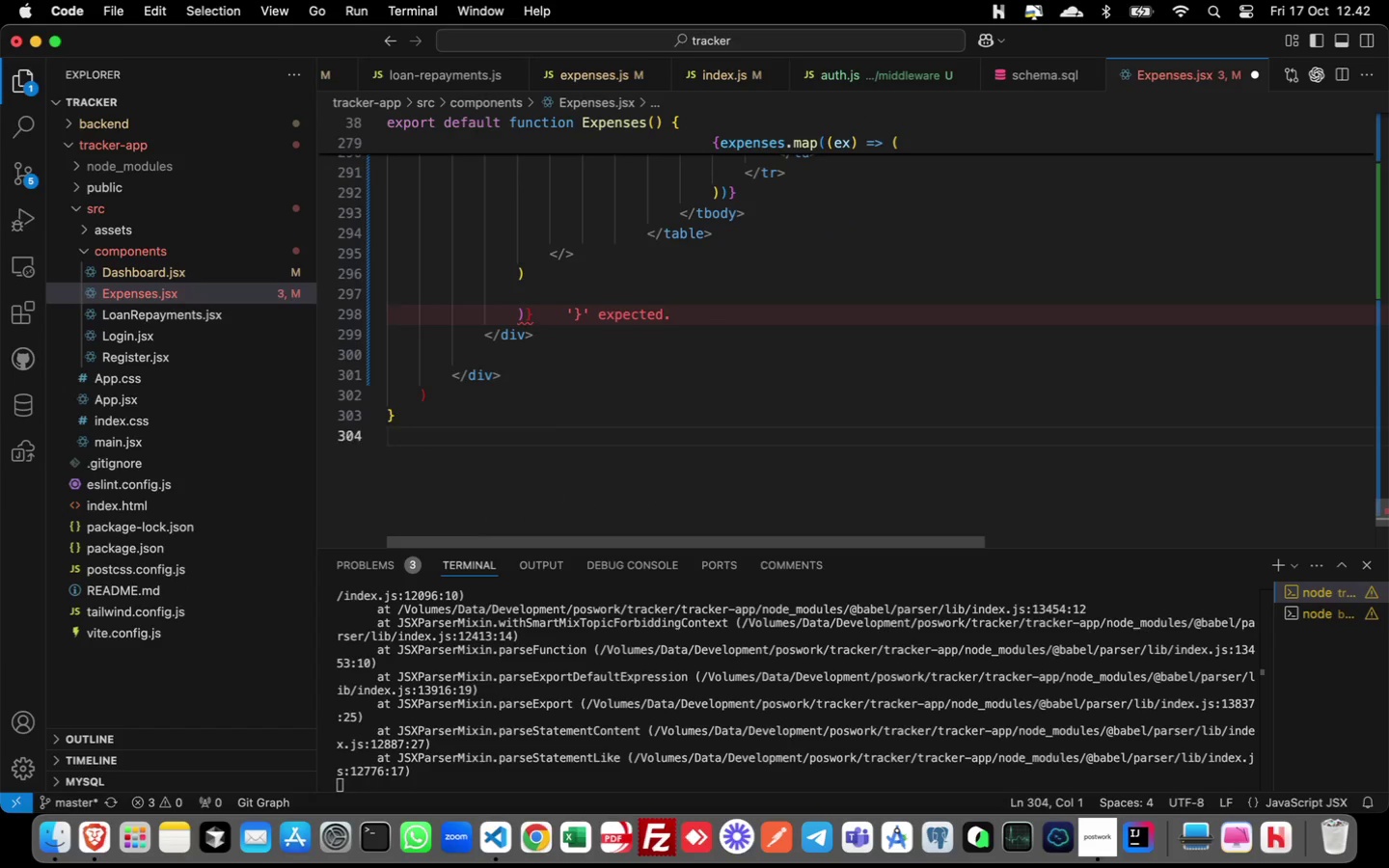 
key(ArrowUp)
 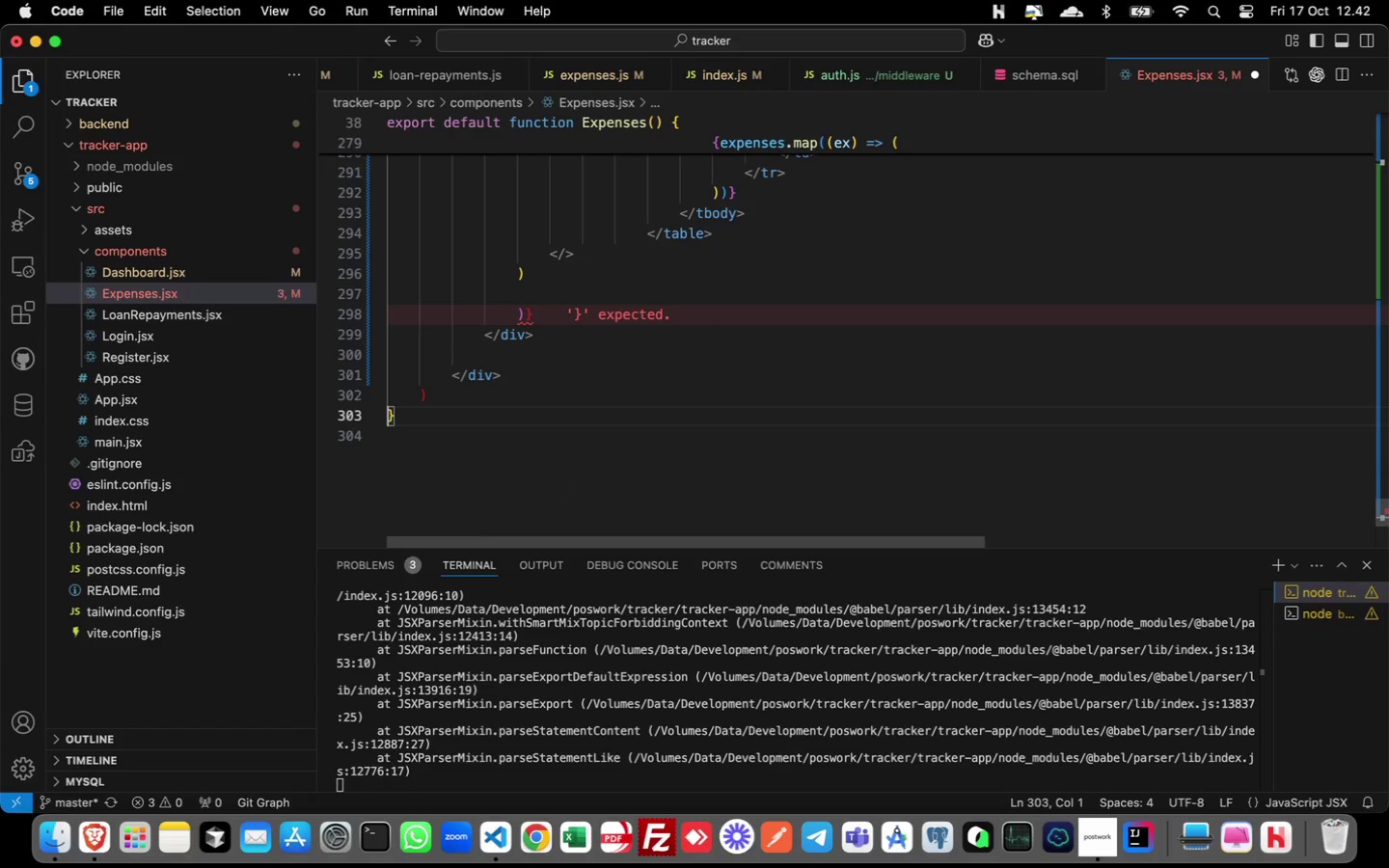 
key(ArrowUp)
 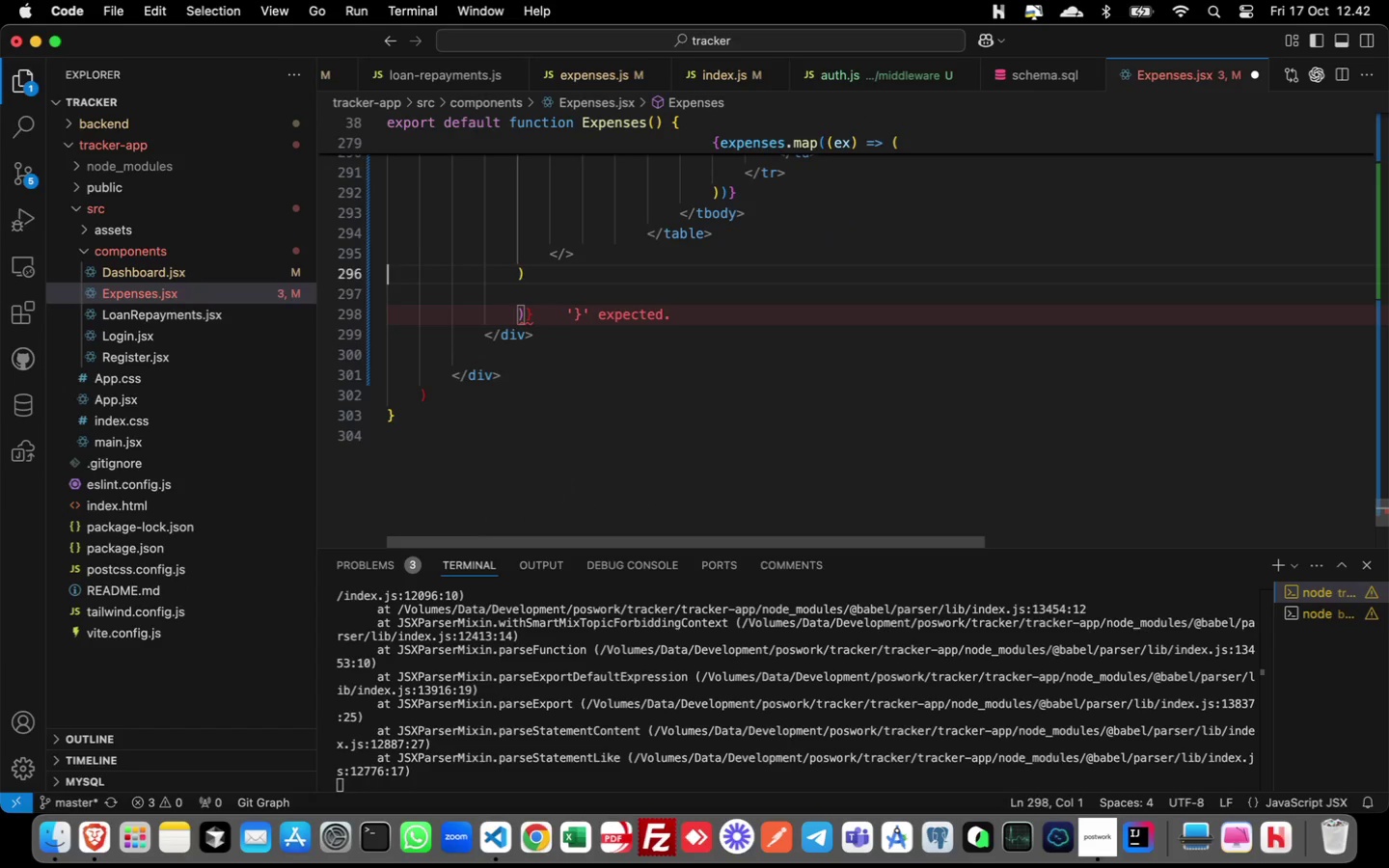 
hold_key(key=ArrowUp, duration=1.5)
 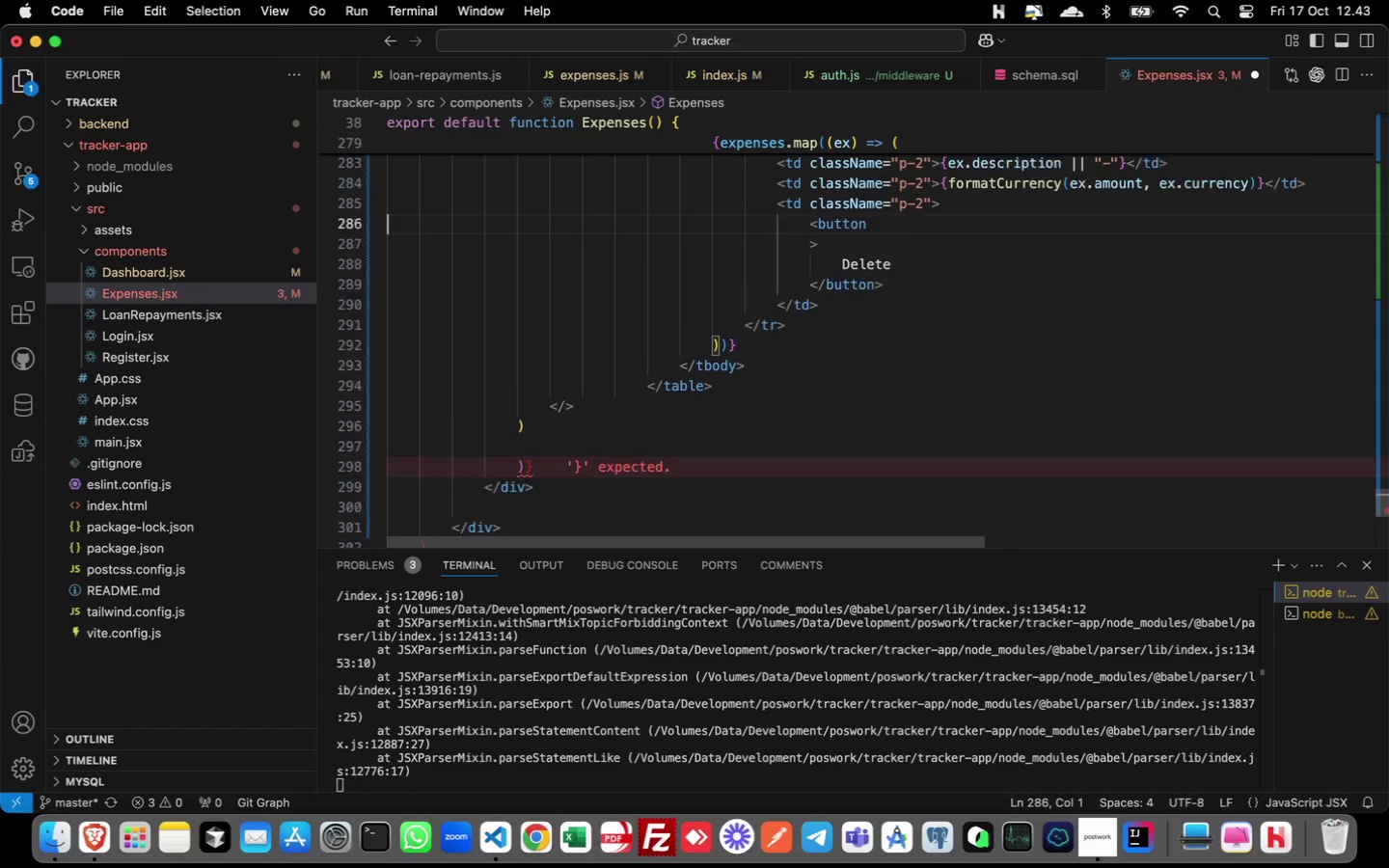 
hold_key(key=ArrowUp, duration=0.53)
 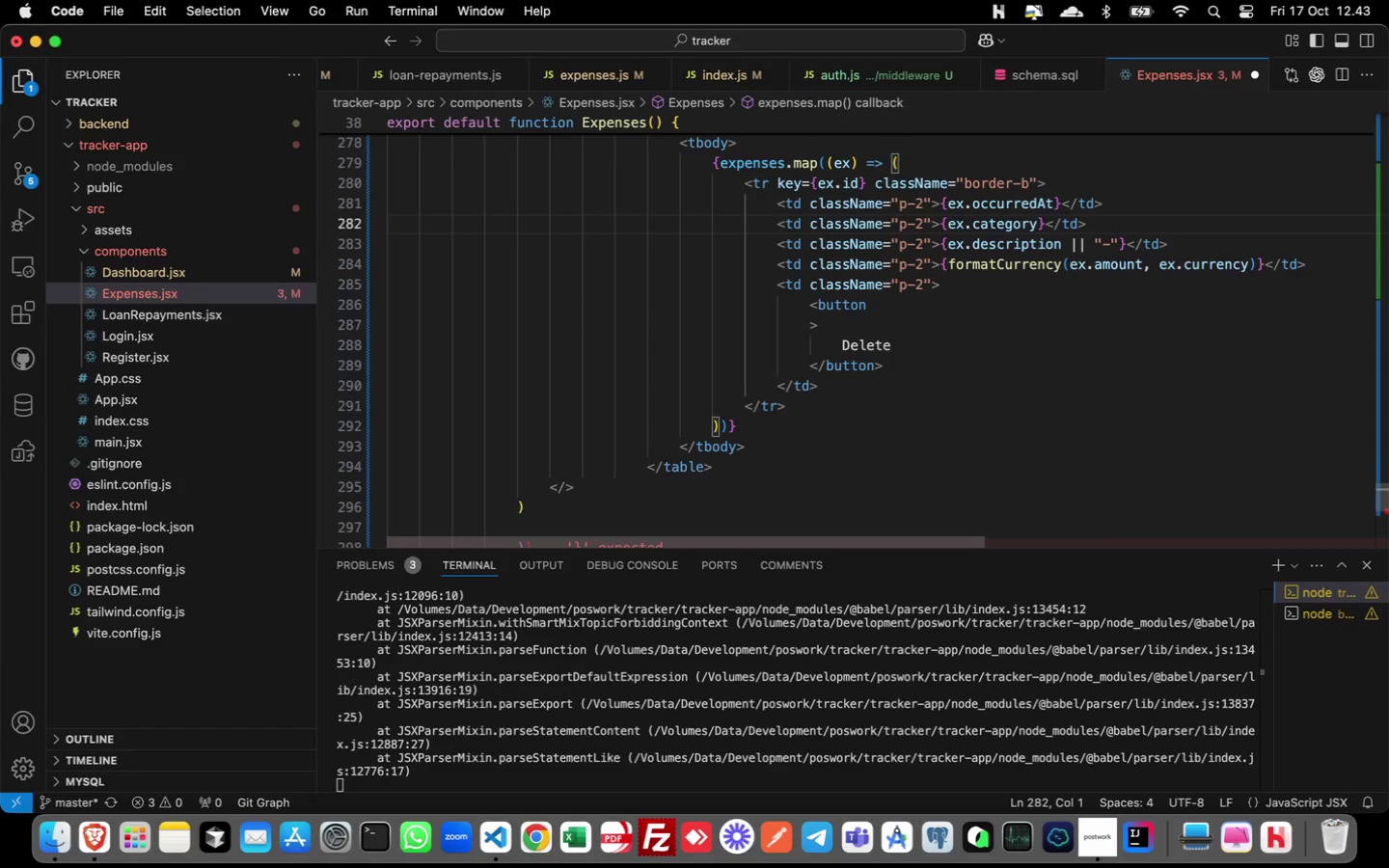 
key(ArrowDown)
 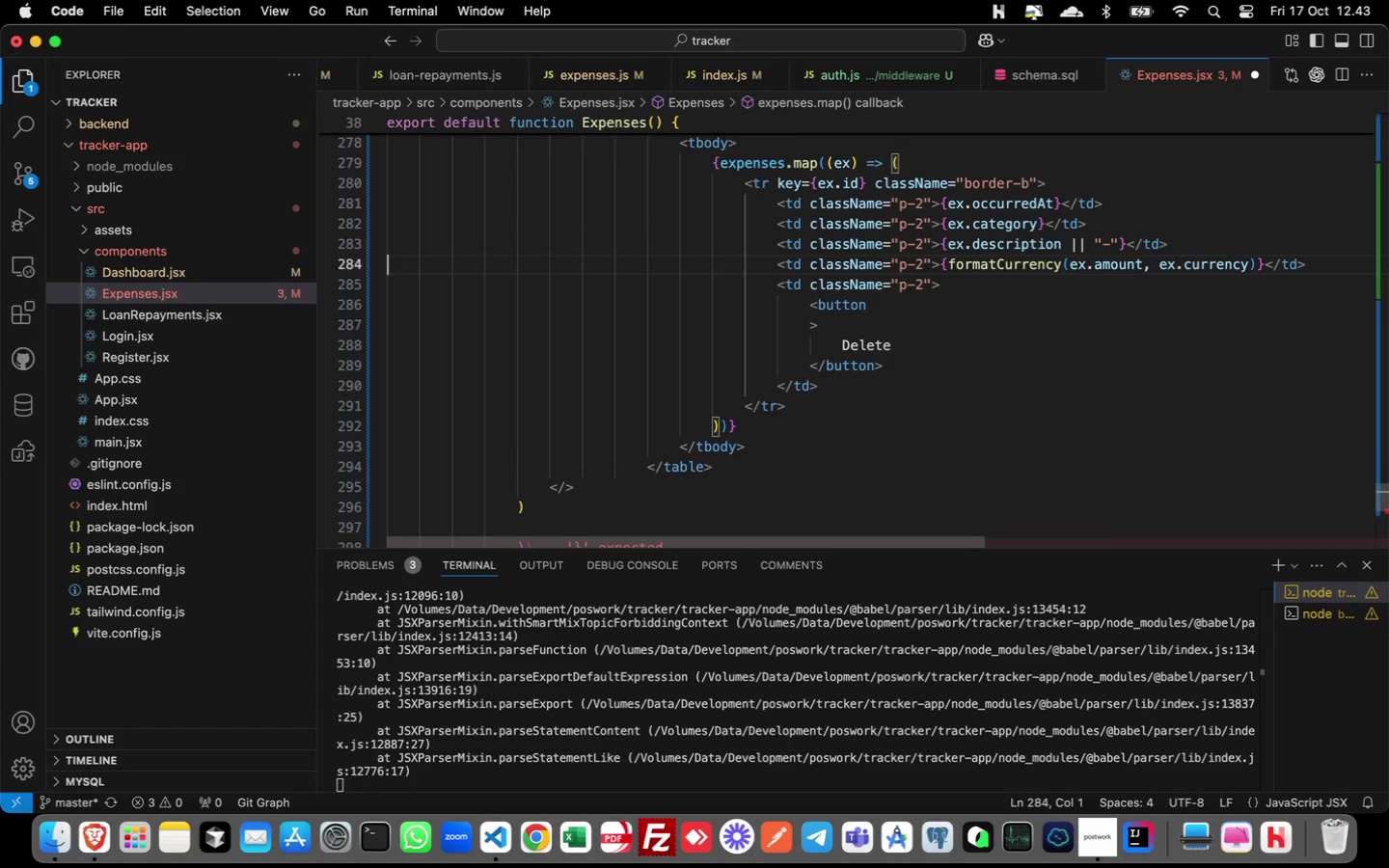 
key(ArrowDown)
 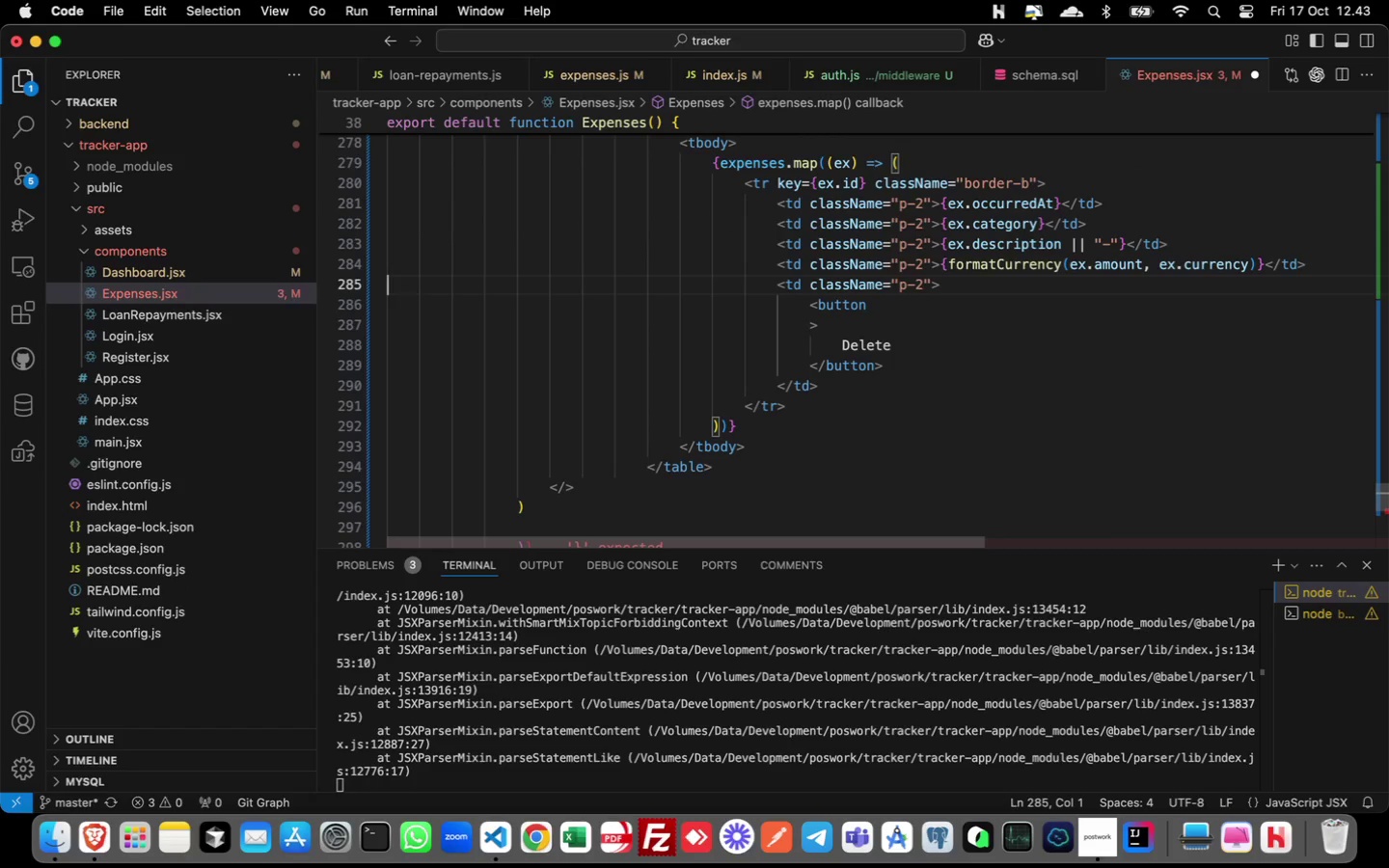 
key(ArrowDown)
 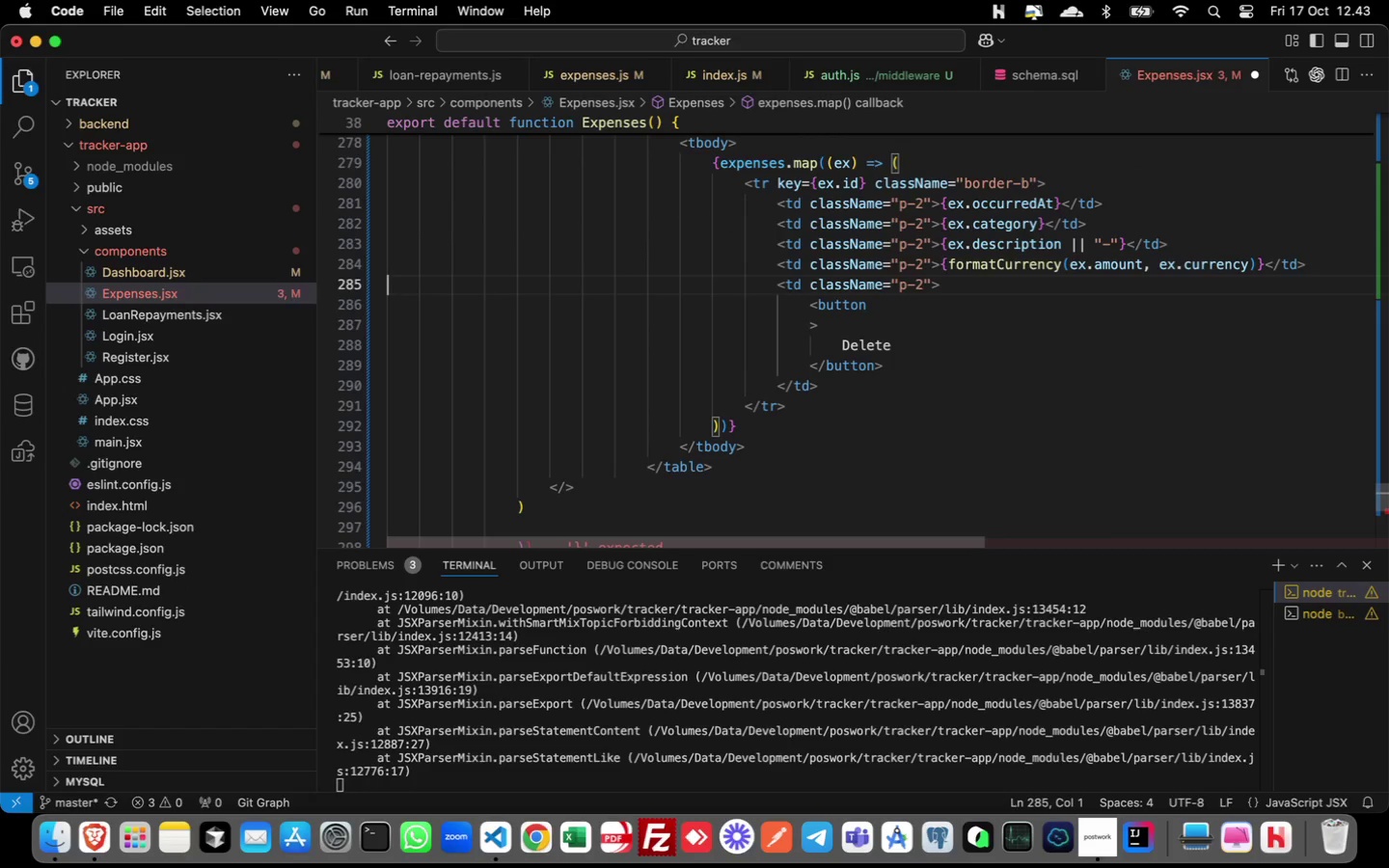 
key(Meta+ArrowRight)
 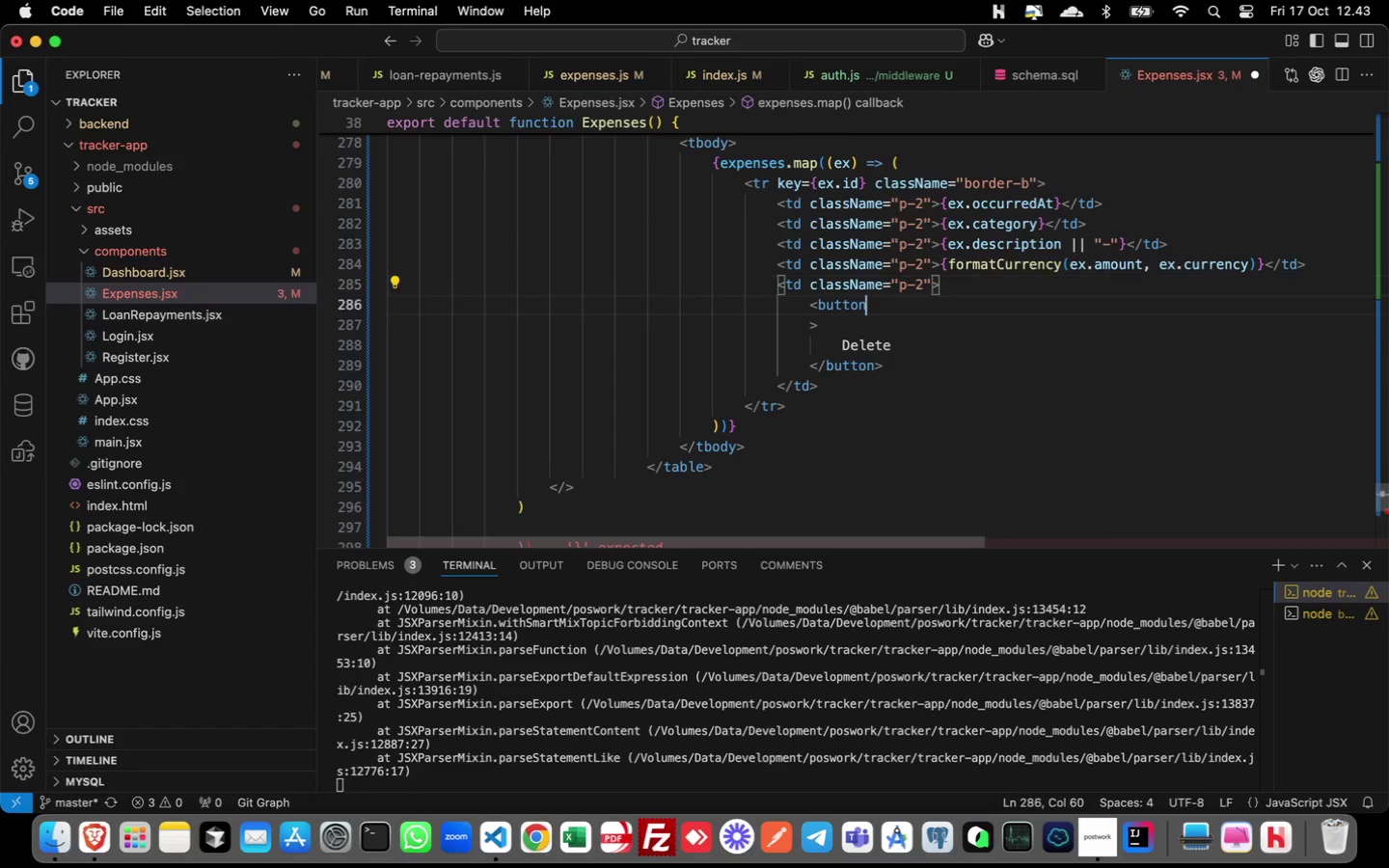 
key(ArrowDown)
 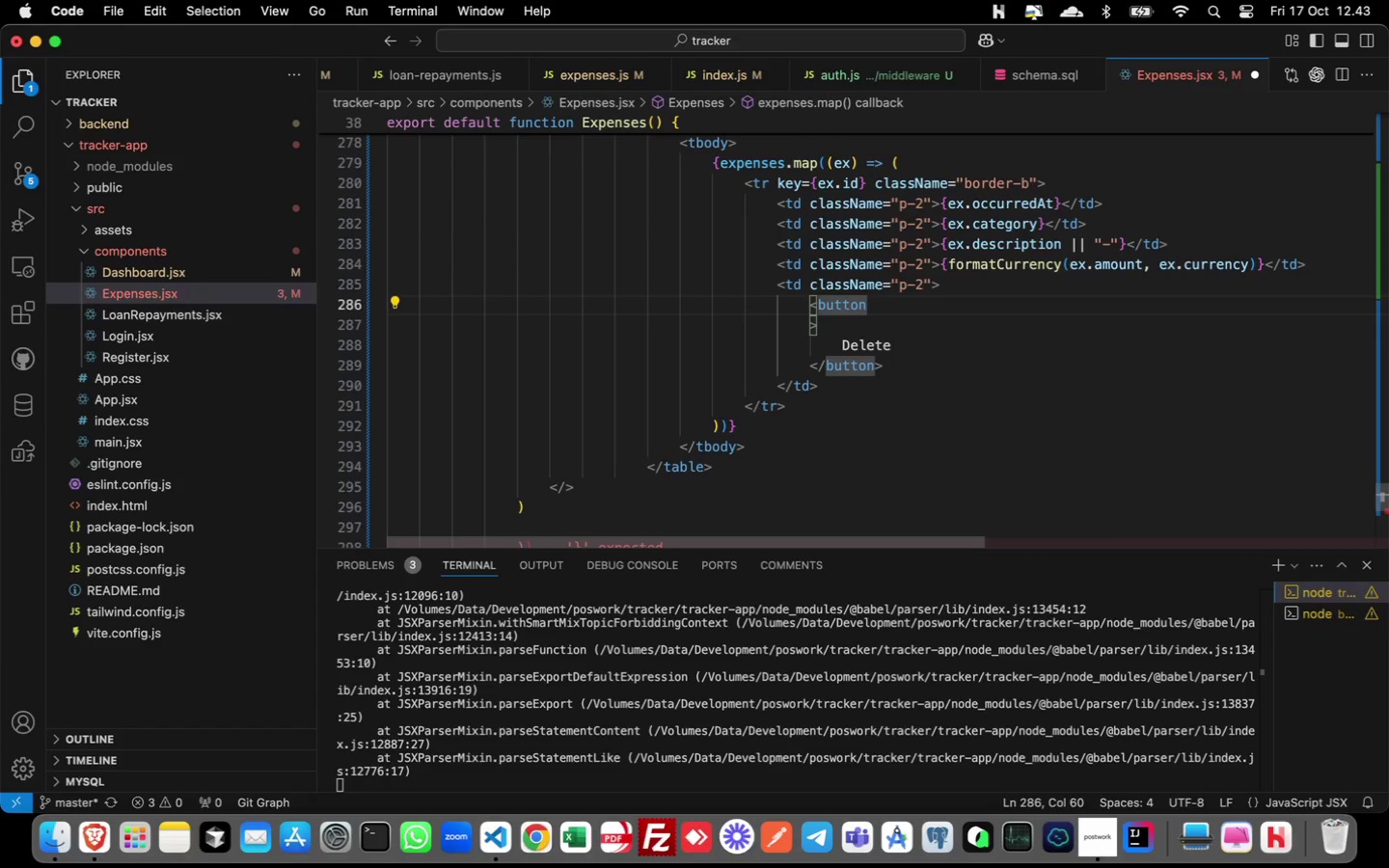 
key(Enter)
 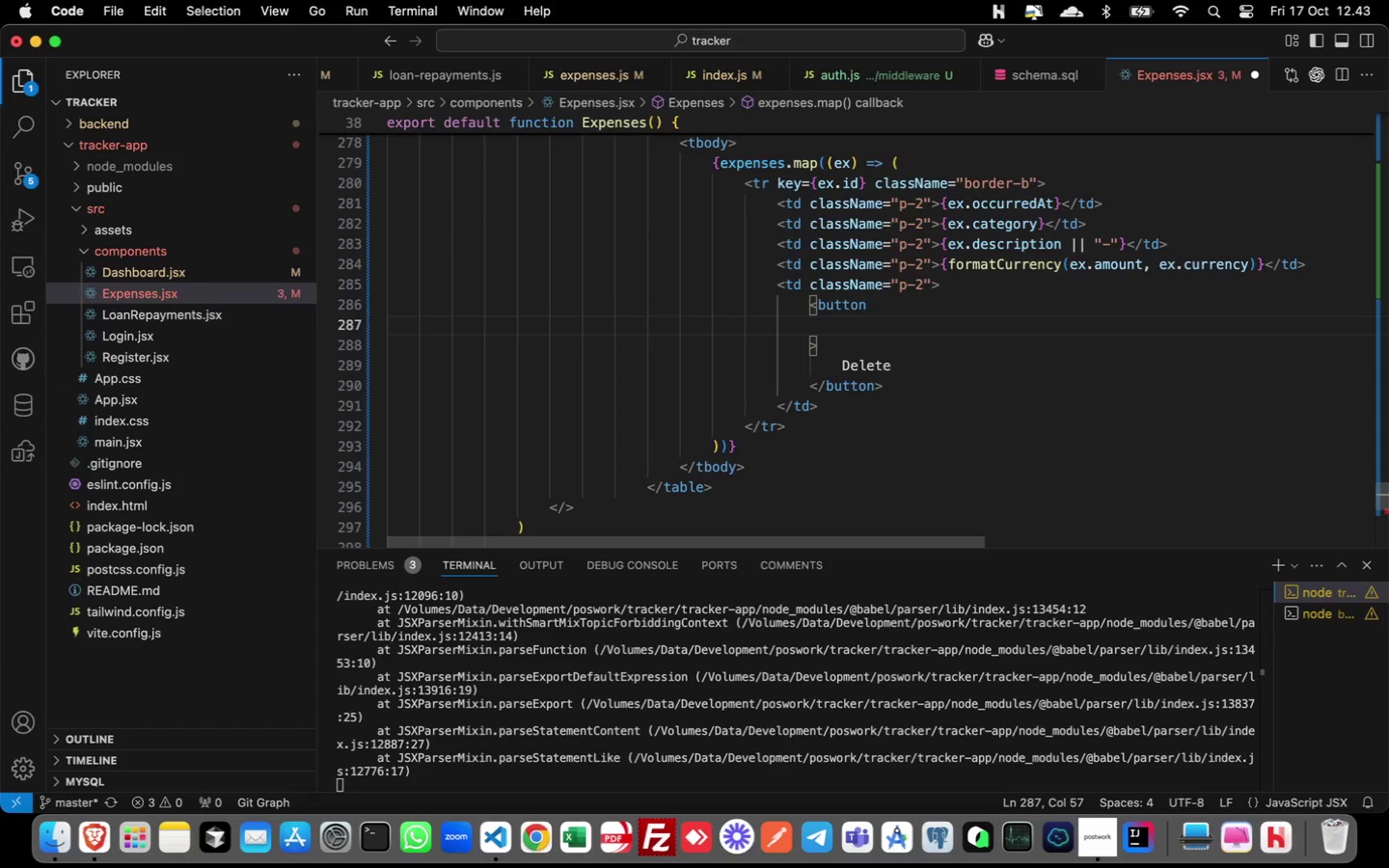 
type(onClic)
 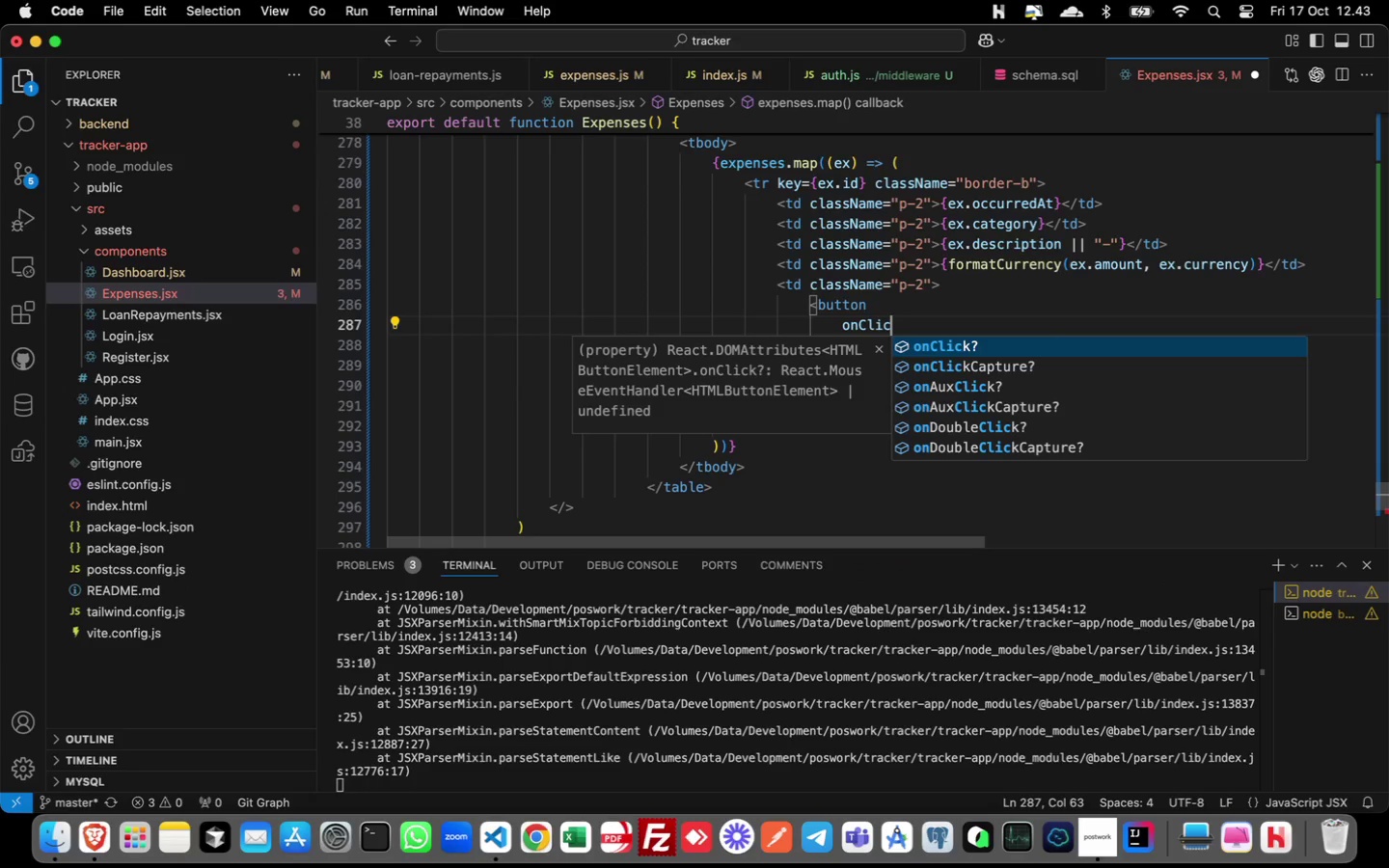 
key(Enter)
 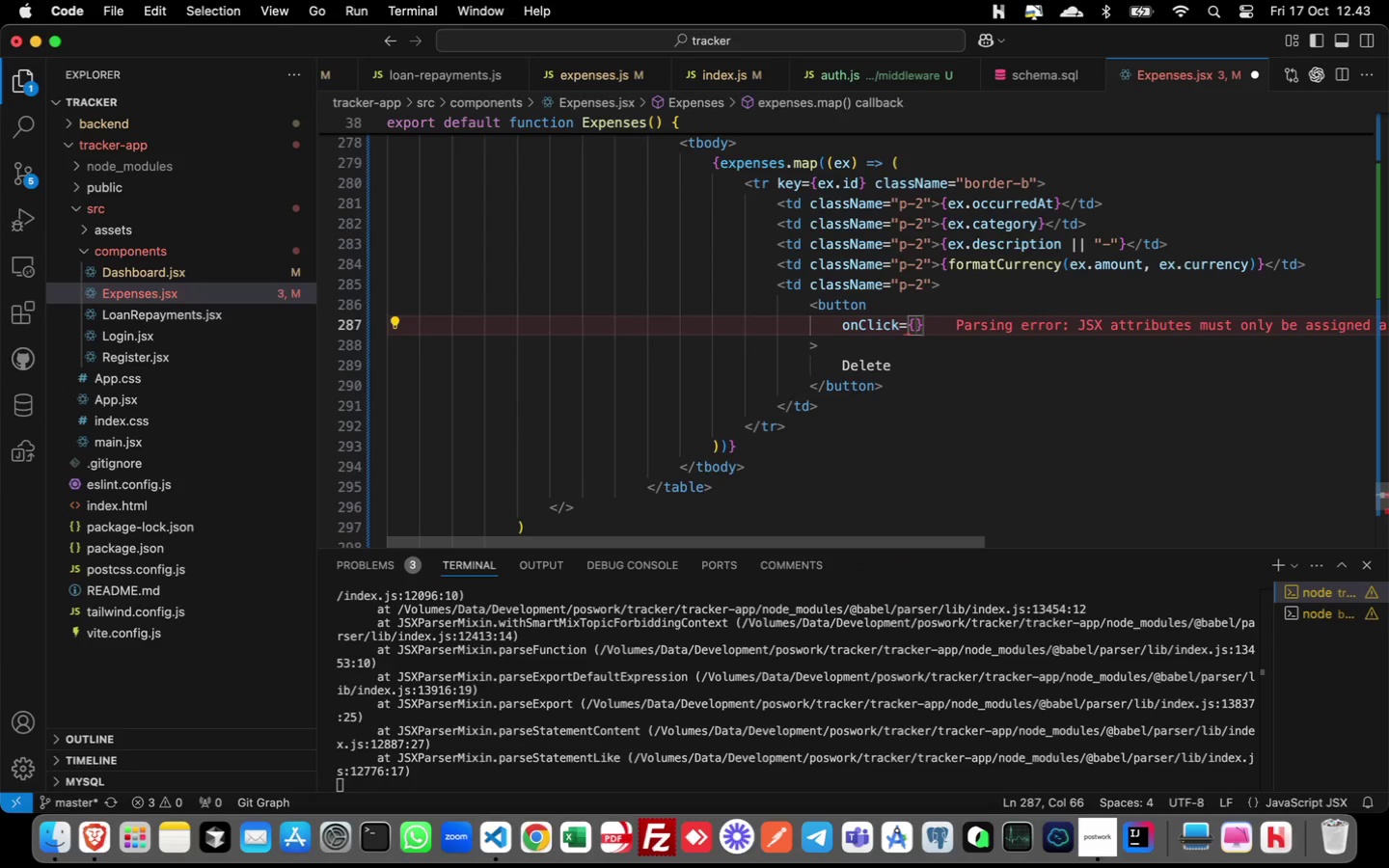 
type(() => handle)
 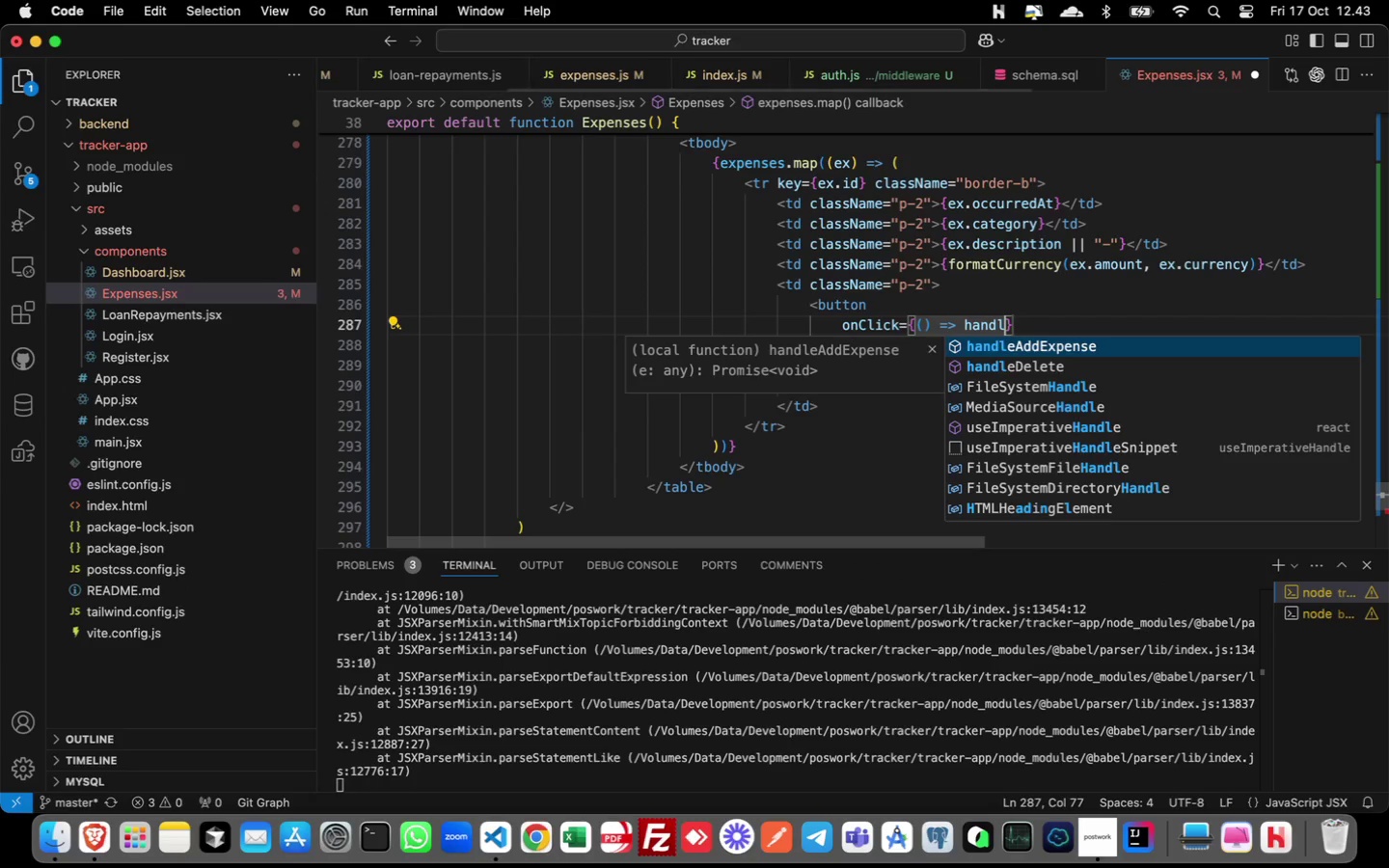 
key(ArrowDown)
 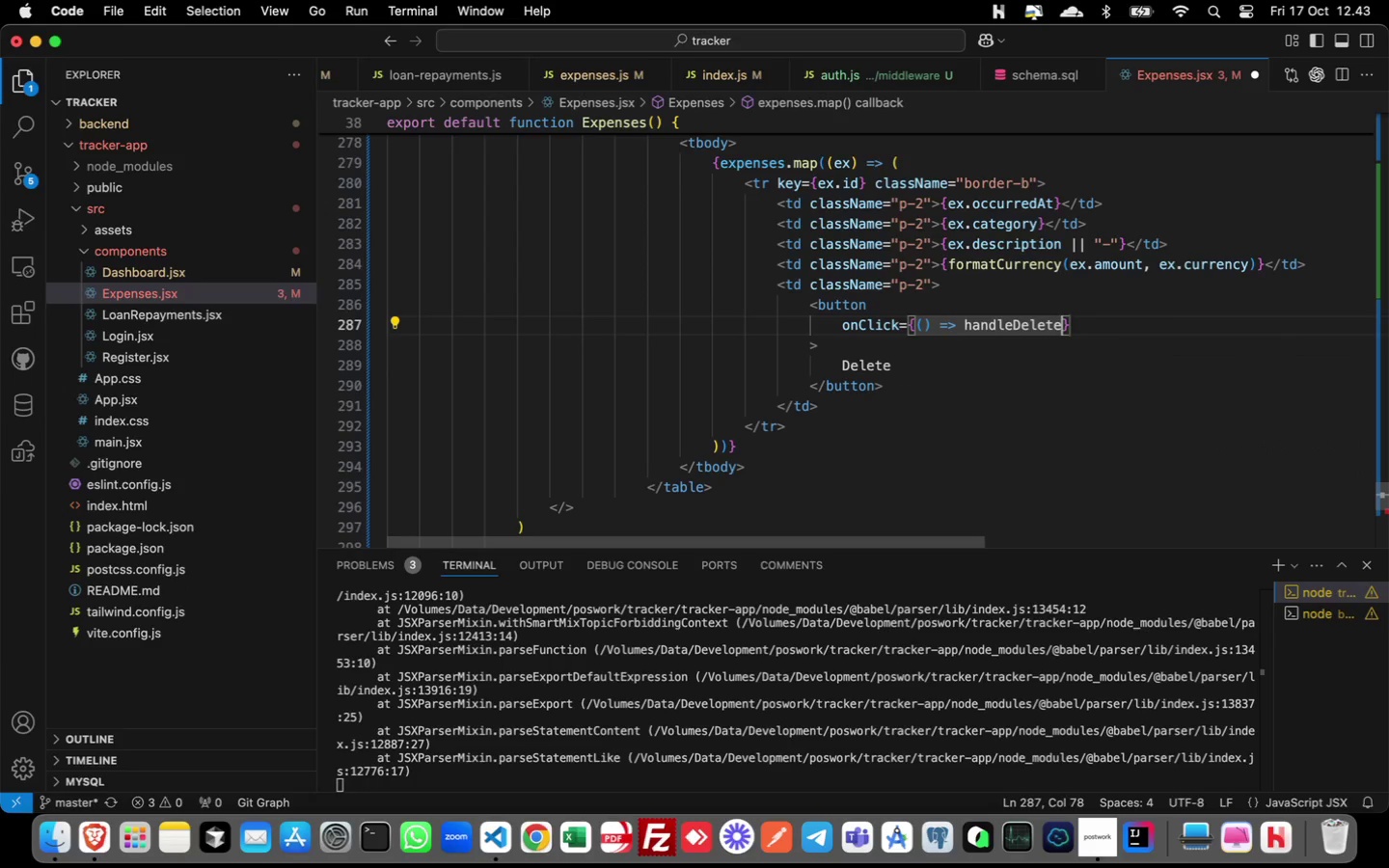 
key(Enter)
 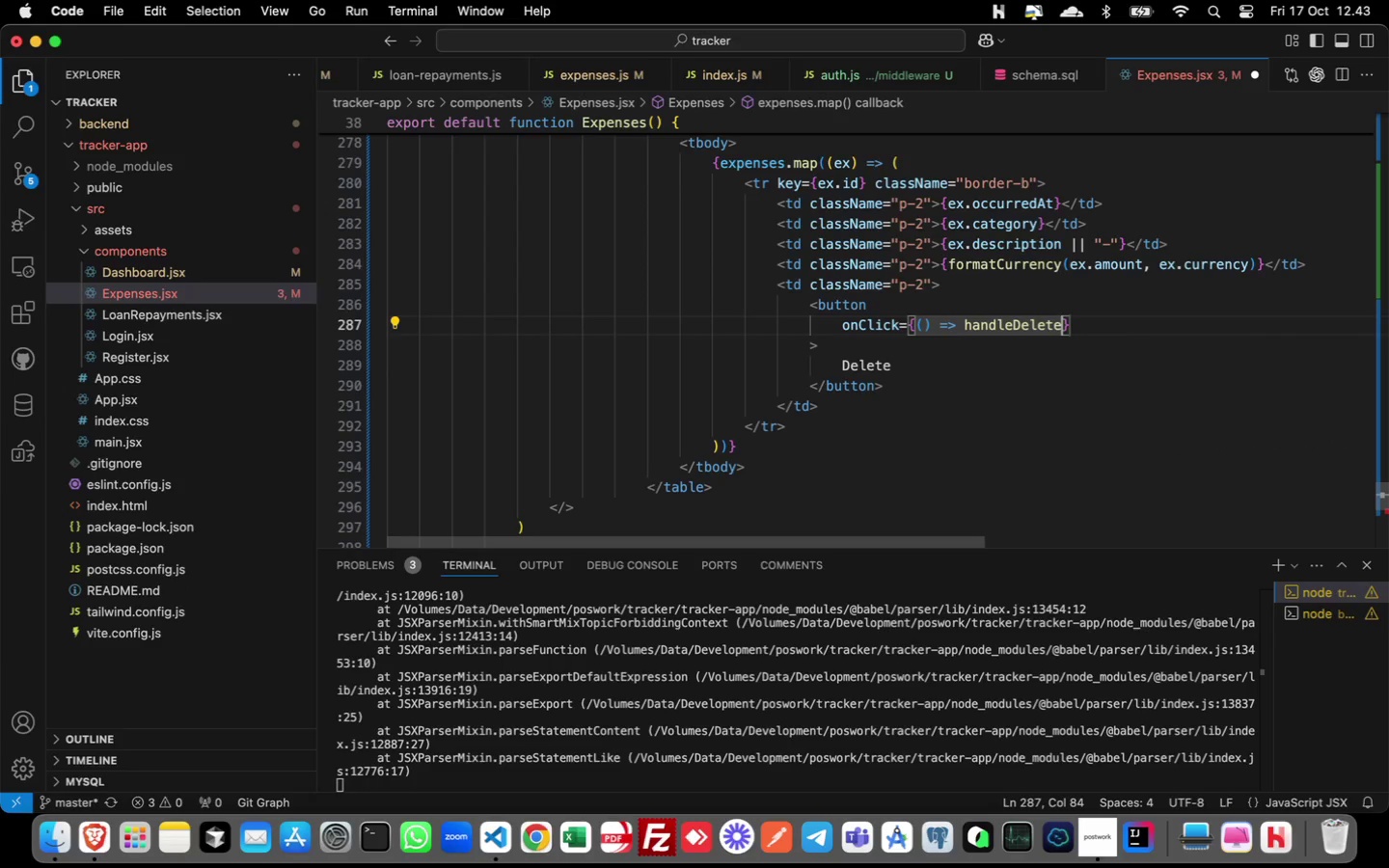 
type((ex.id))
 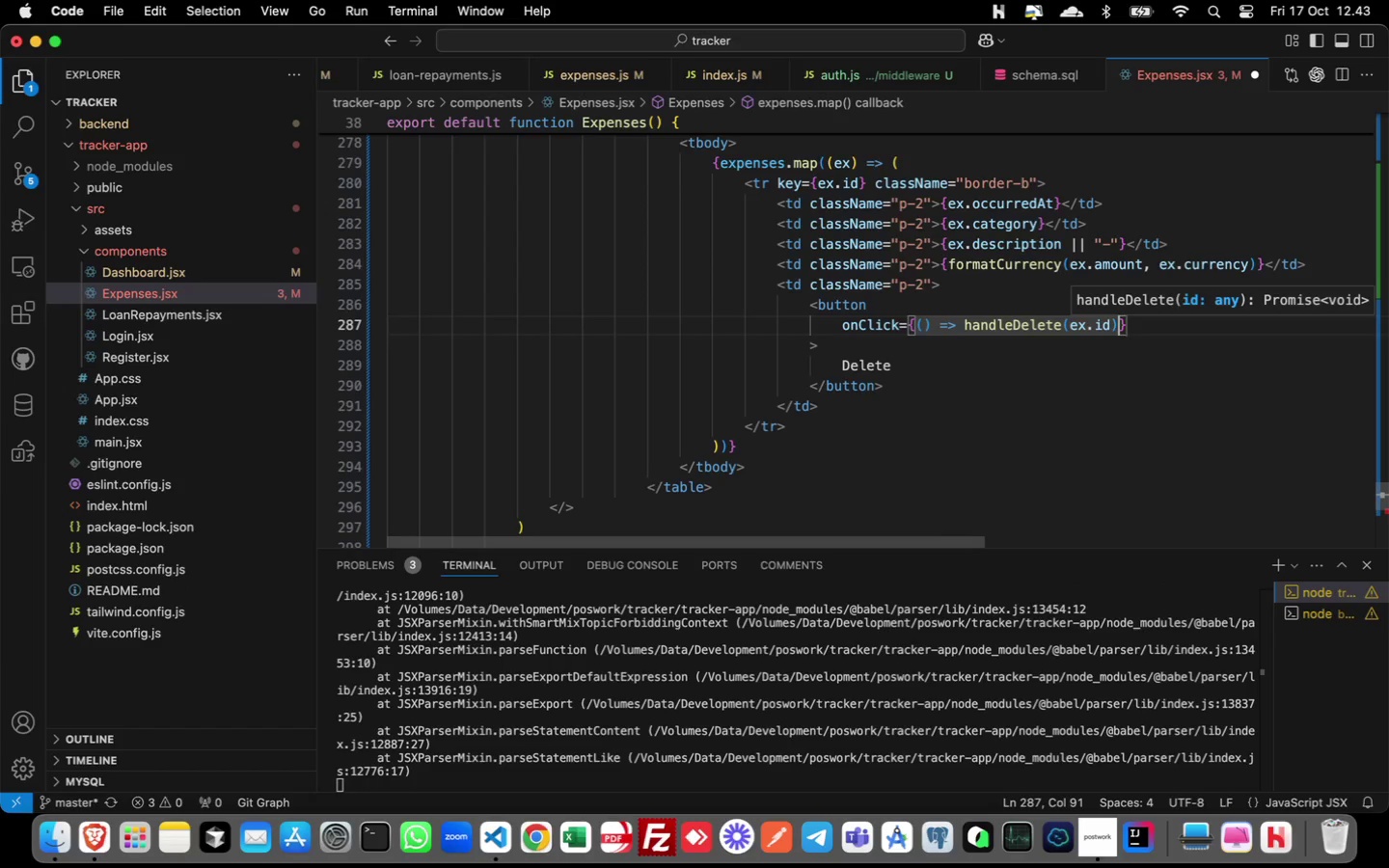 
key(ArrowRight)
 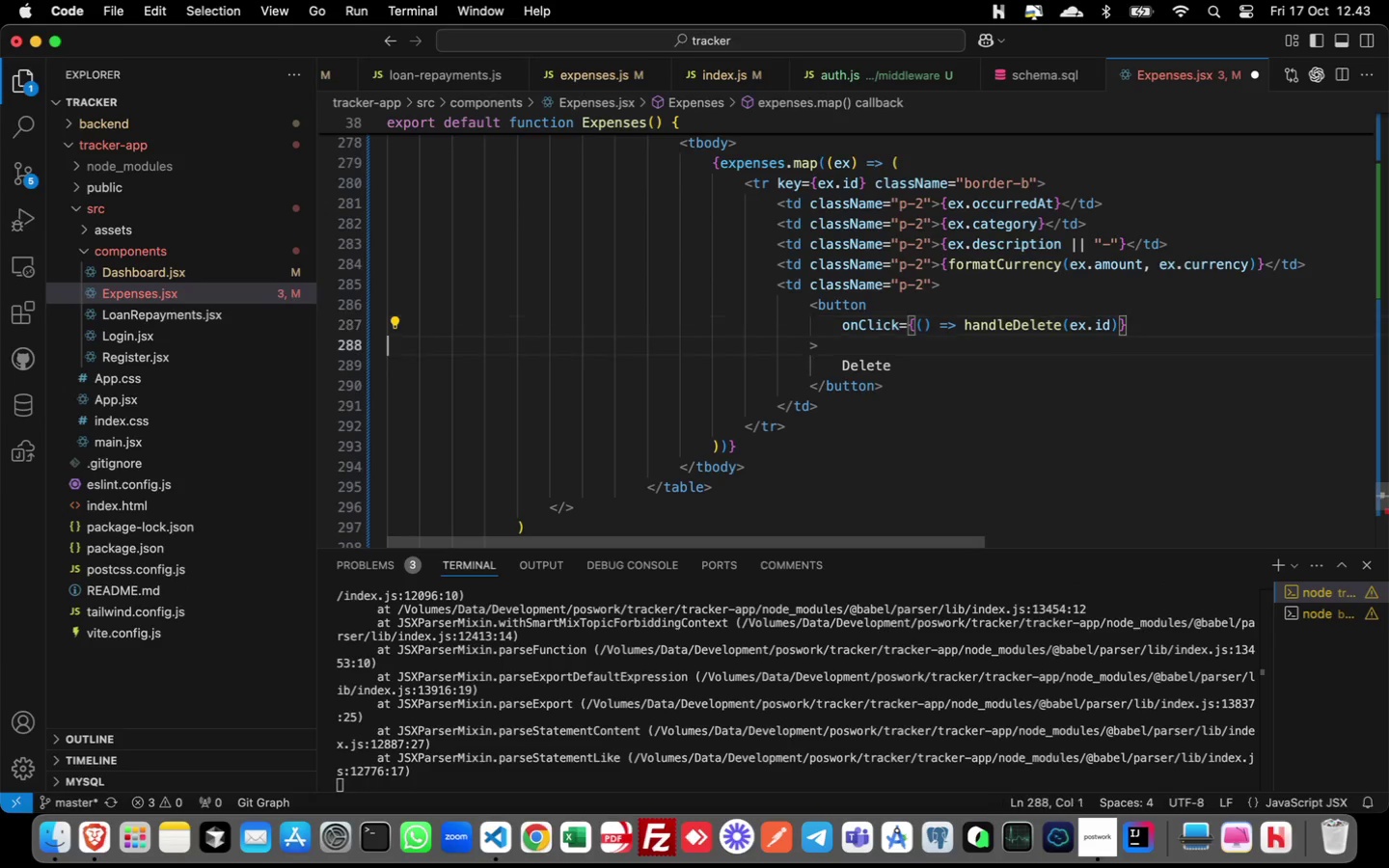 
key(ArrowRight)
 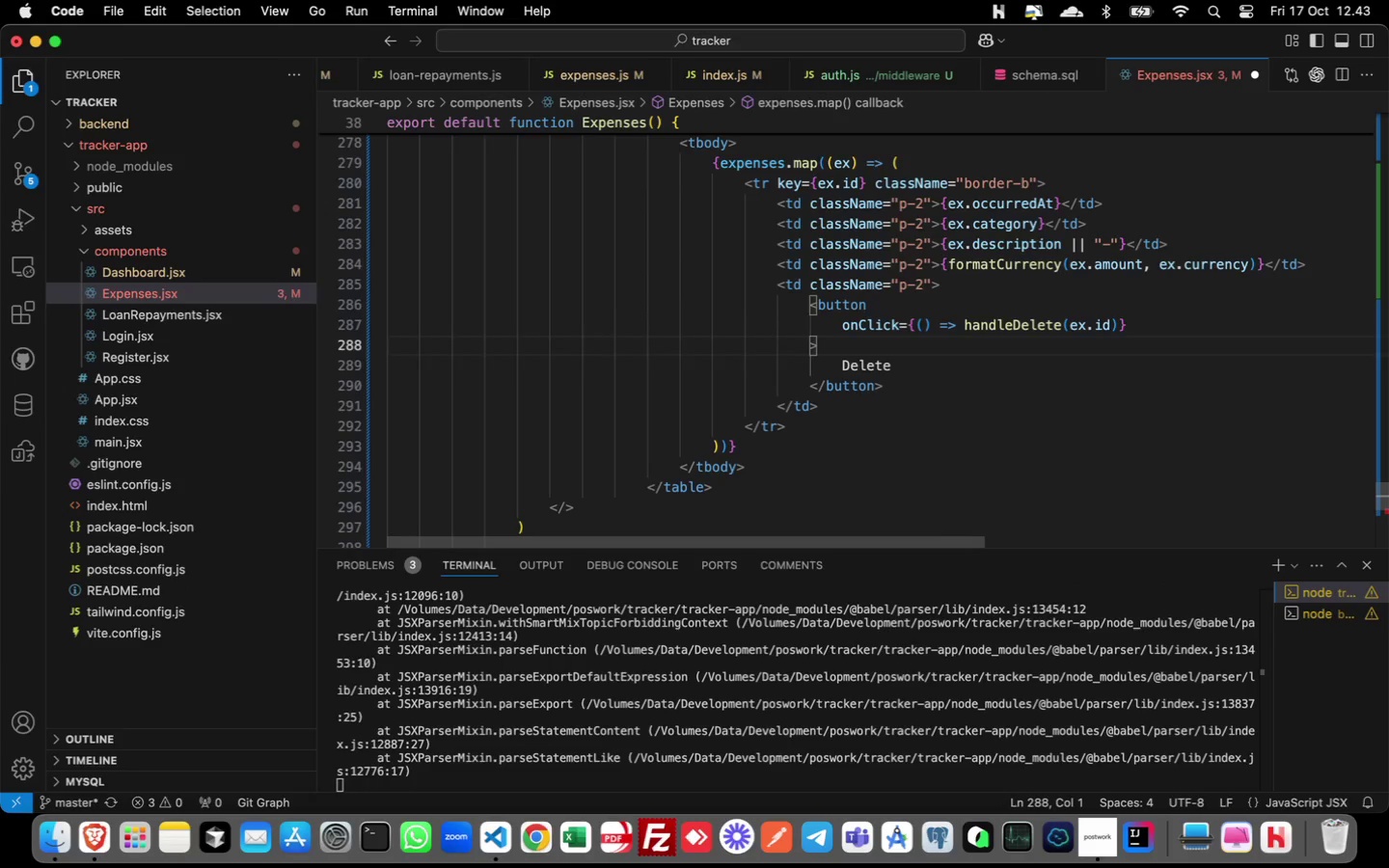 
key(ArrowLeft)
 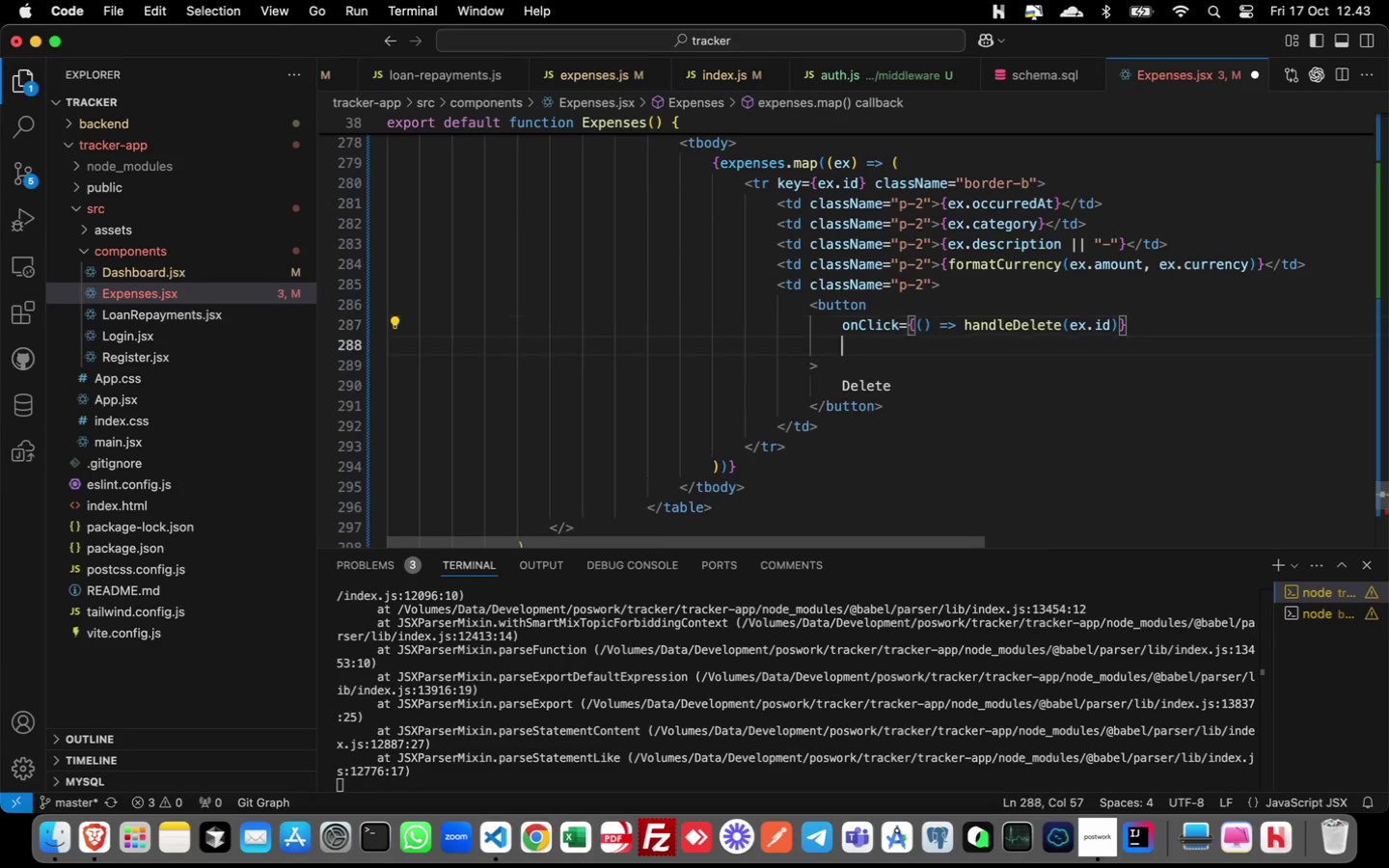 
key(Enter)
 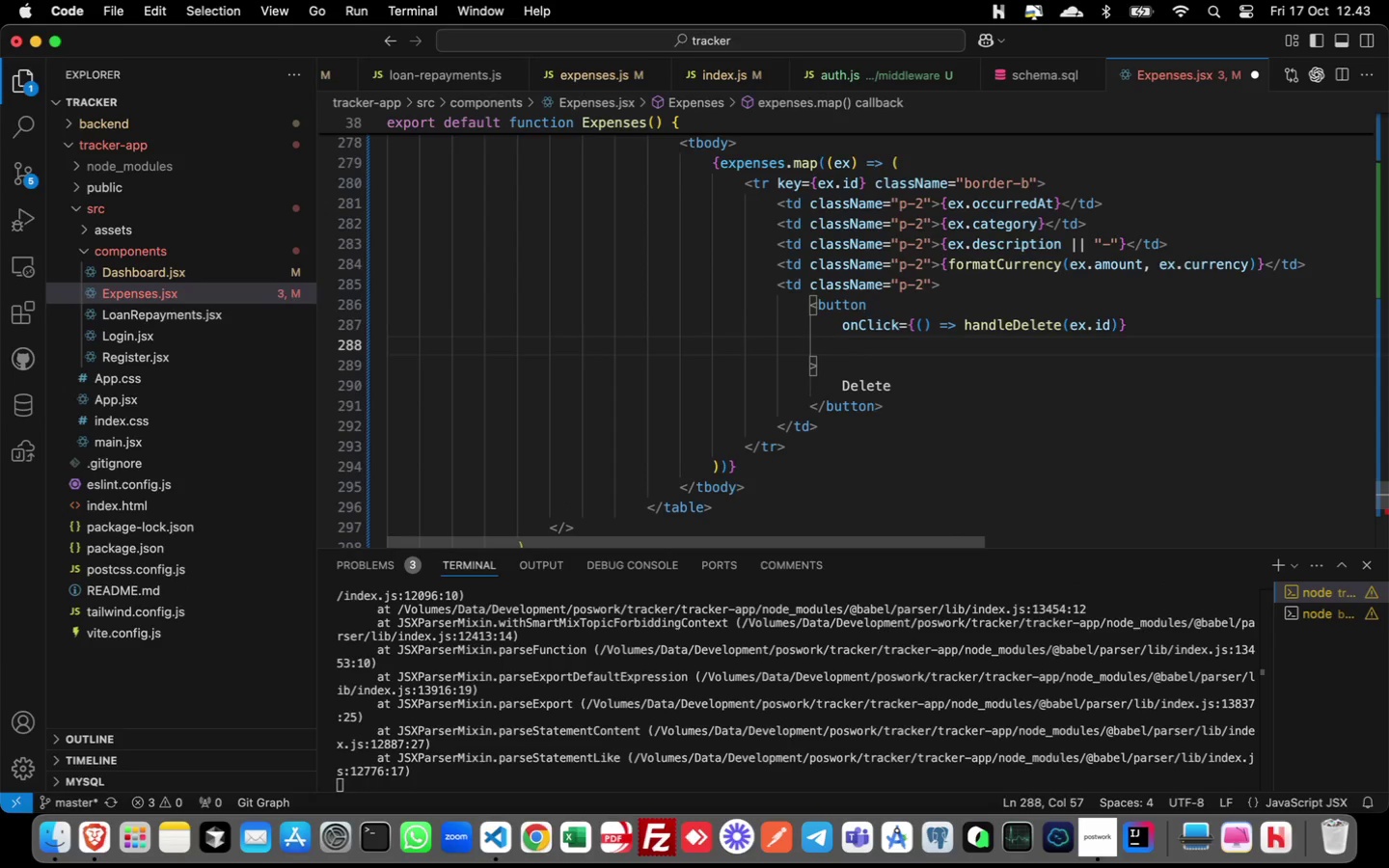 
type(class)
 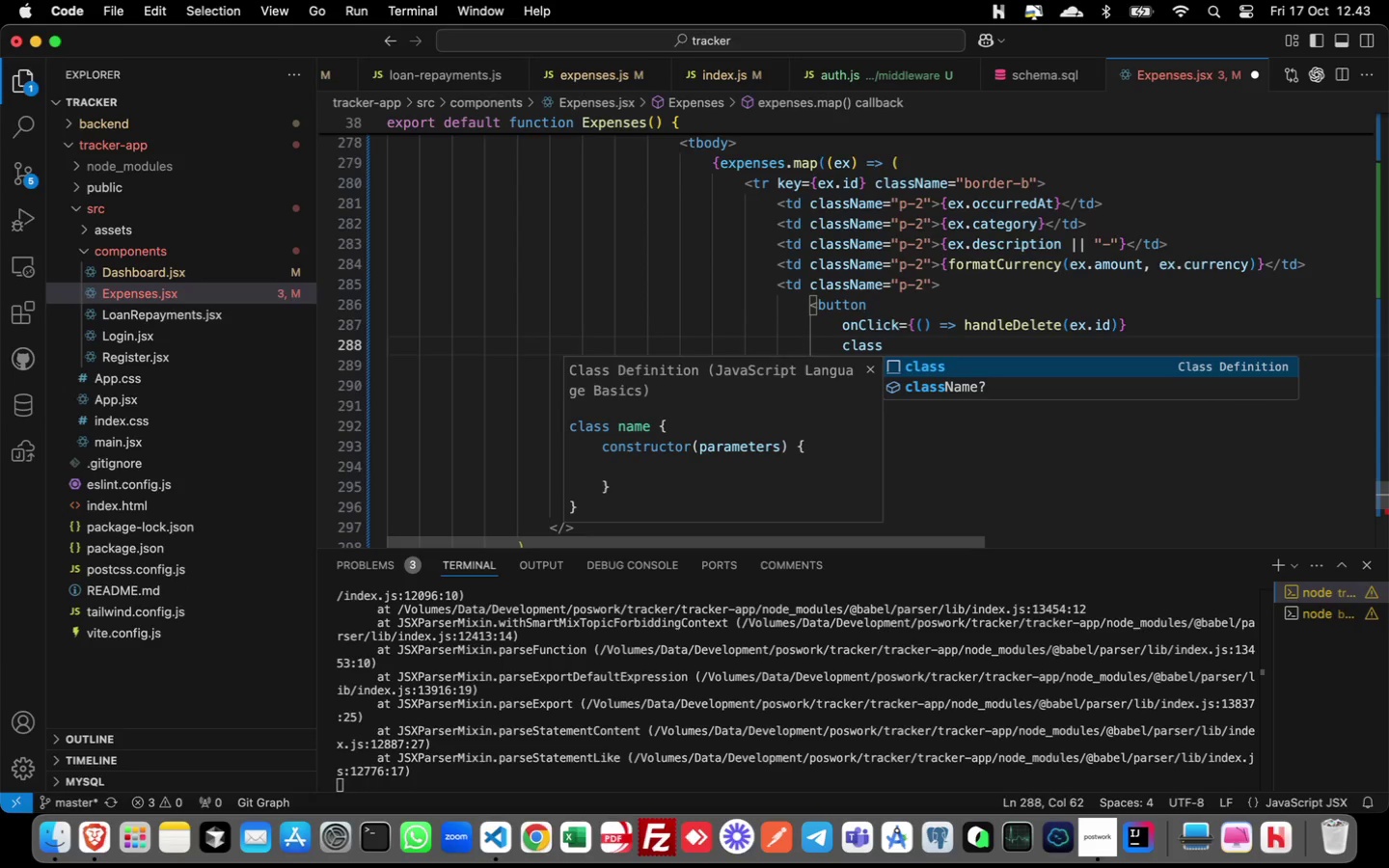 
key(ArrowDown)
 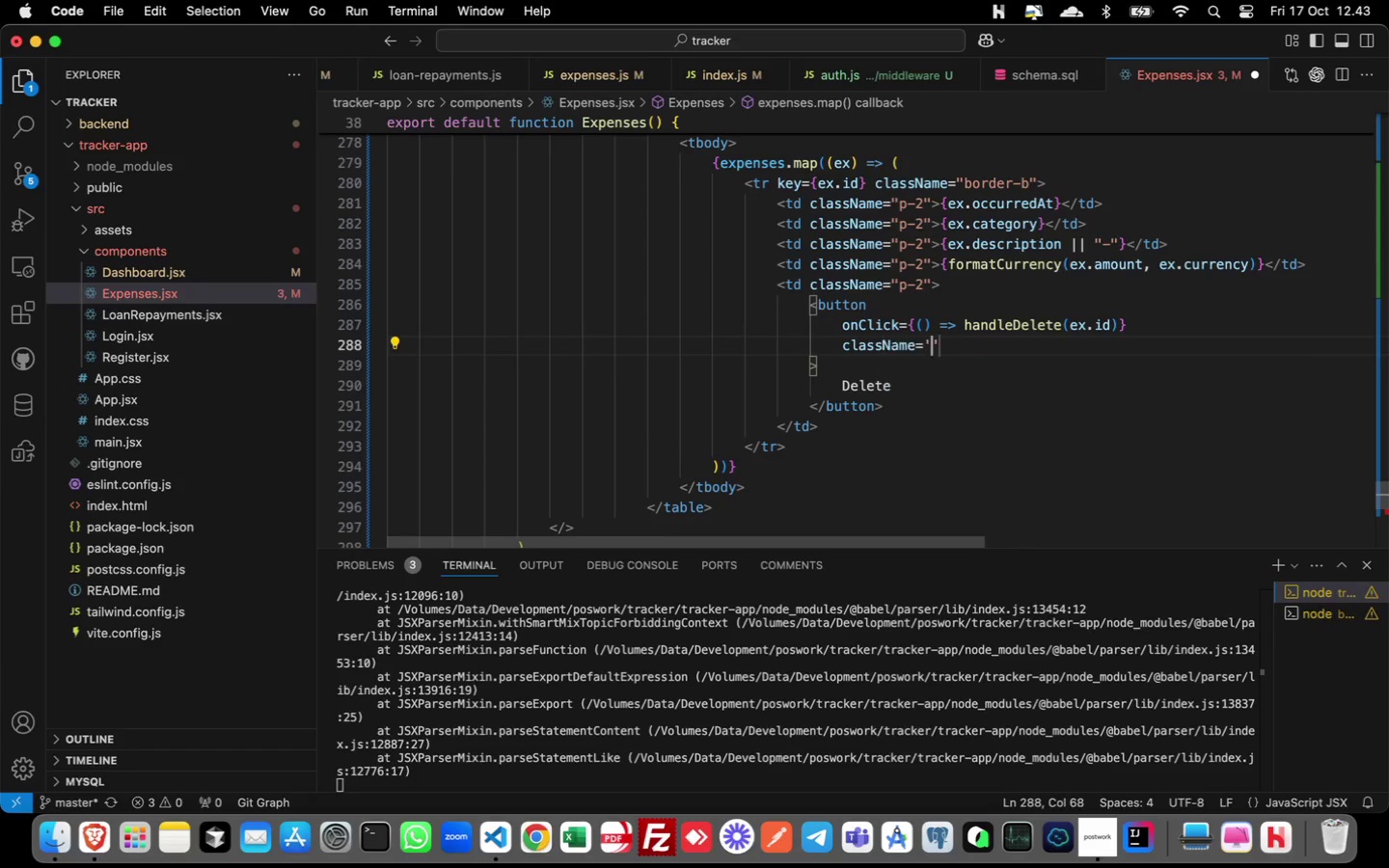 
key(Enter)
 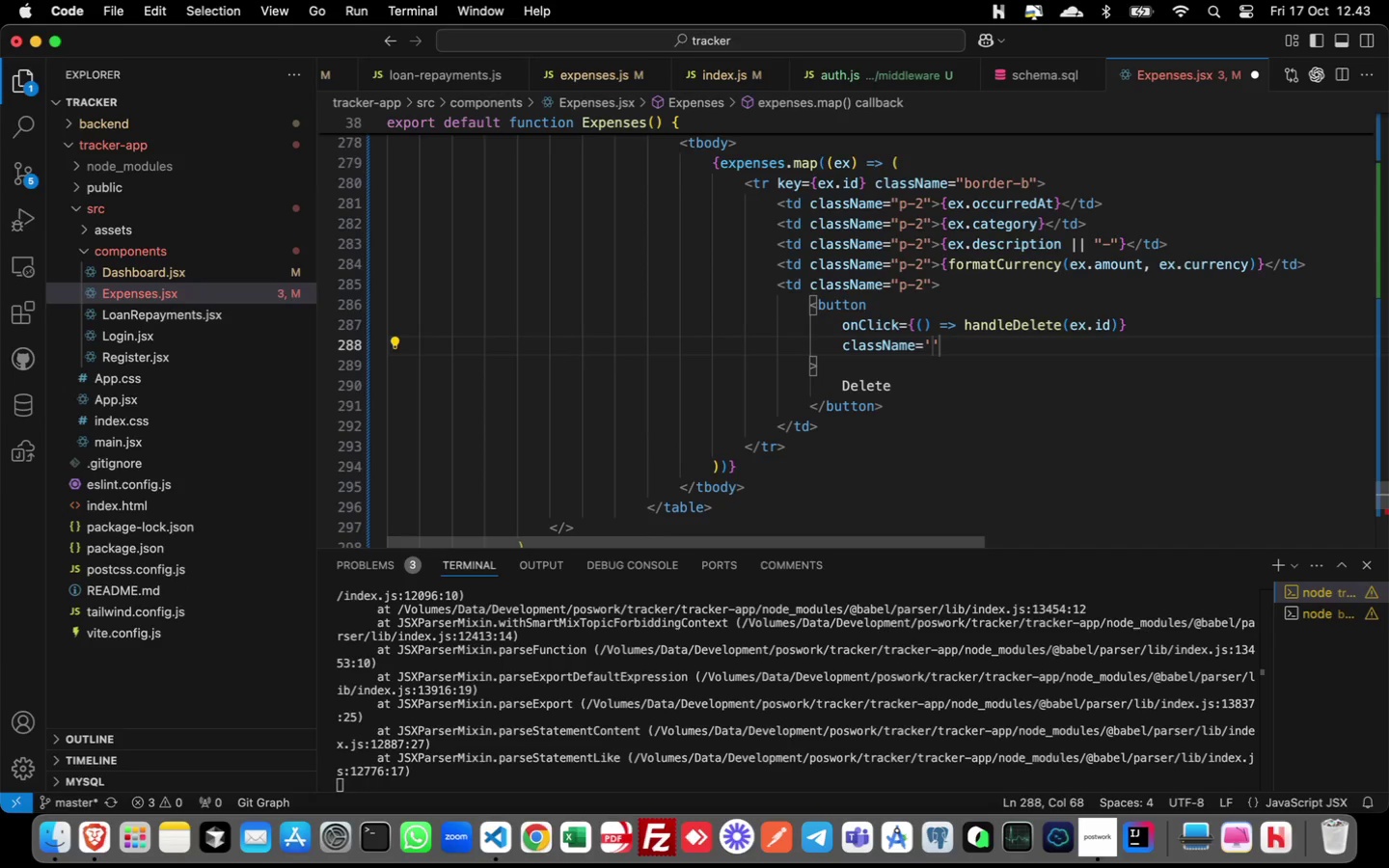 
key(ArrowLeft)
 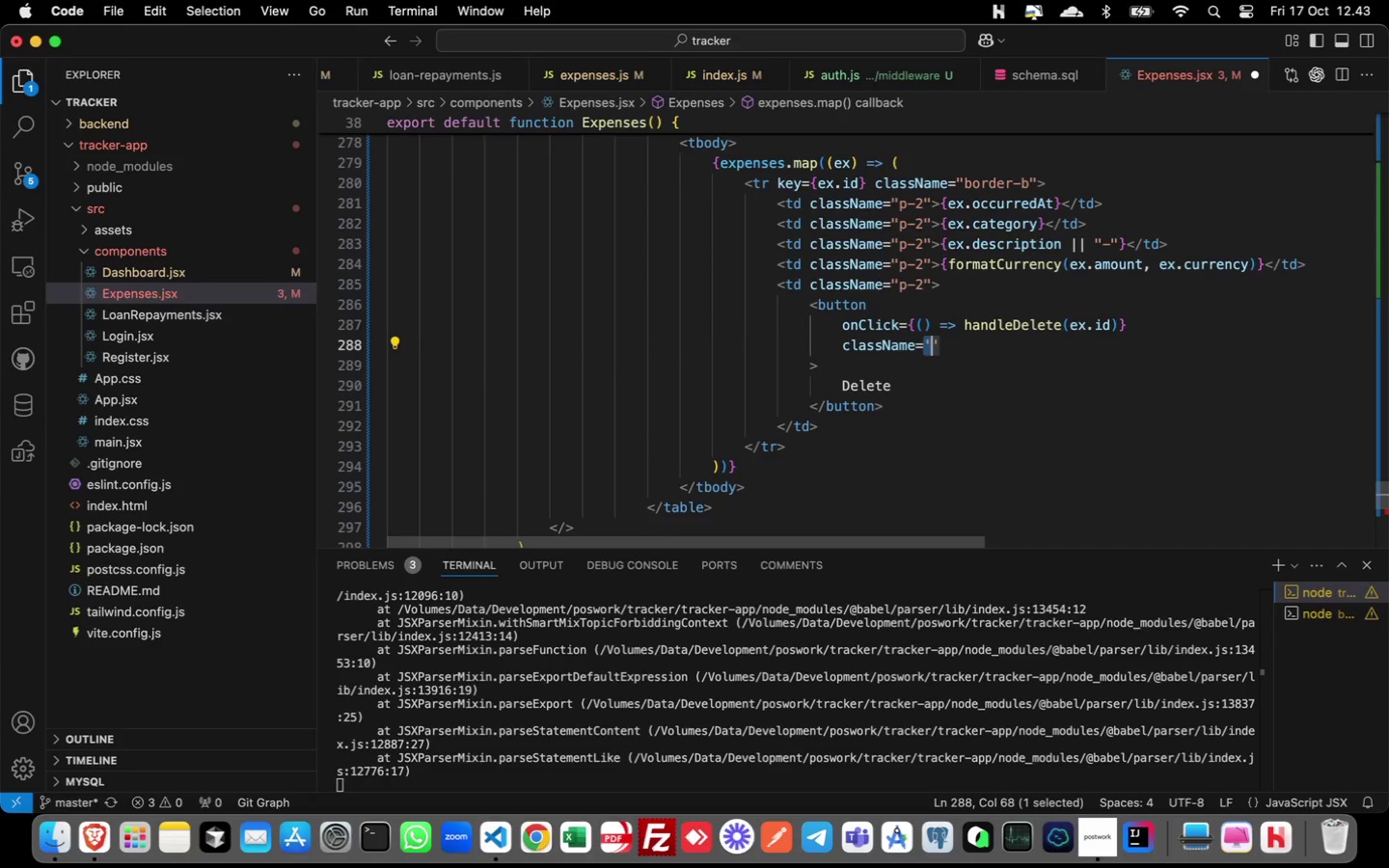 
key(Shift+ArrowRight)
 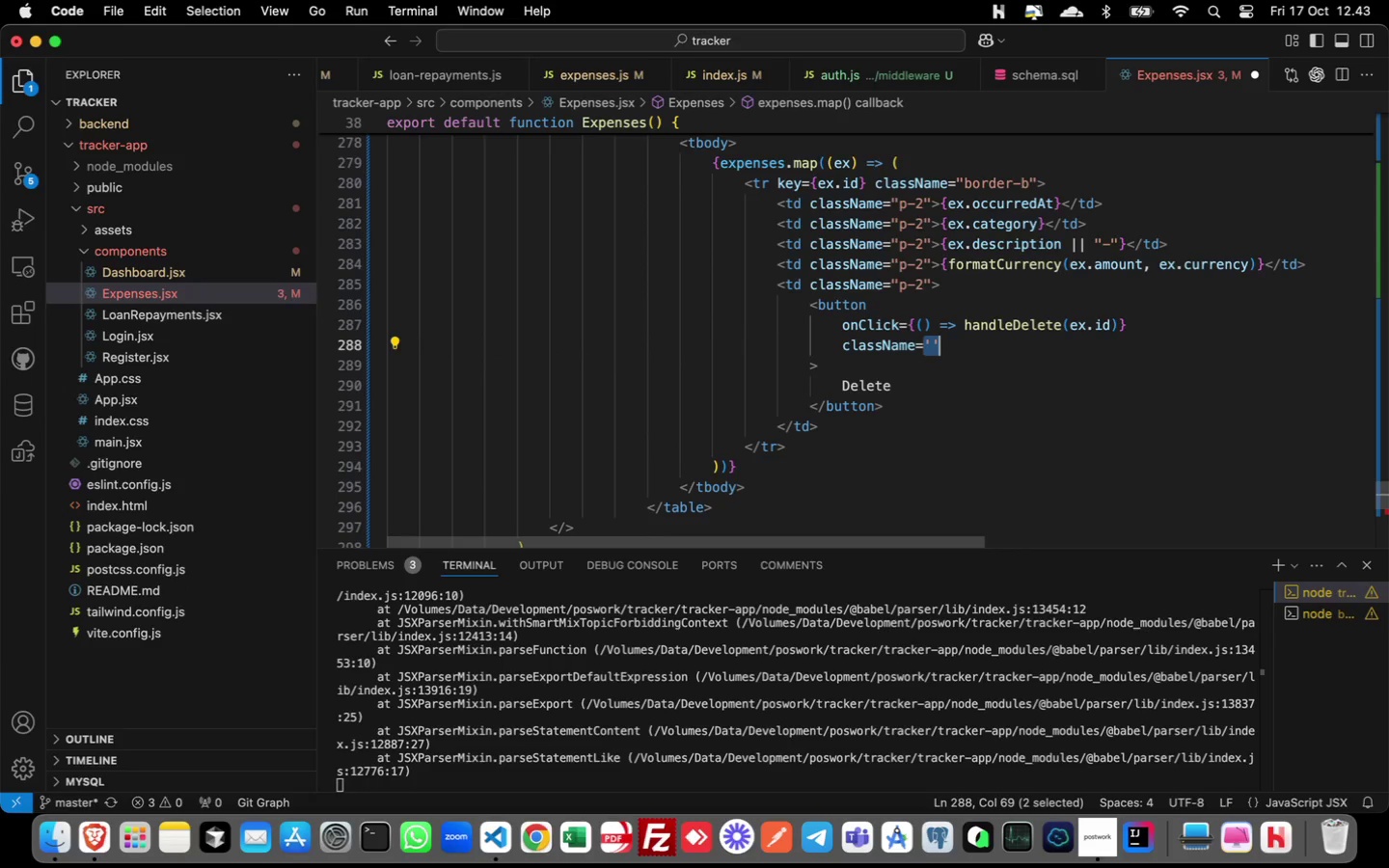 
key(Shift+ArrowRight)
 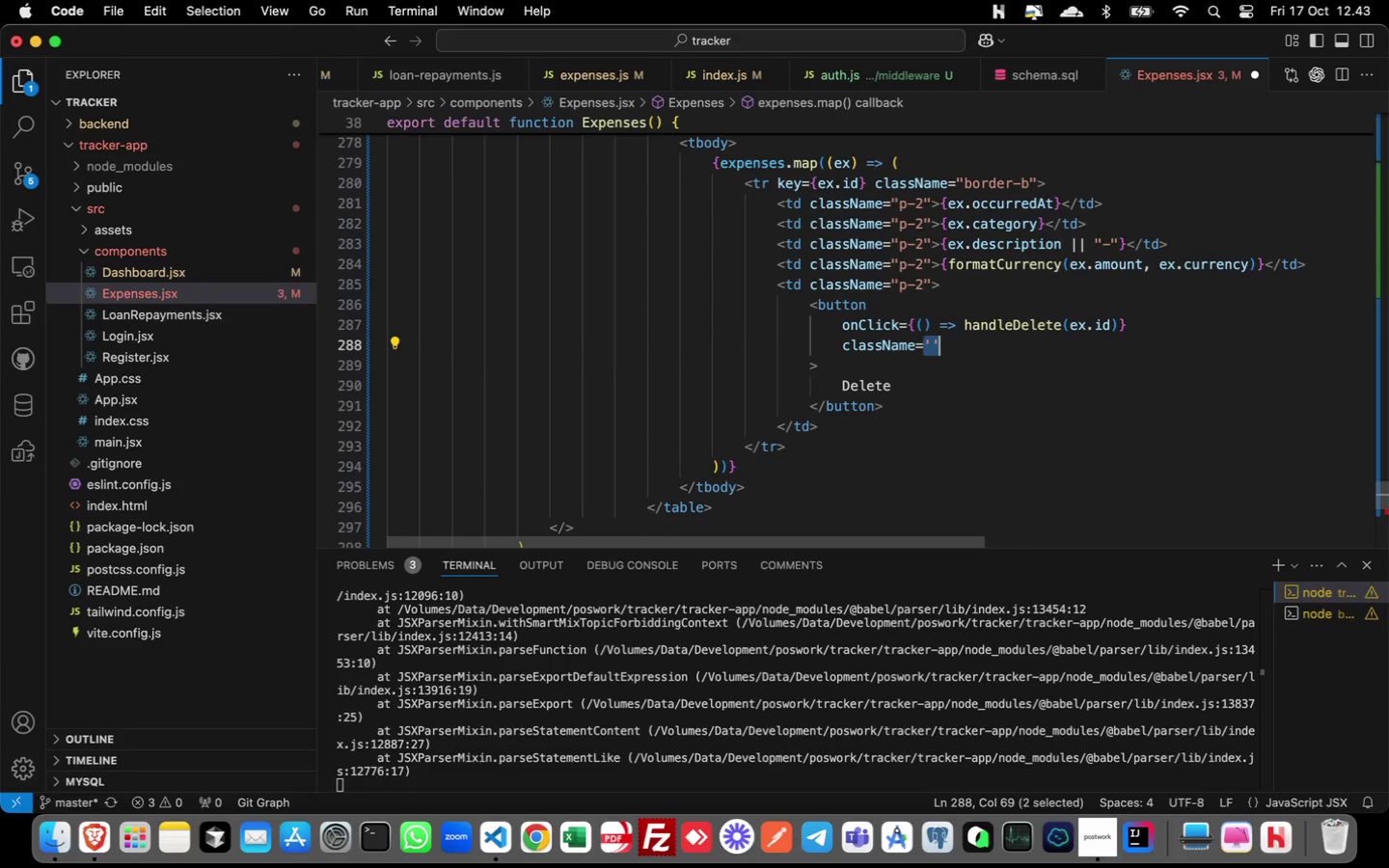 
type(")
key(Backspace)
type(px-3 py-1 text-sm text-white)
 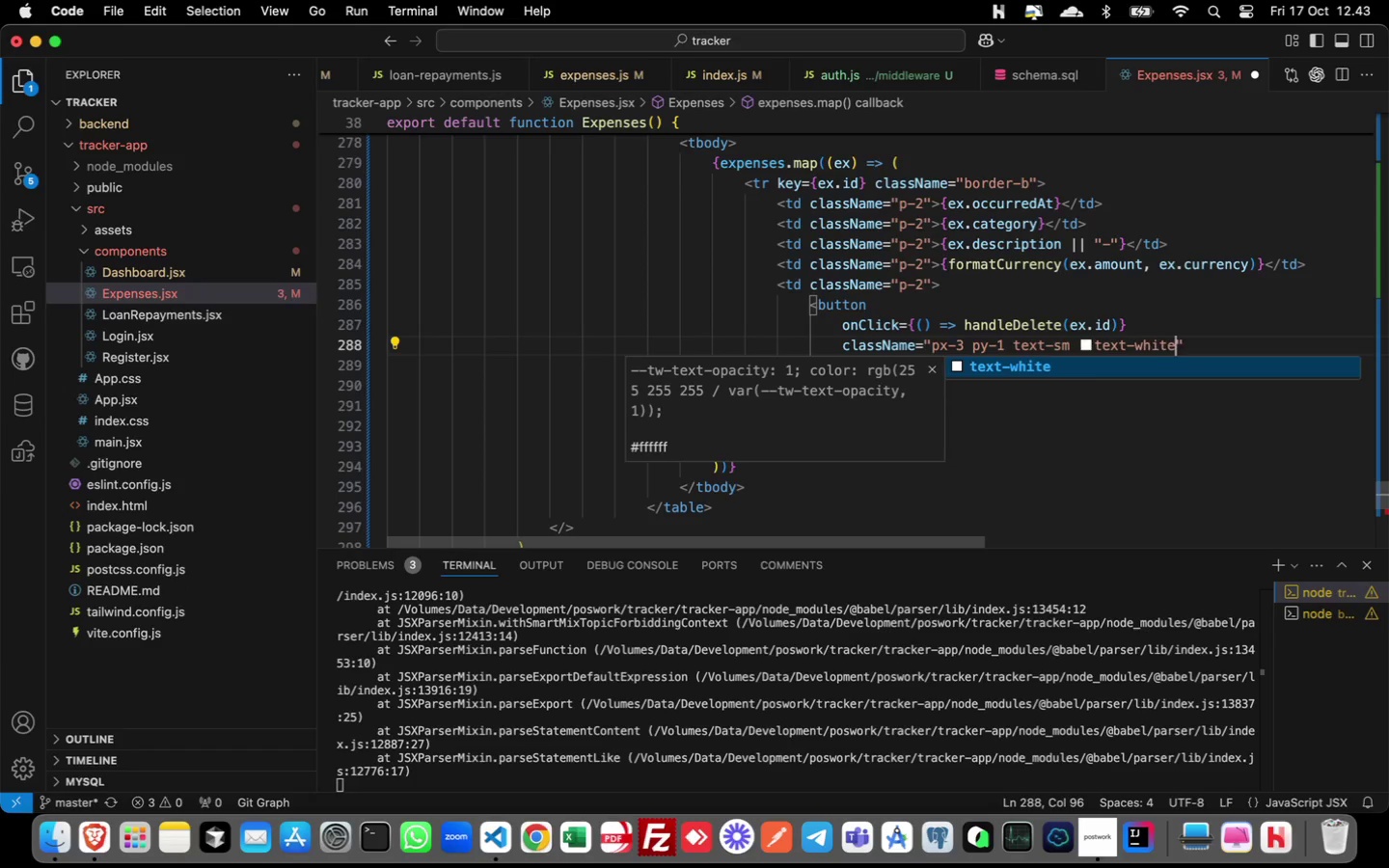 
key(Enter)
 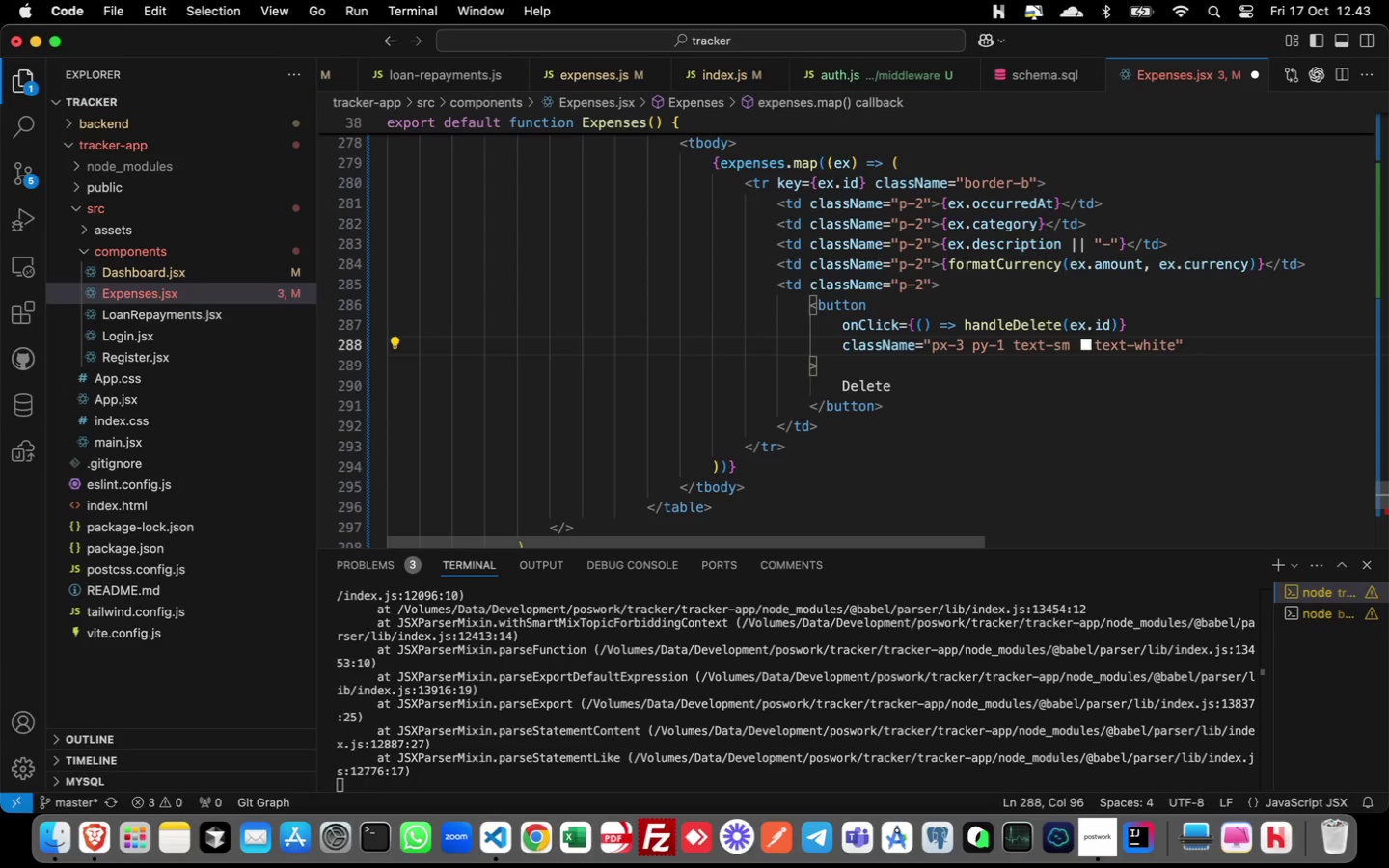 
type( bg-red)
 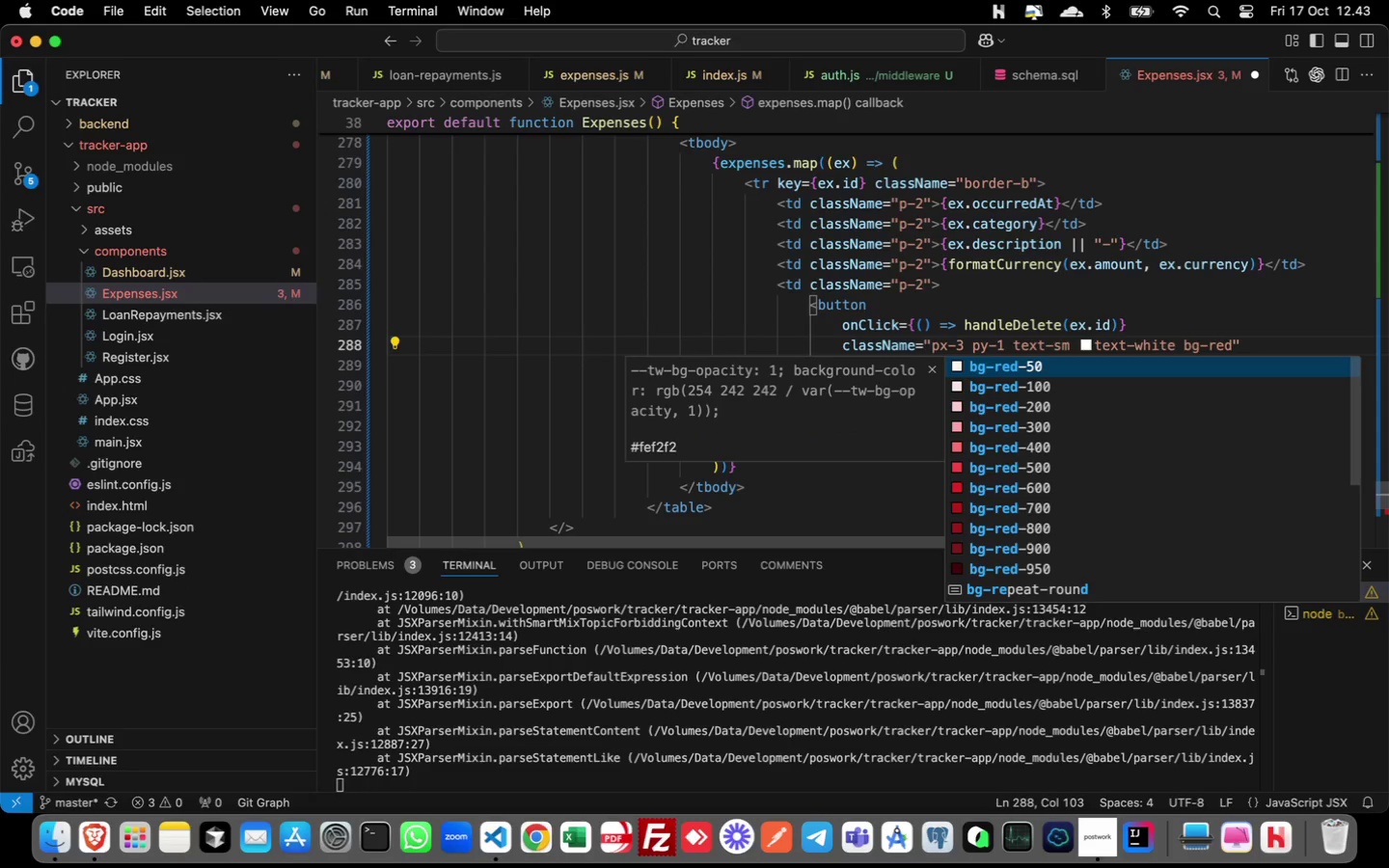 
type(-600 rounded hover:bg-rd-700)
 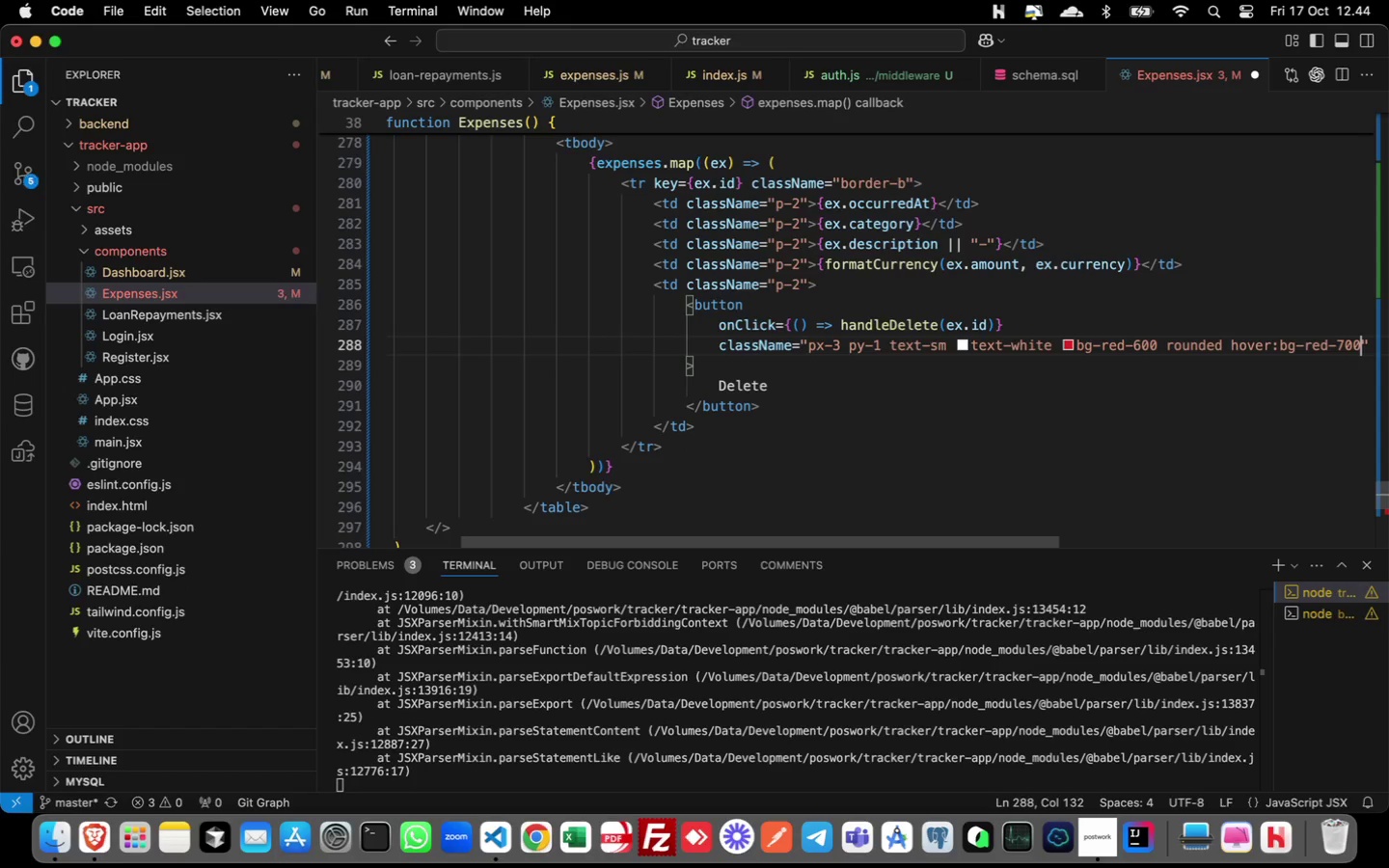 
key(ArrowRight)
 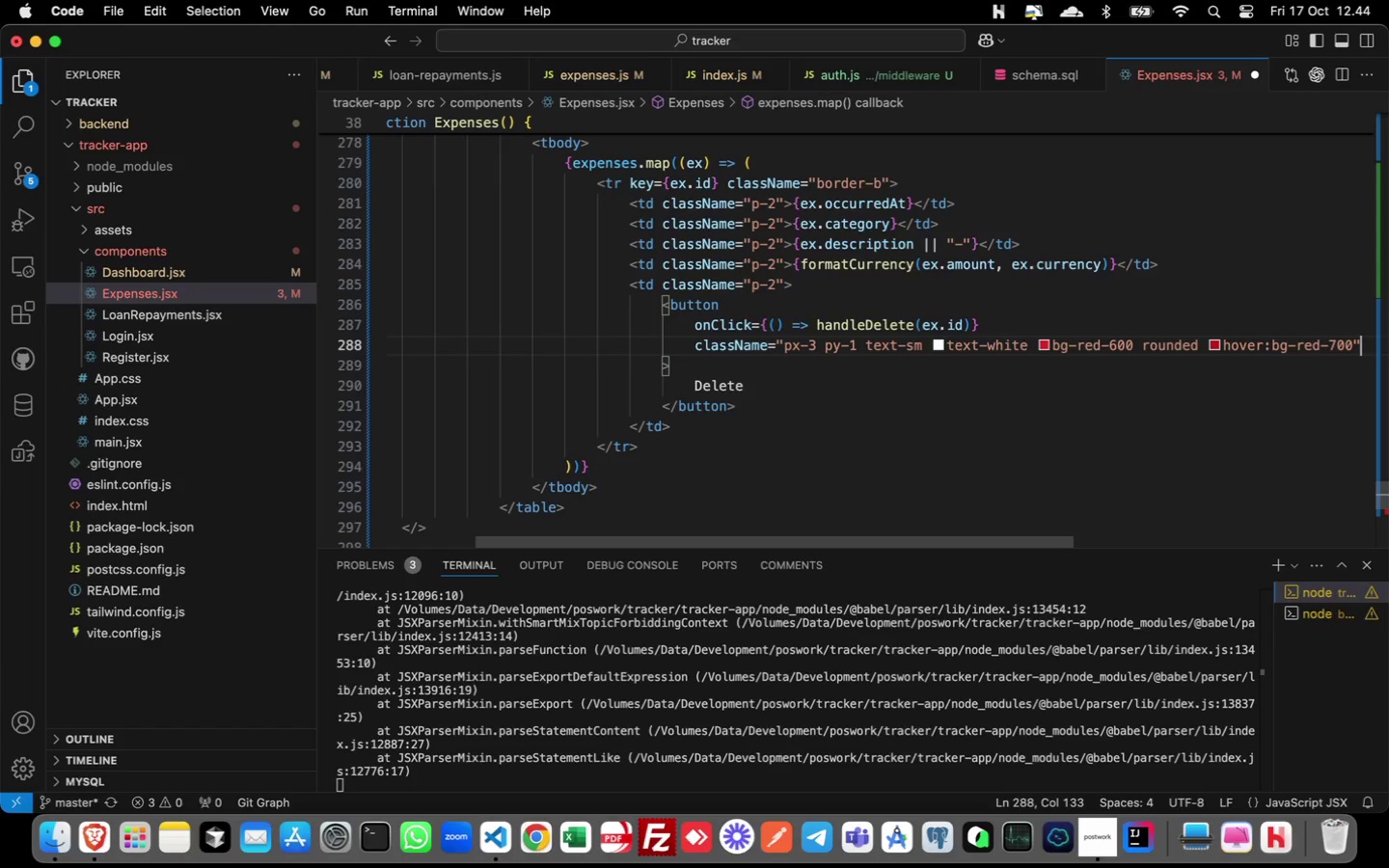 
key(ArrowDown)
 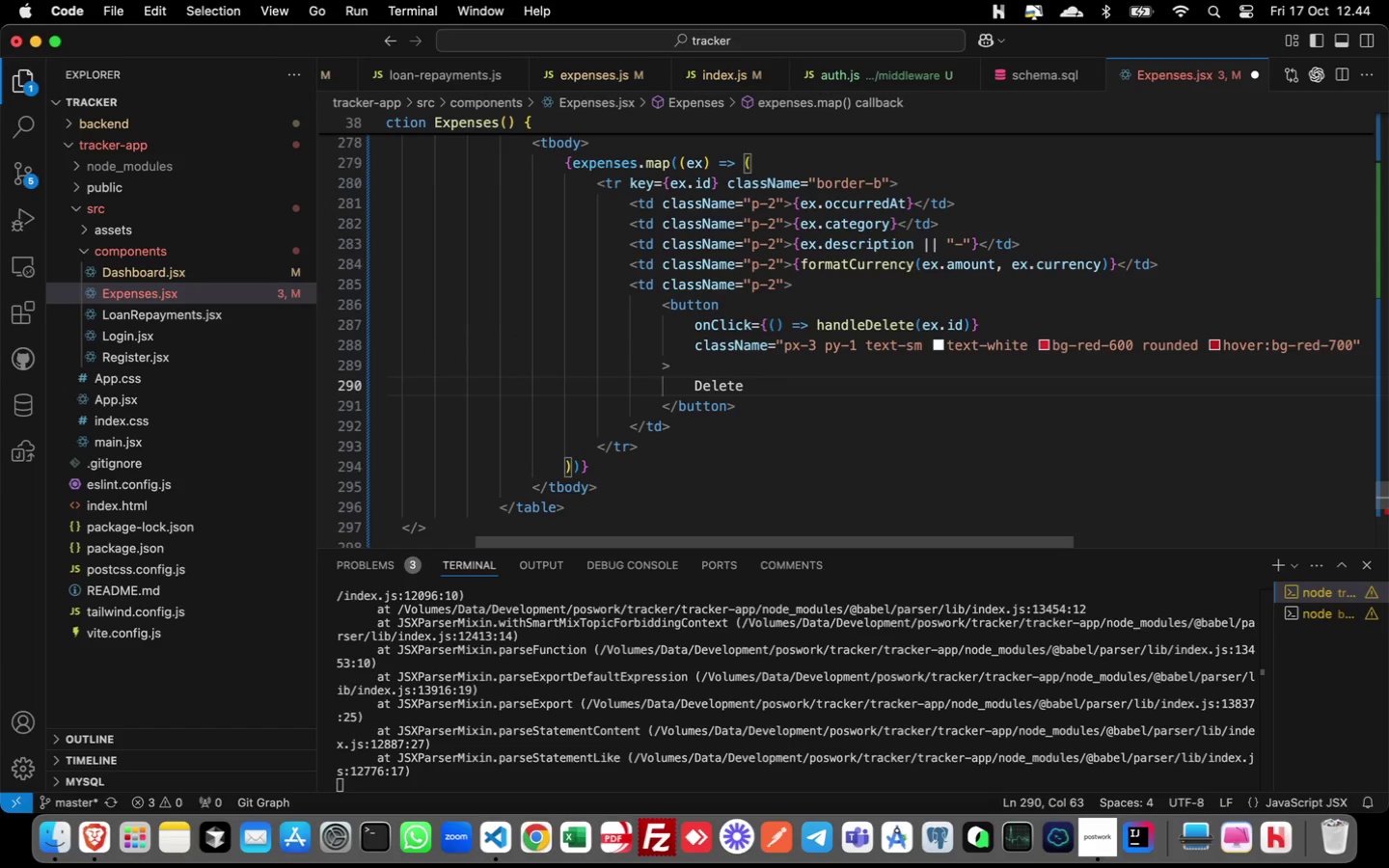 
hold_key(key=ArrowDown, duration=0.34)
 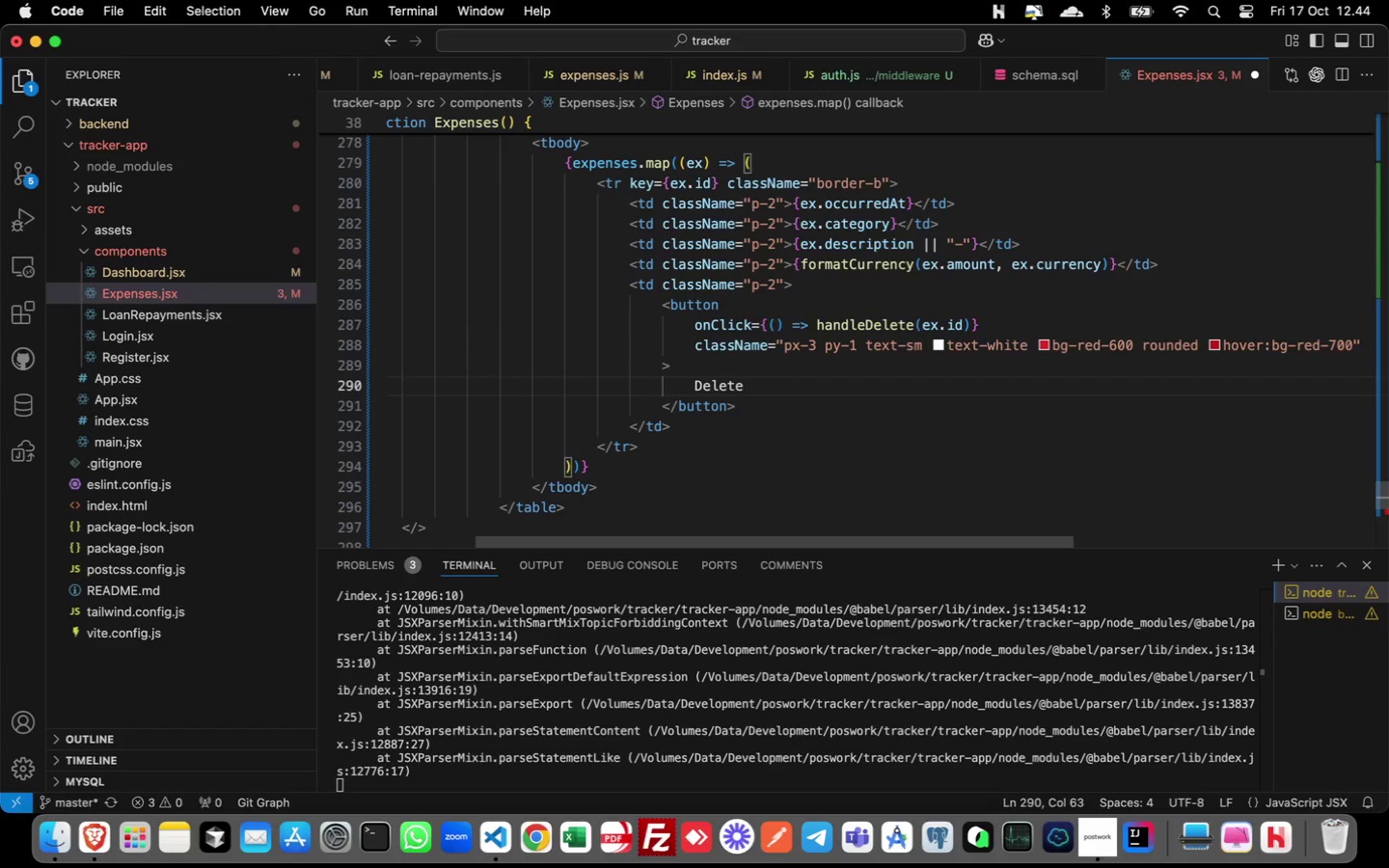 
wait(9.72)
 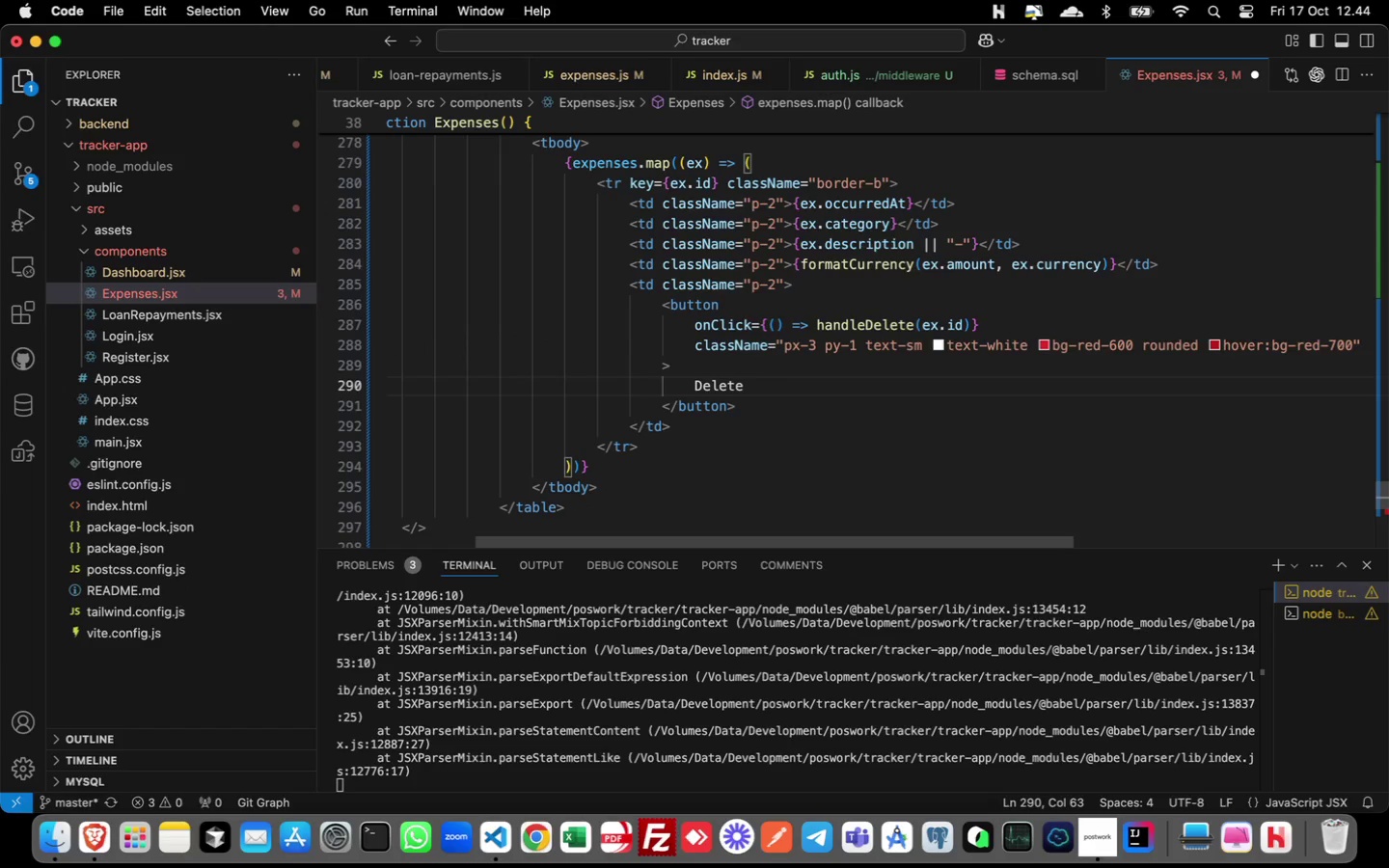 
scroll: coordinate [751, 421], scroll_direction: down, amount: 2.0
 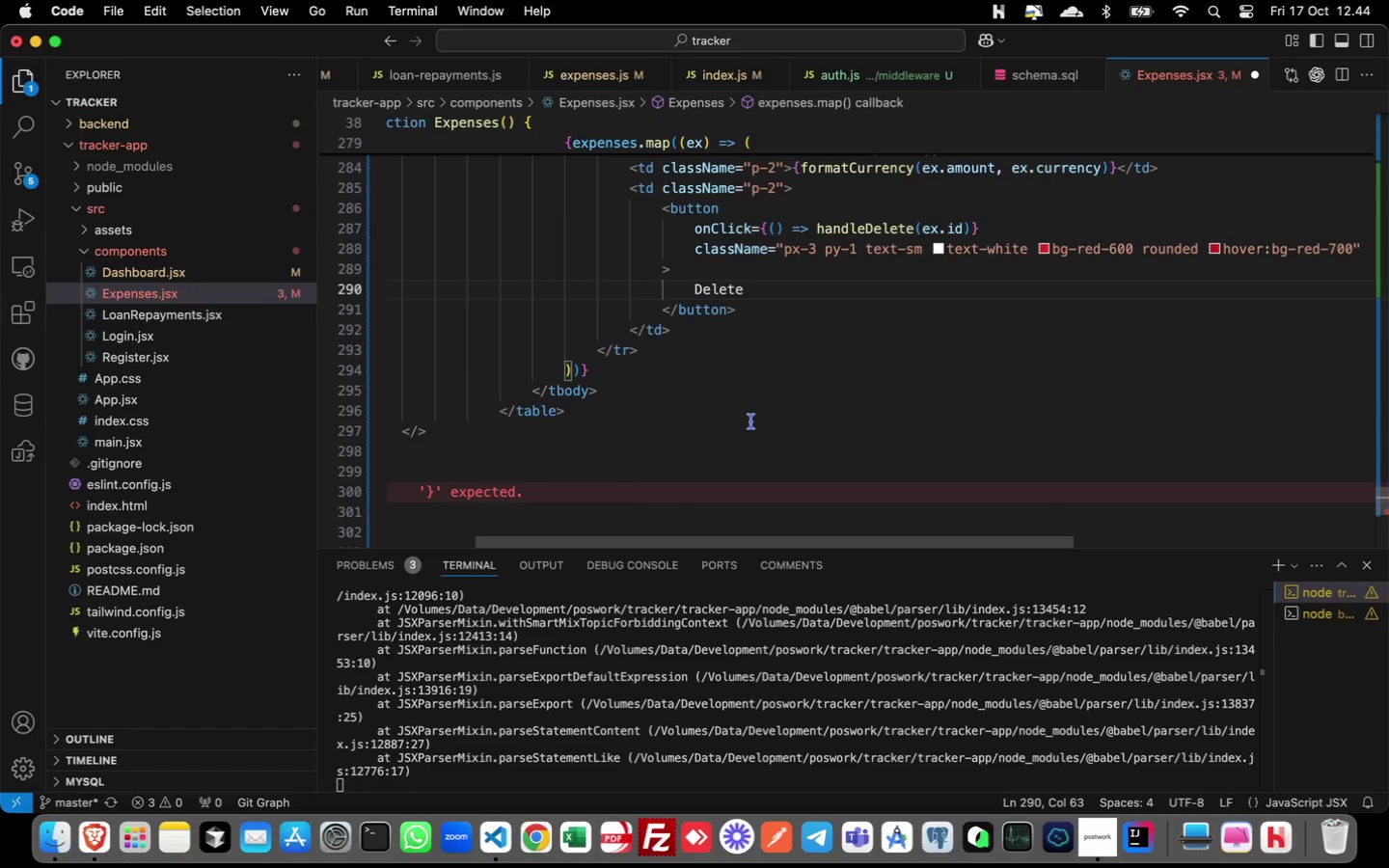 
wait(7.73)
 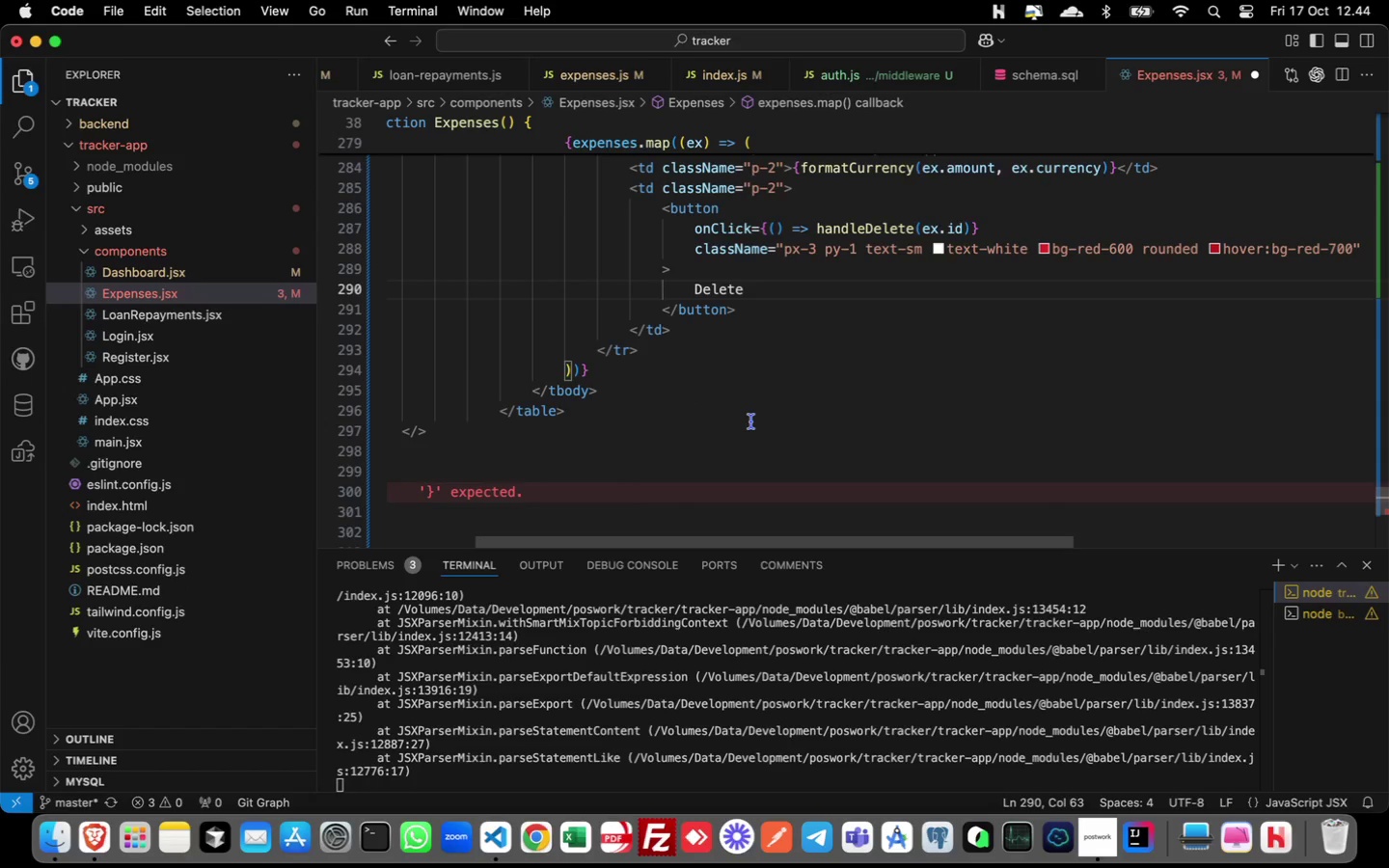 
scroll: coordinate [642, 355], scroll_direction: down, amount: 3.0
 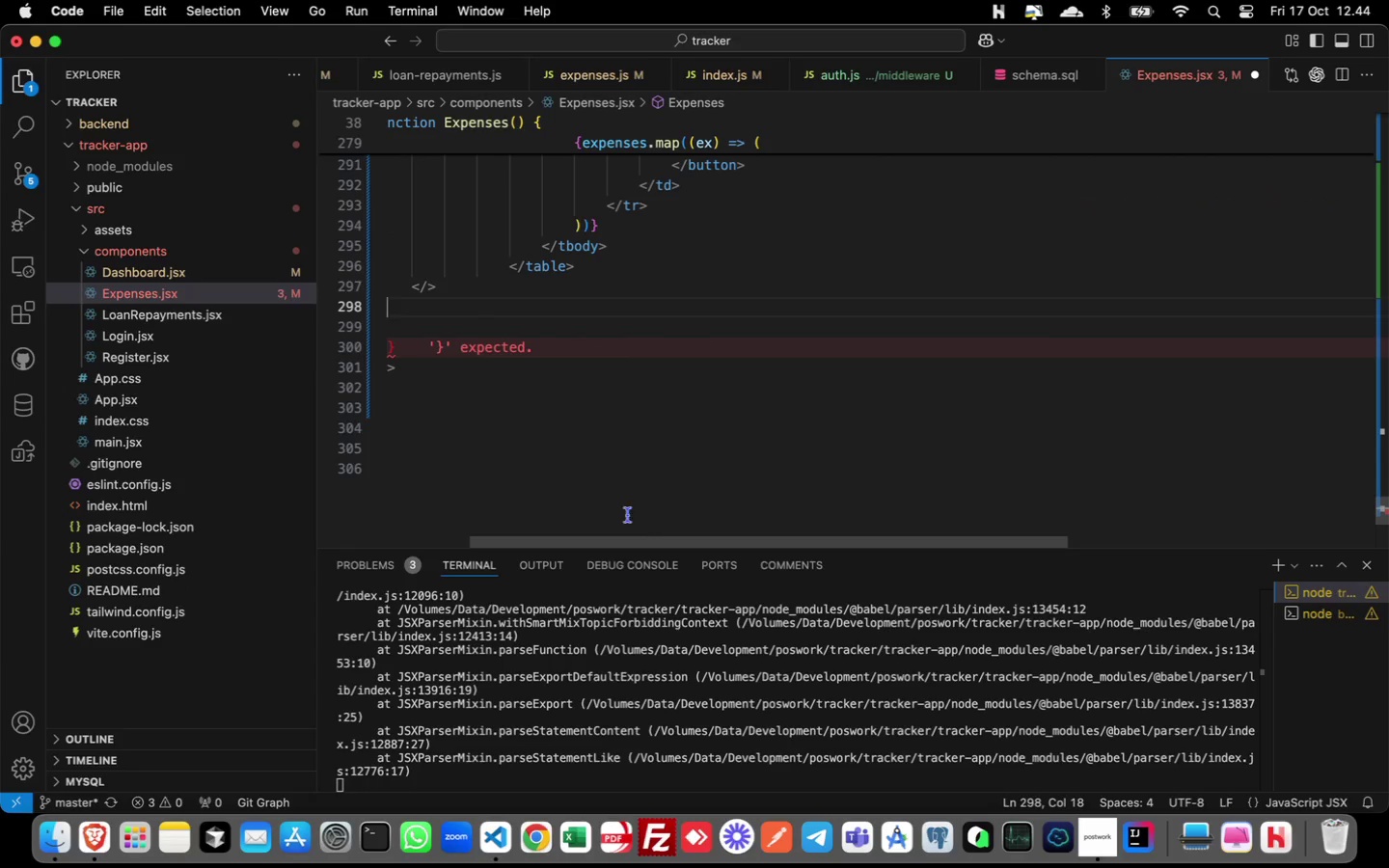 
left_click_drag(start_coordinate=[665, 539], to_coordinate=[551, 540])
 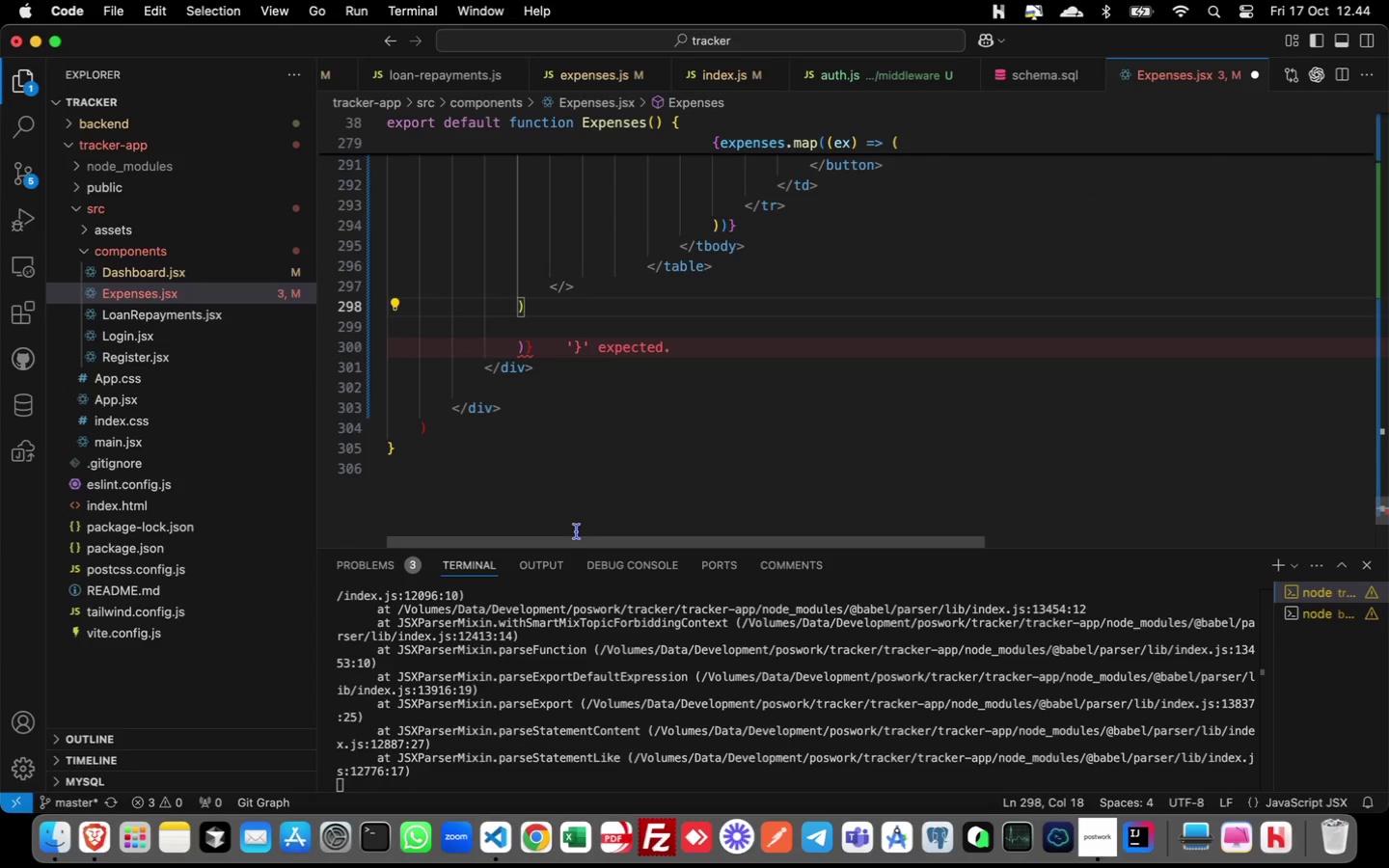 
key(ArrowUp)
 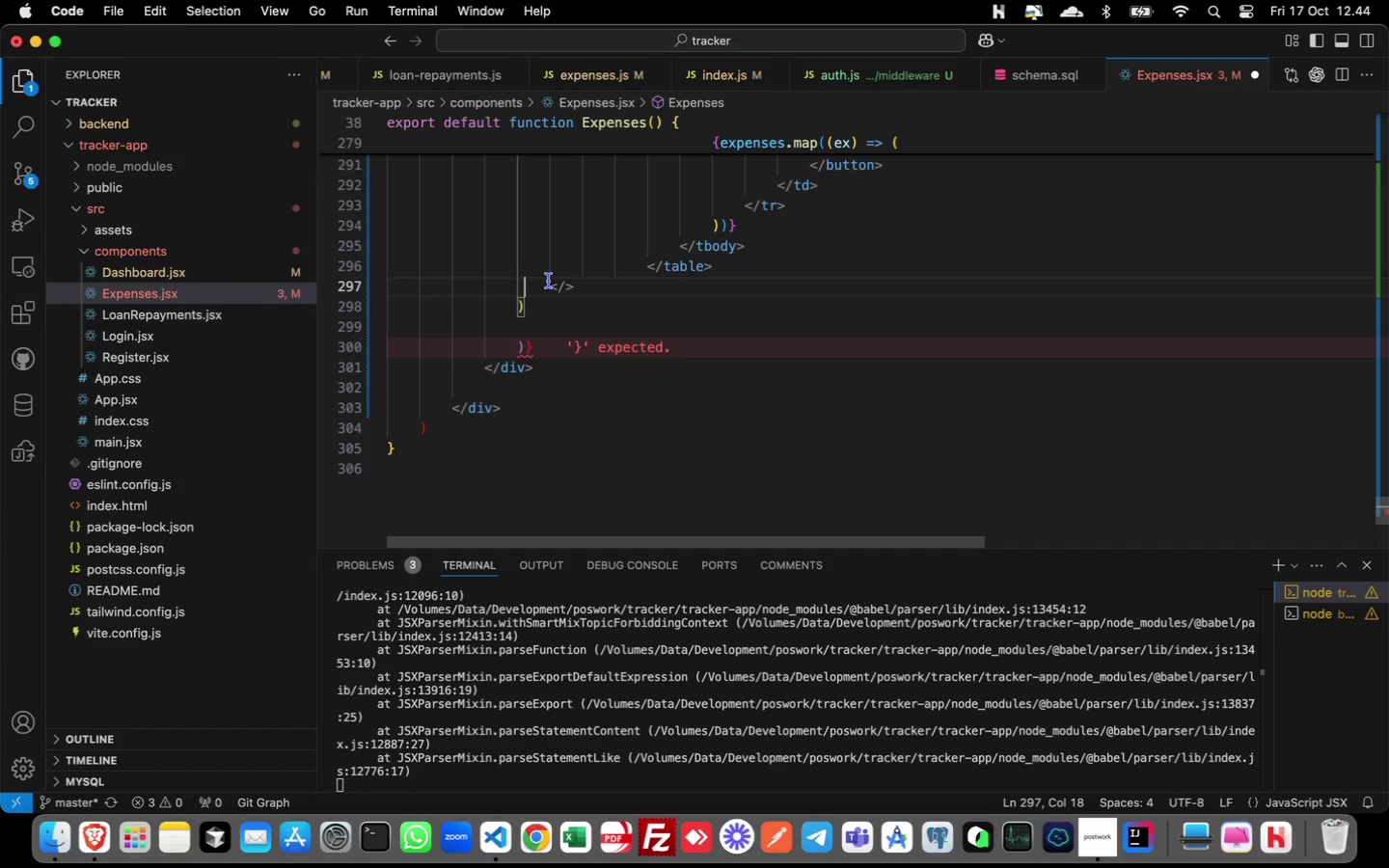 
left_click([537, 312])
 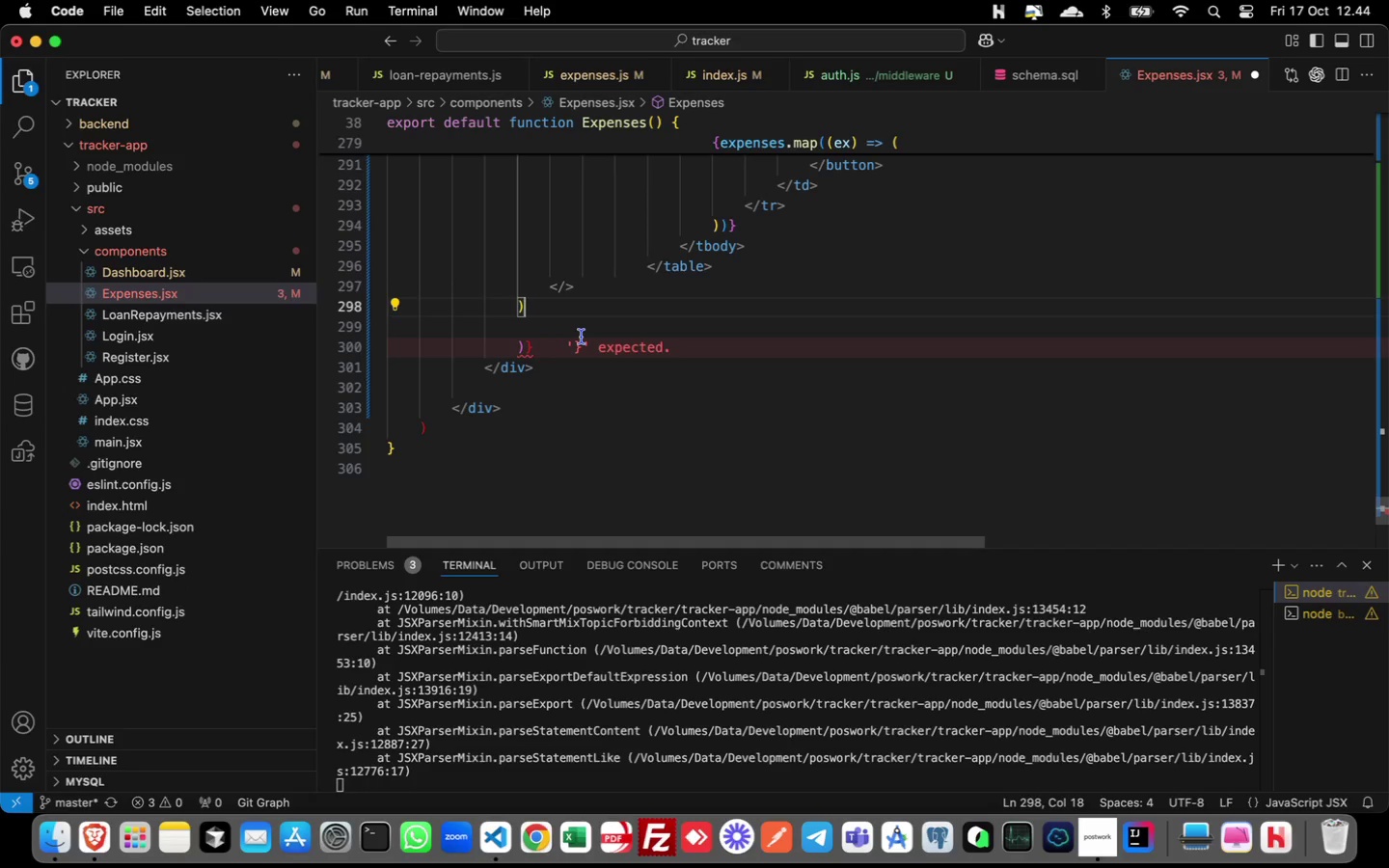 
wait(6.24)
 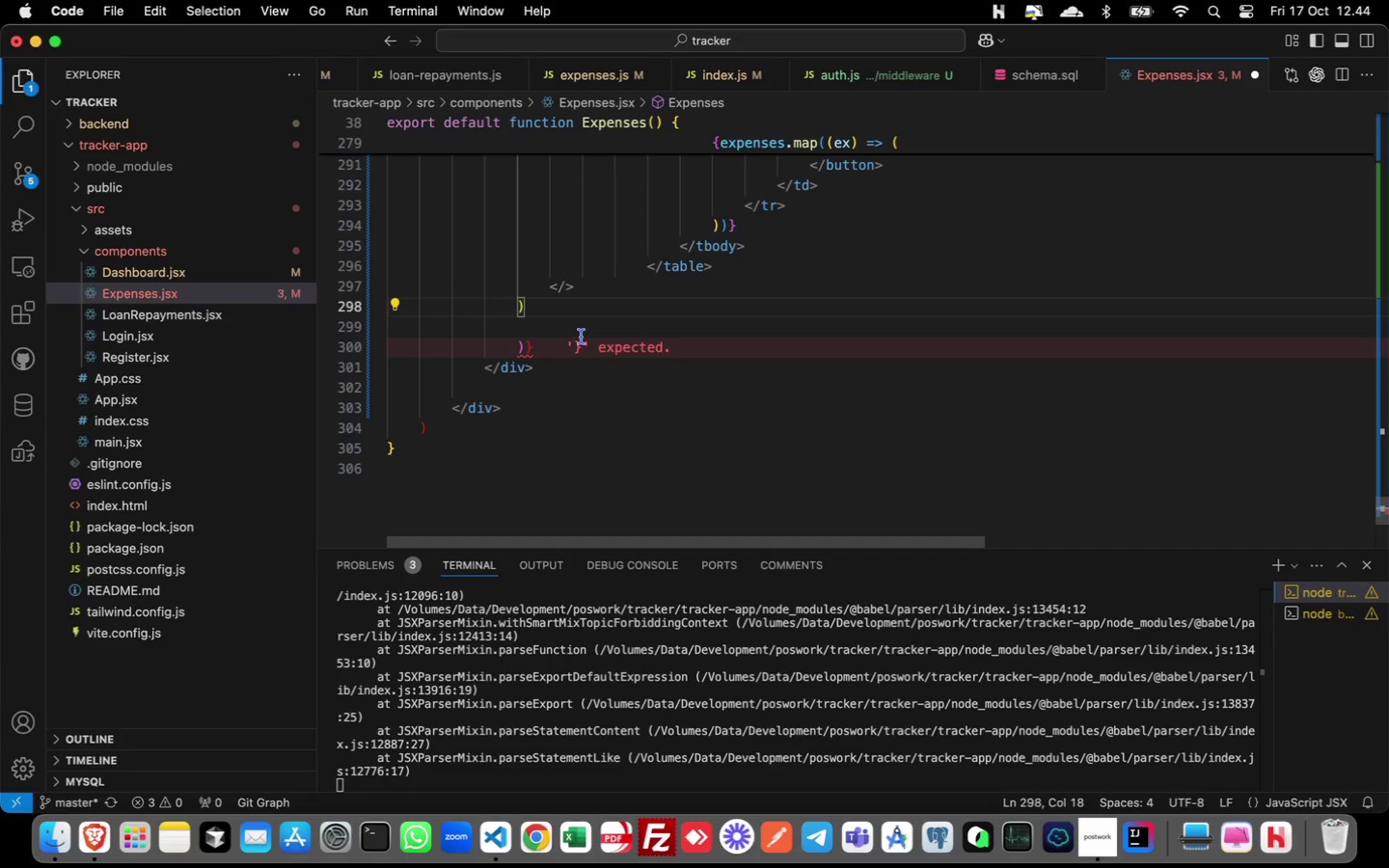 
key(Backspace)
 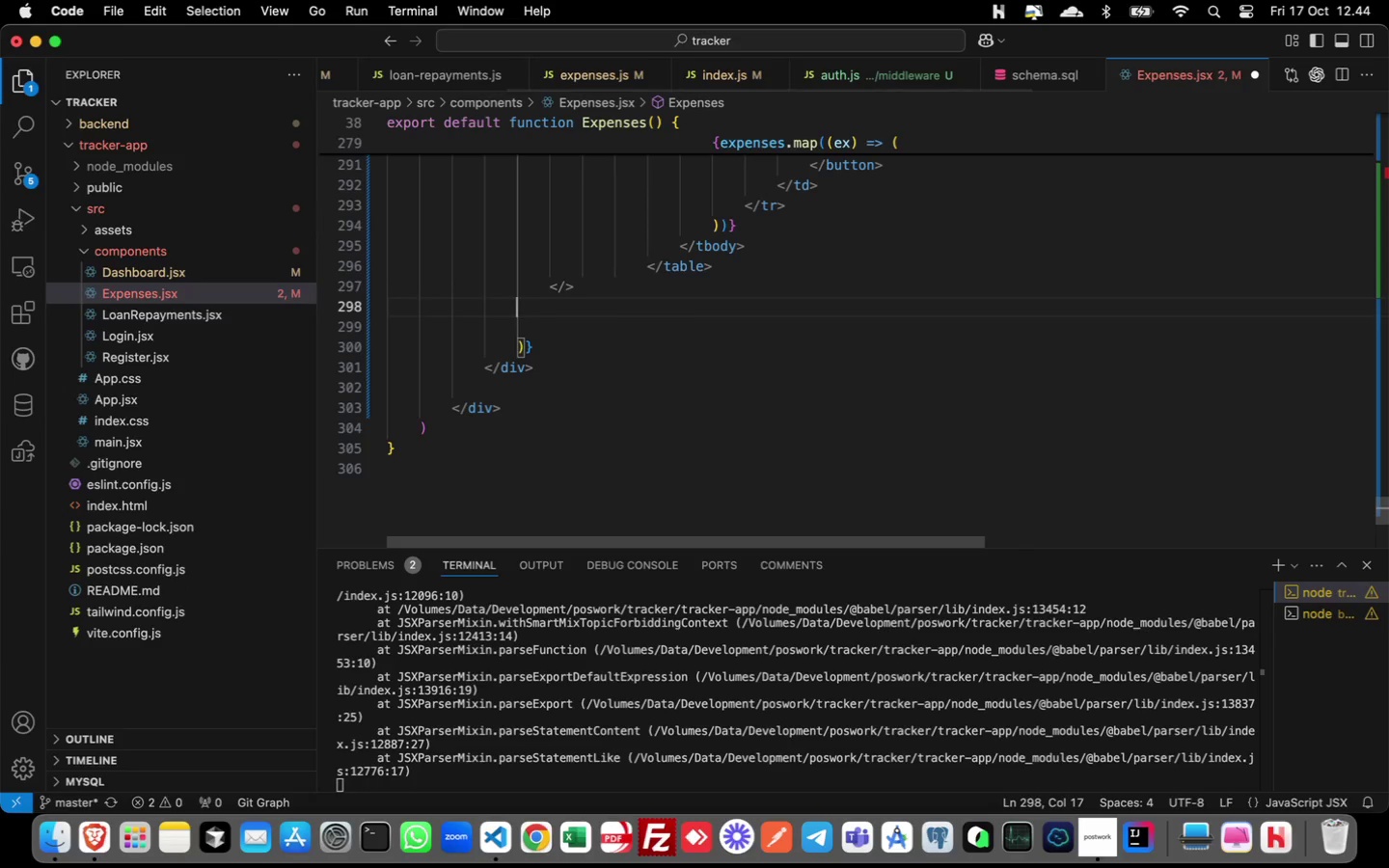 
key(Meta+X)
 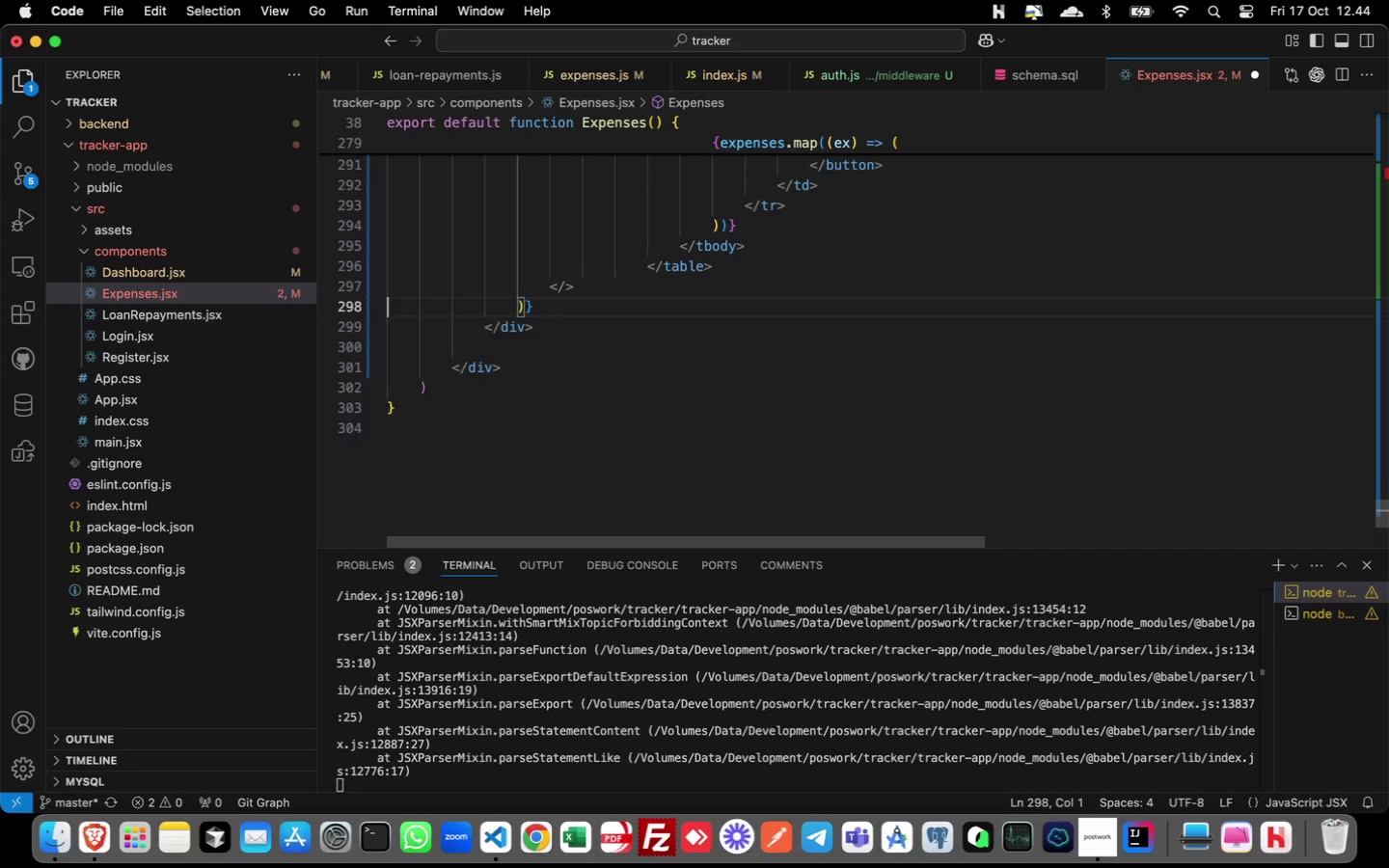 
key(Meta+X)
 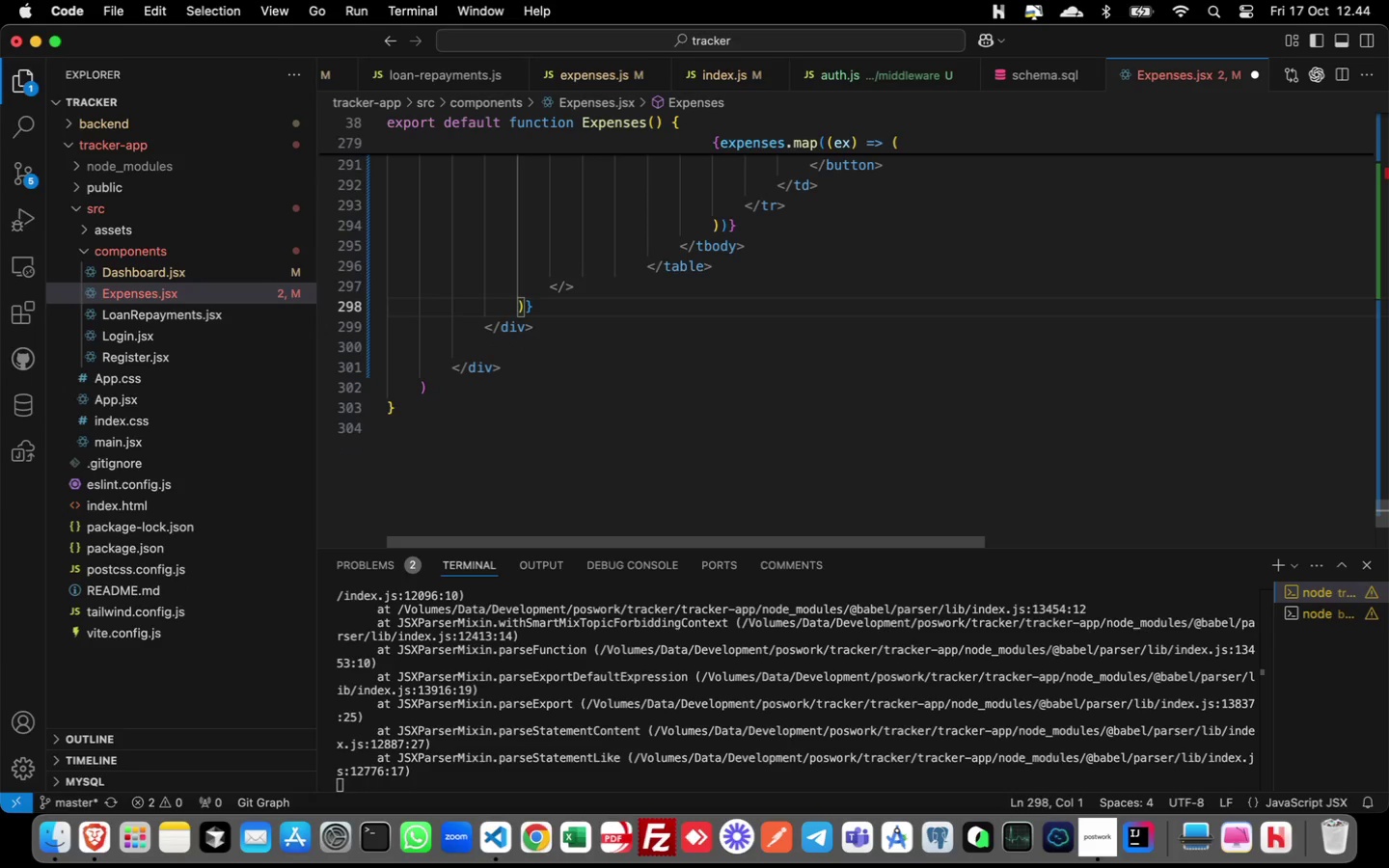 
key(ArrowDown)
 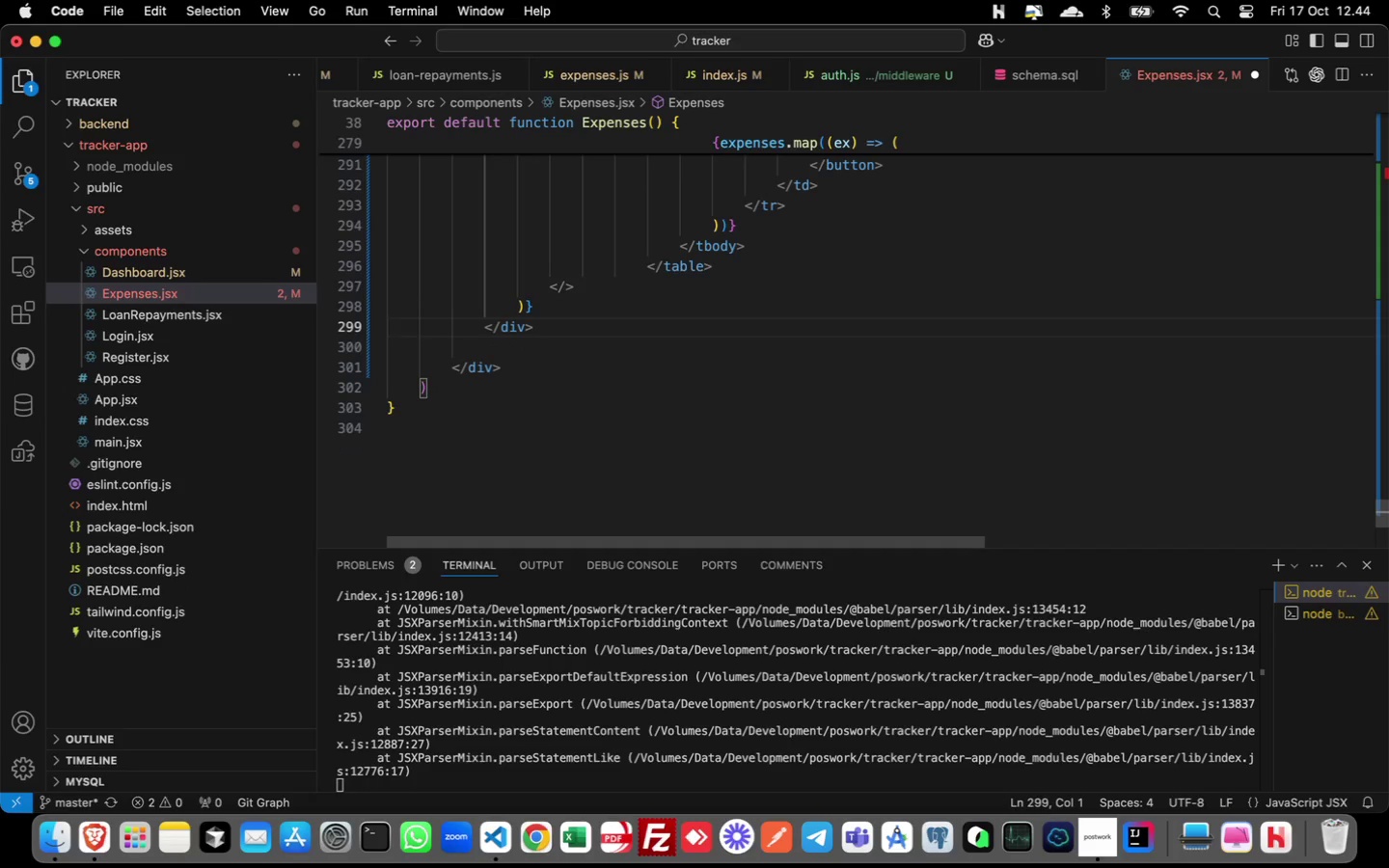 
key(ArrowDown)
 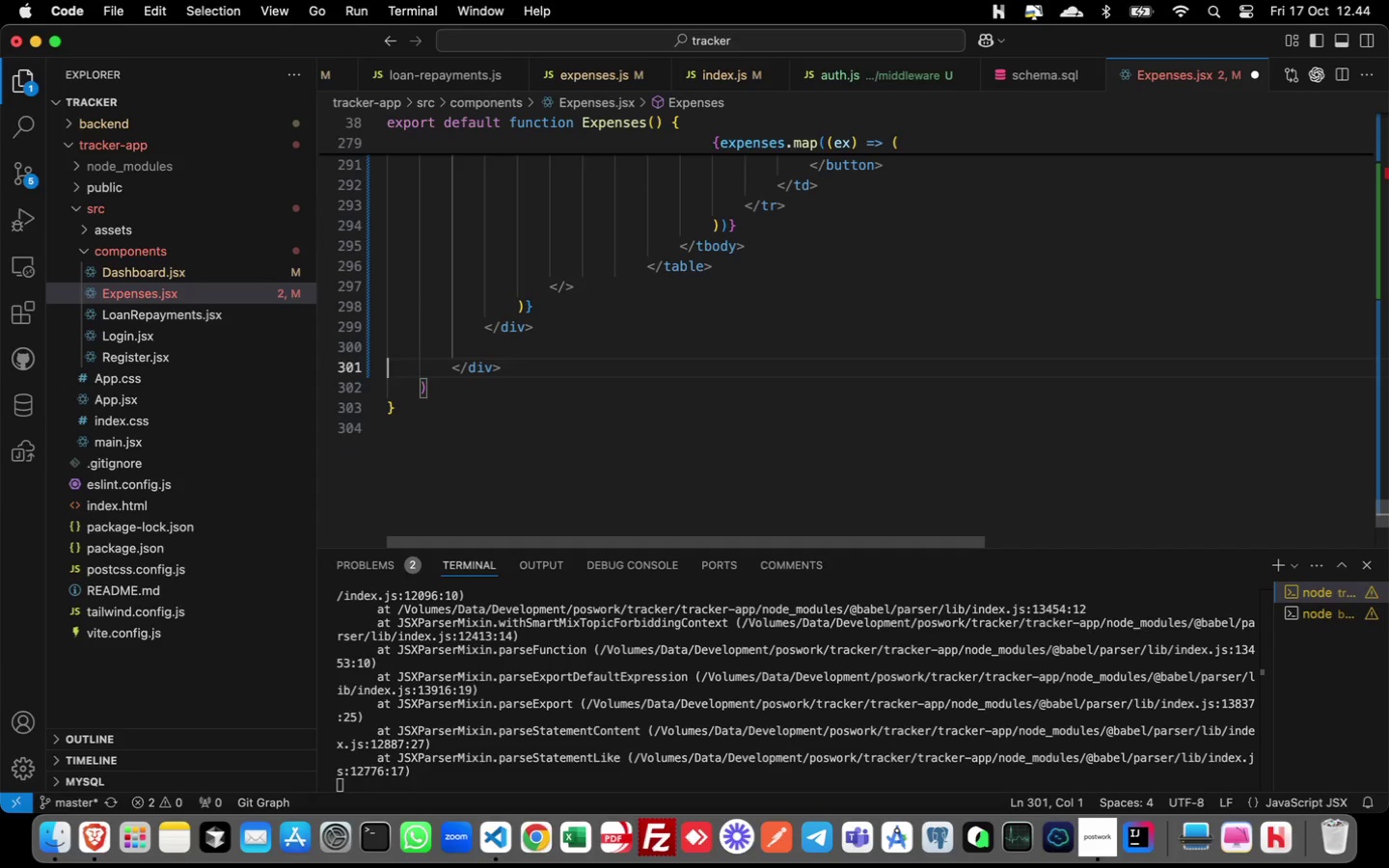 
key(ArrowDown)
 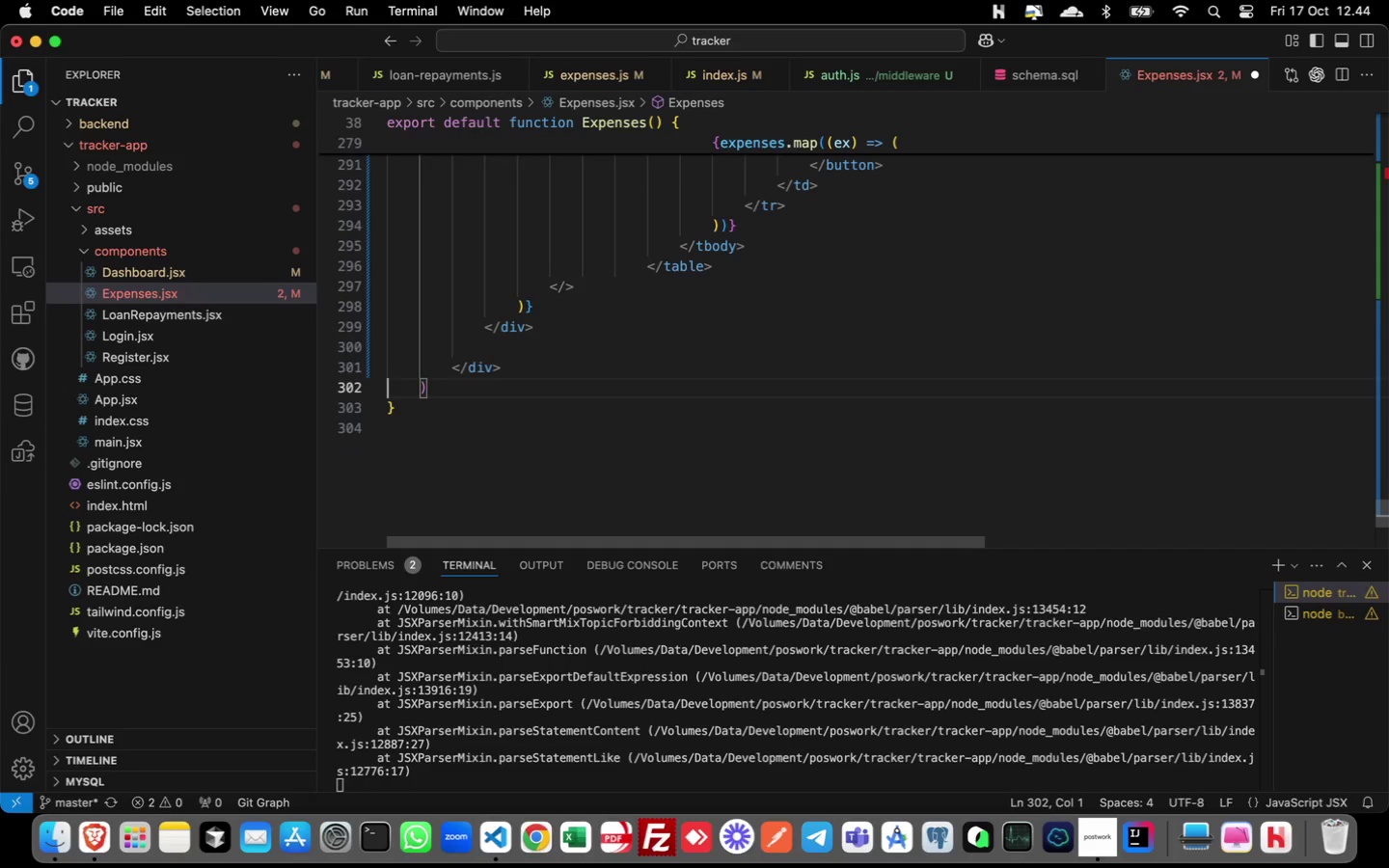 
key(ArrowDown)
 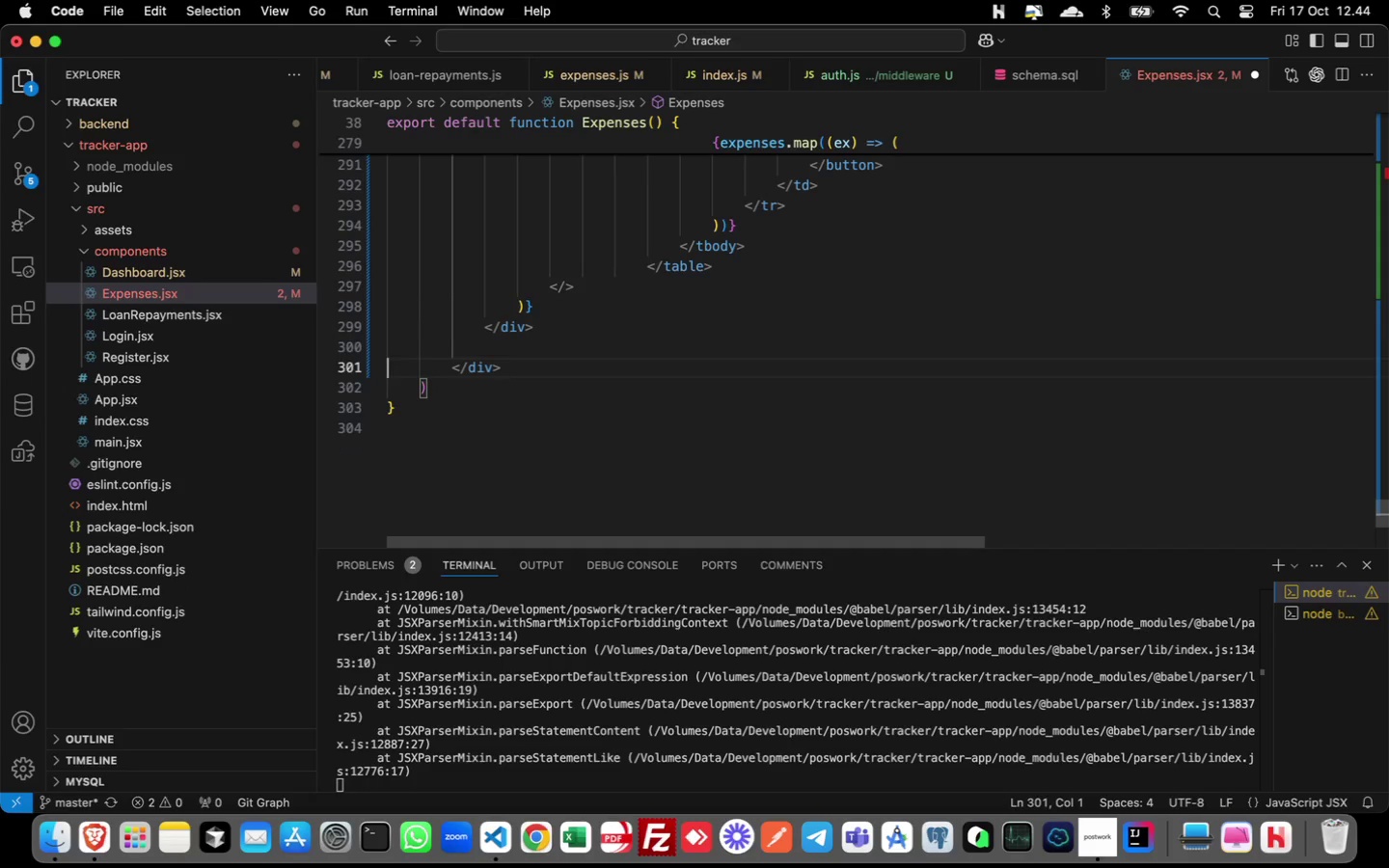 
key(ArrowUp)
 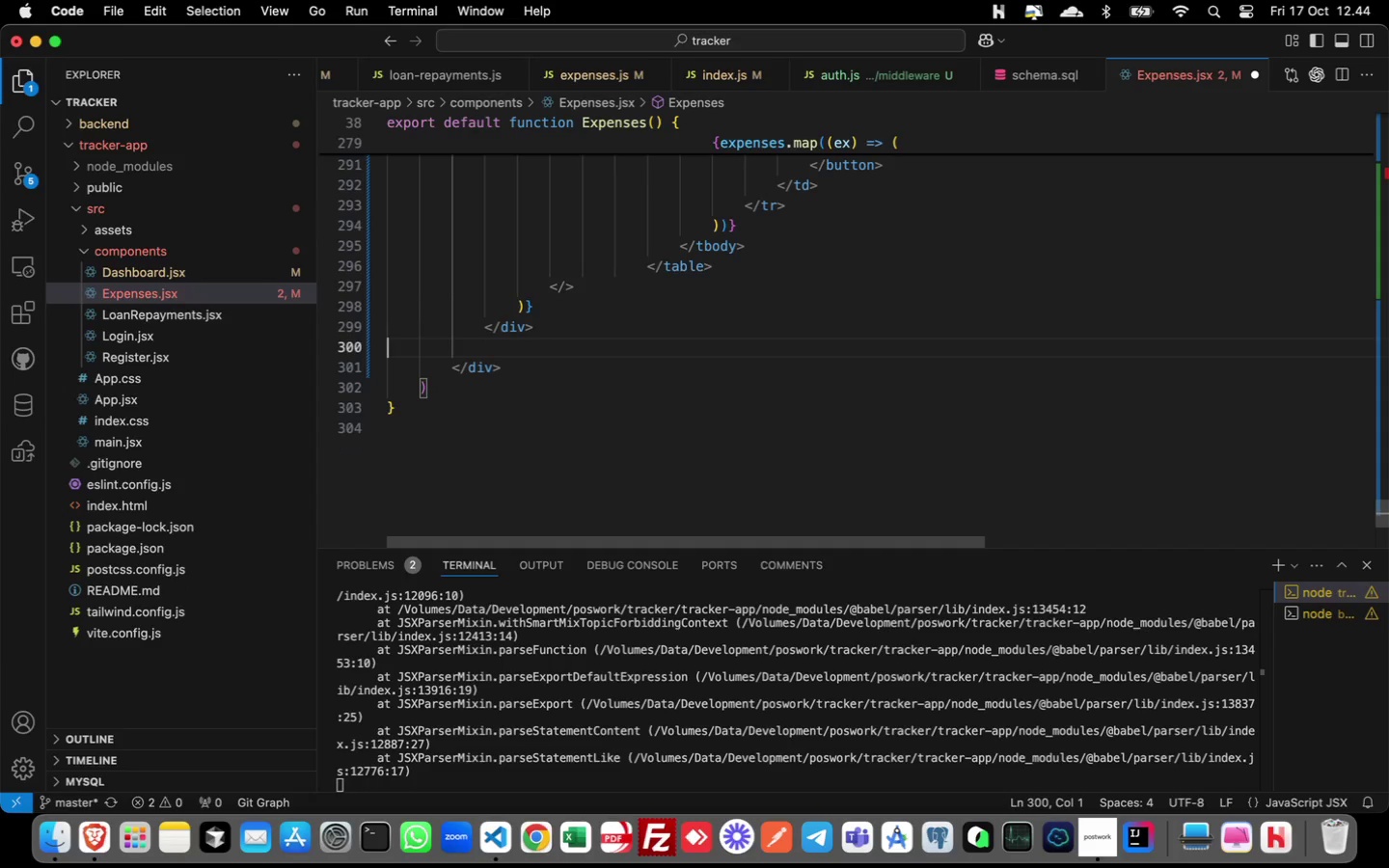 
key(ArrowUp)
 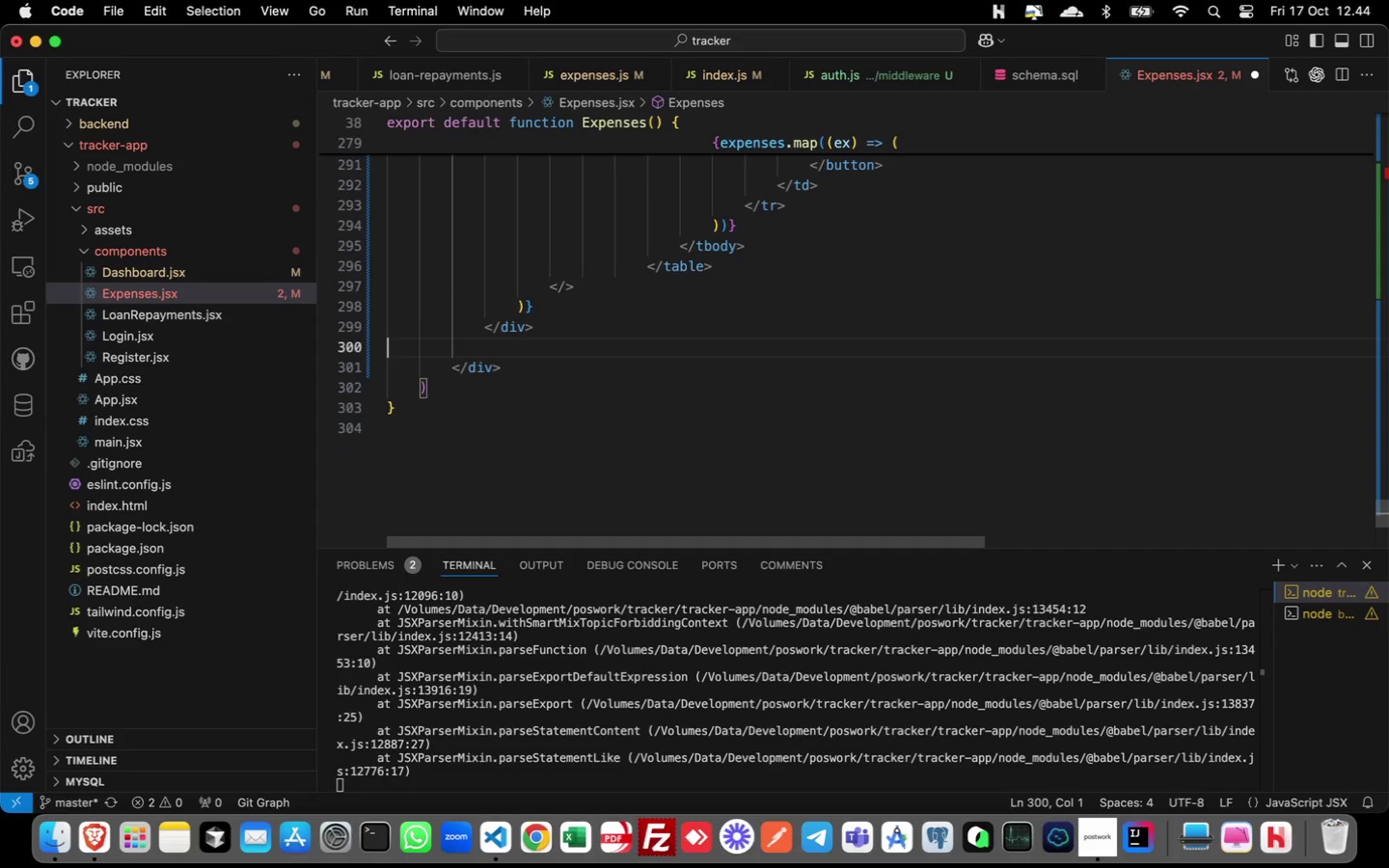 
key(Tab)
 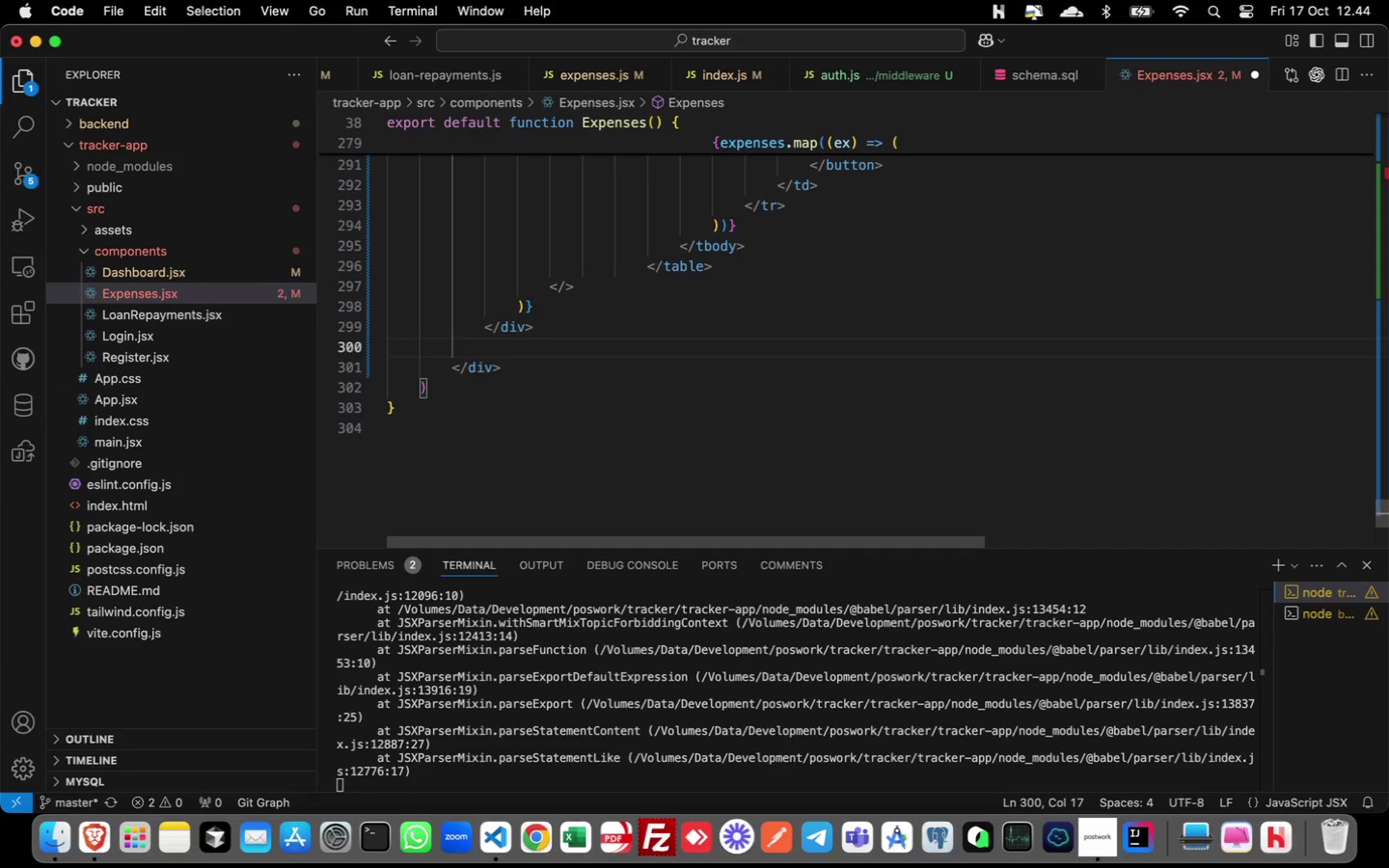 
key(Enter)
 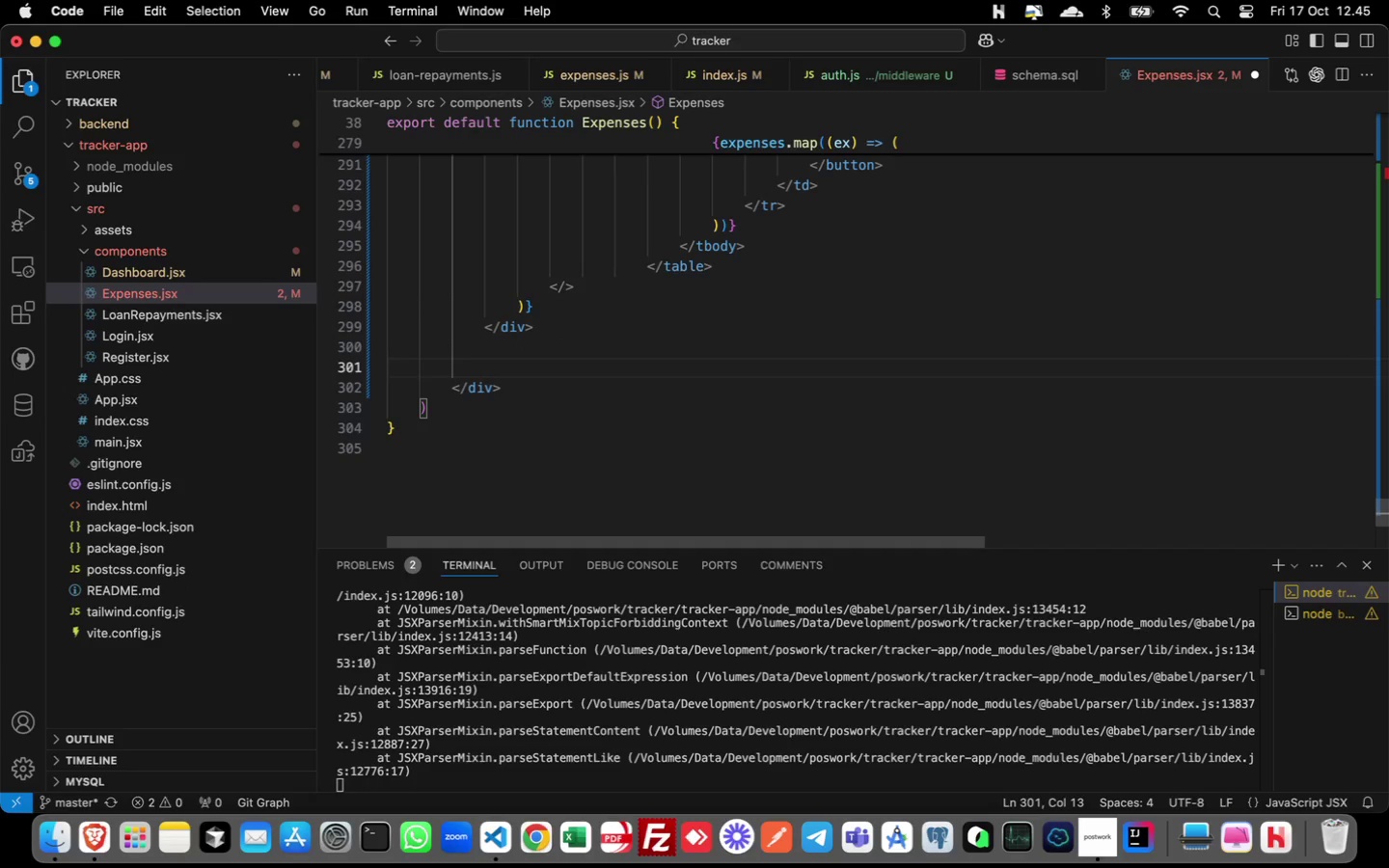 
key(Meta+Slash)
 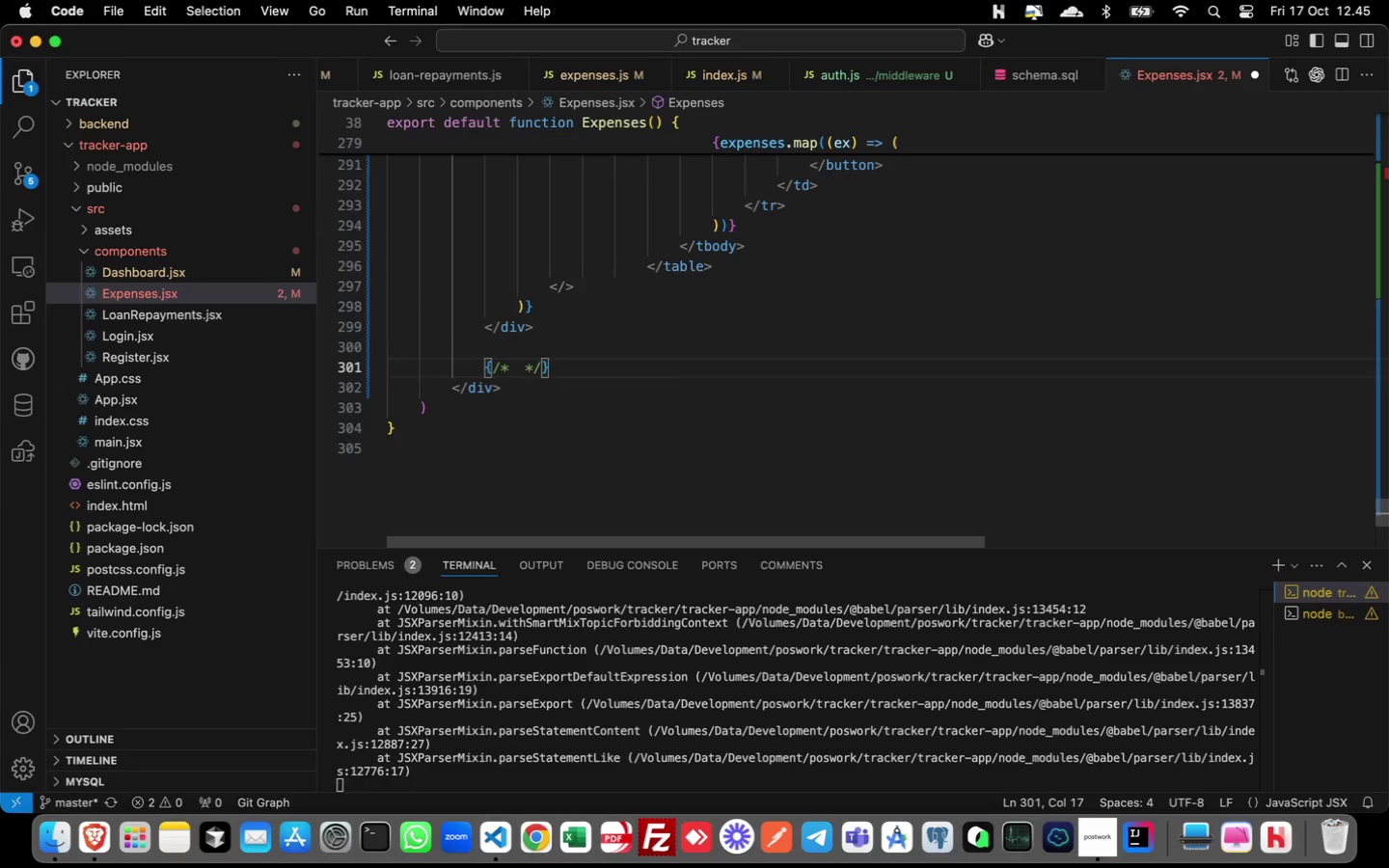 
type(mobile modal form)
 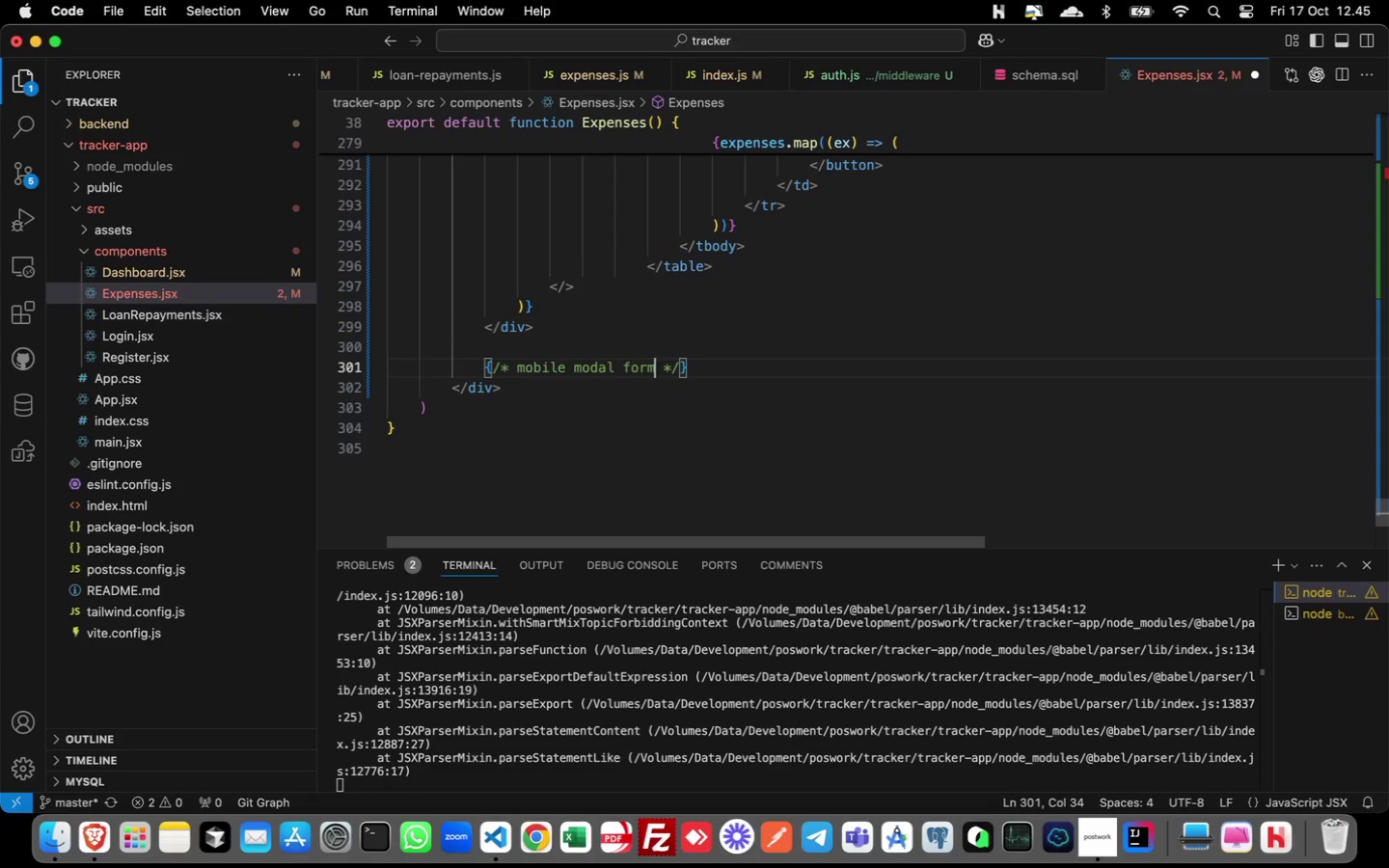 
key(ArrowRight)
 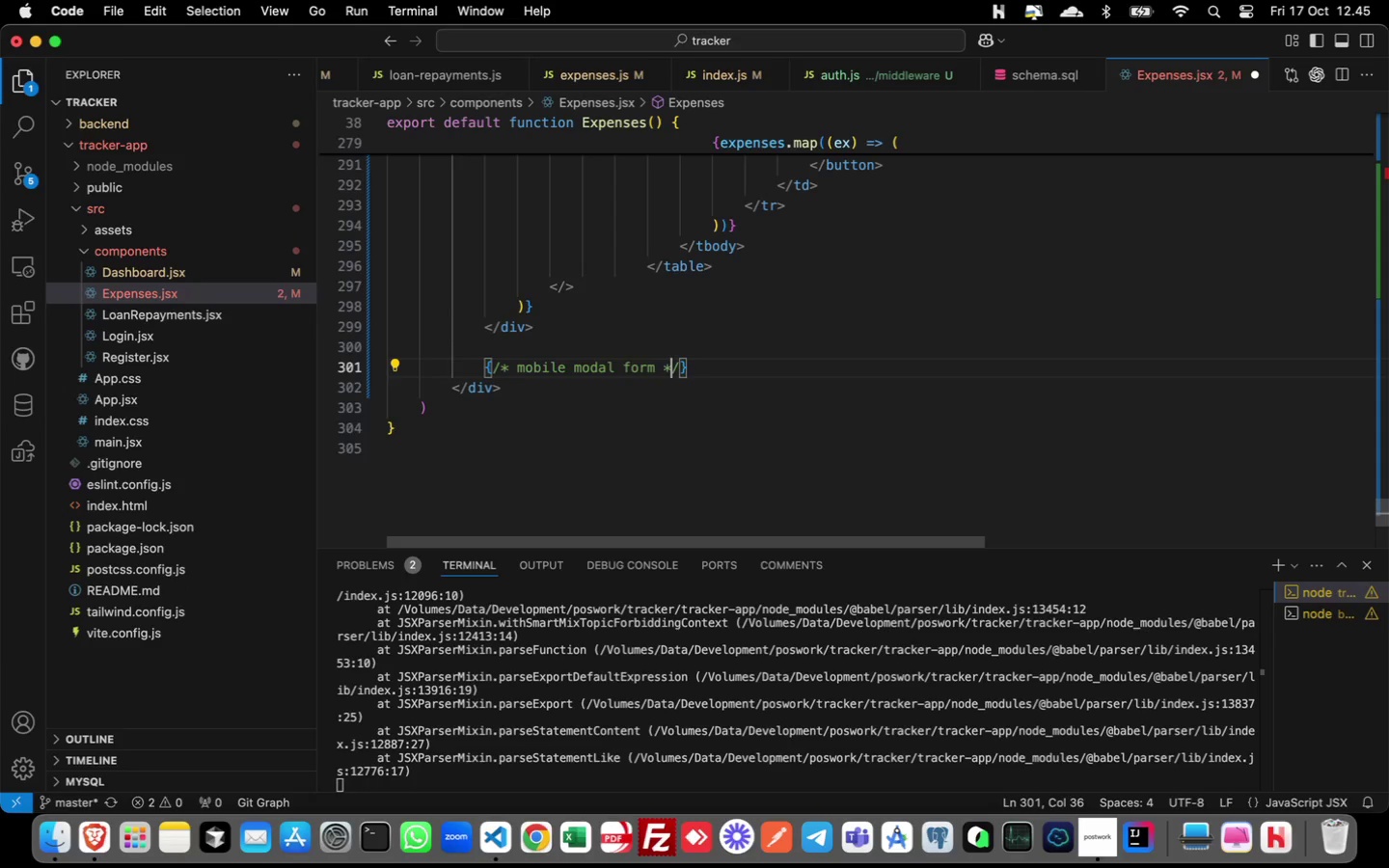 
key(ArrowRight)
 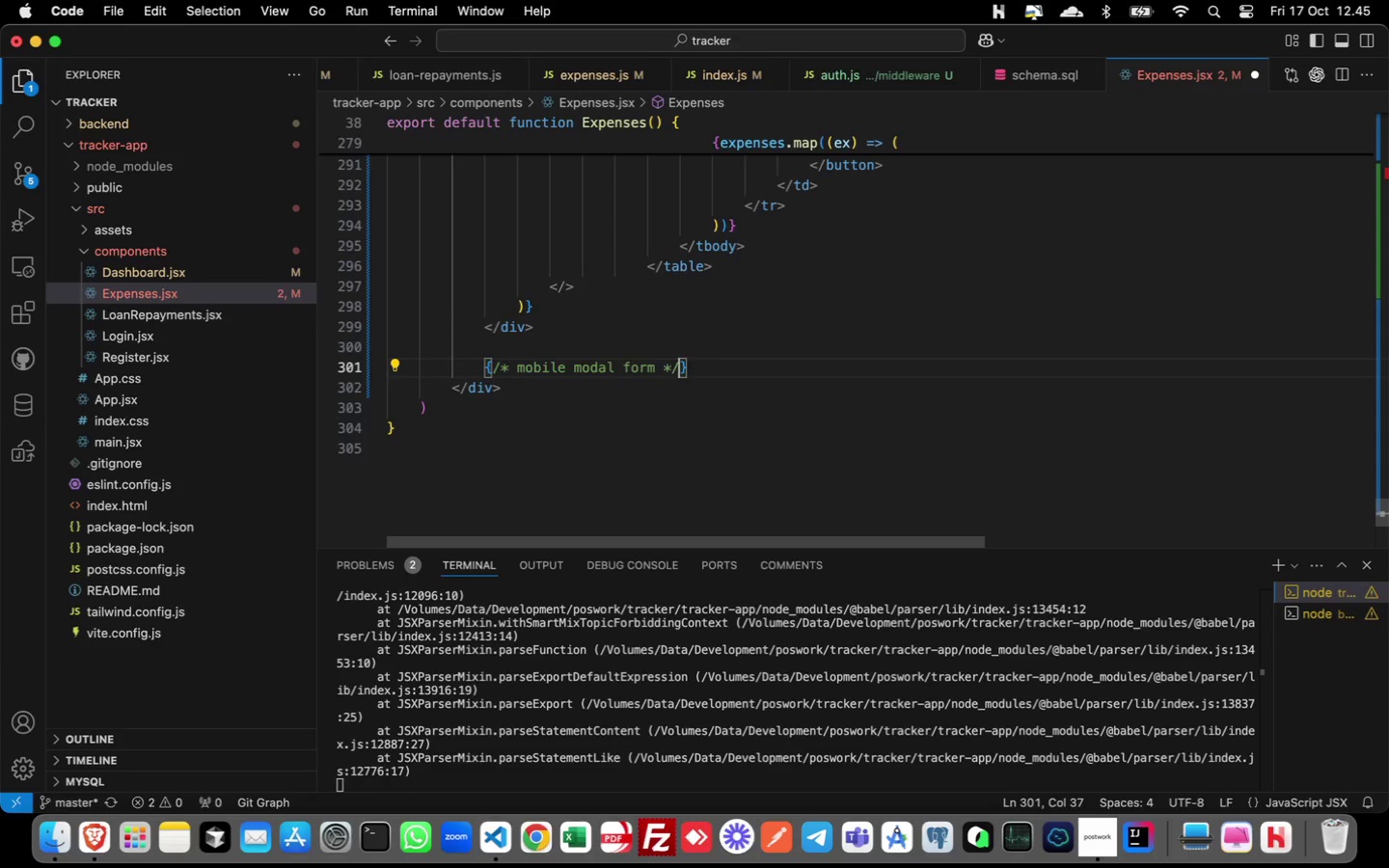 
key(ArrowRight)
 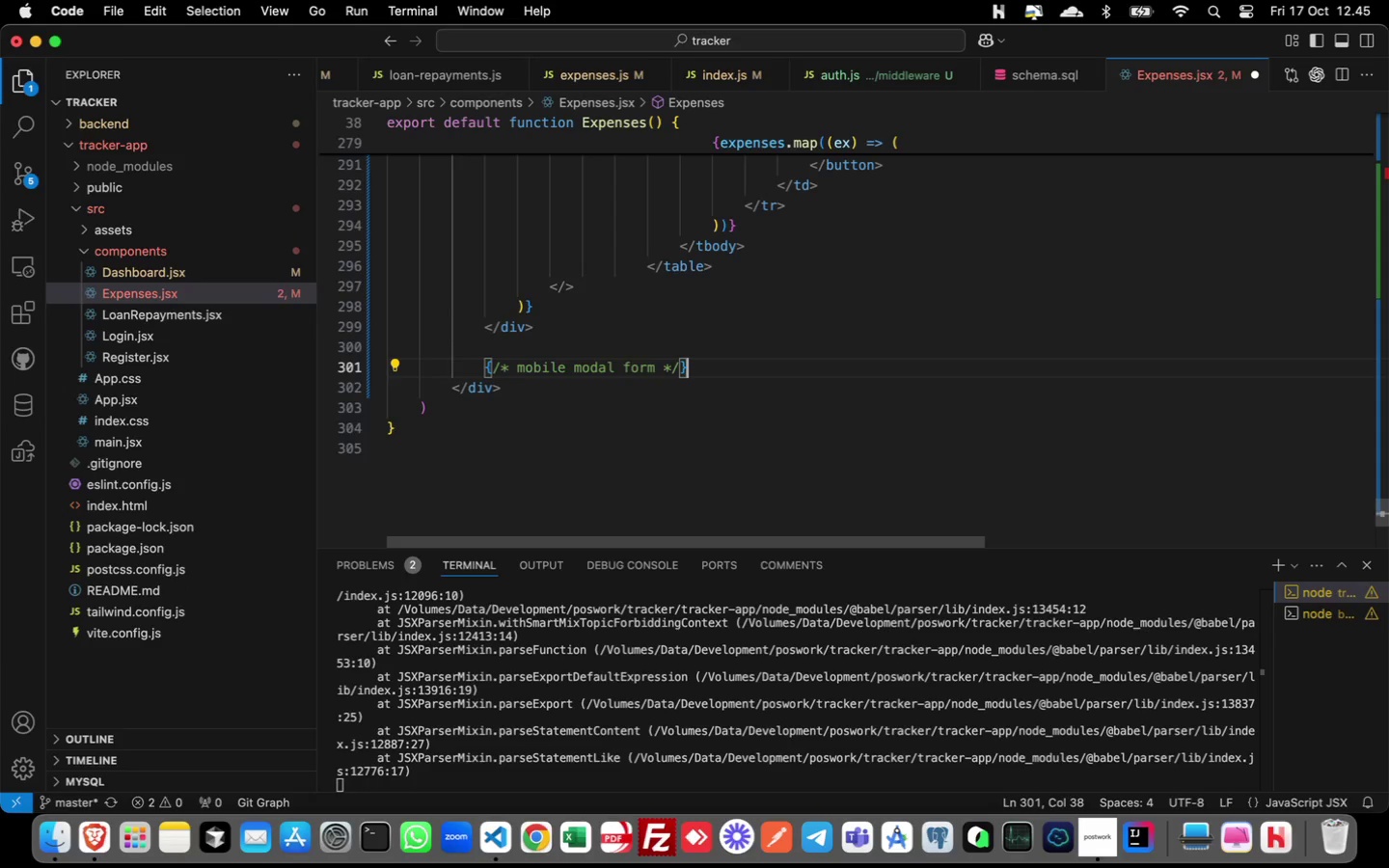 
key(ArrowRight)
 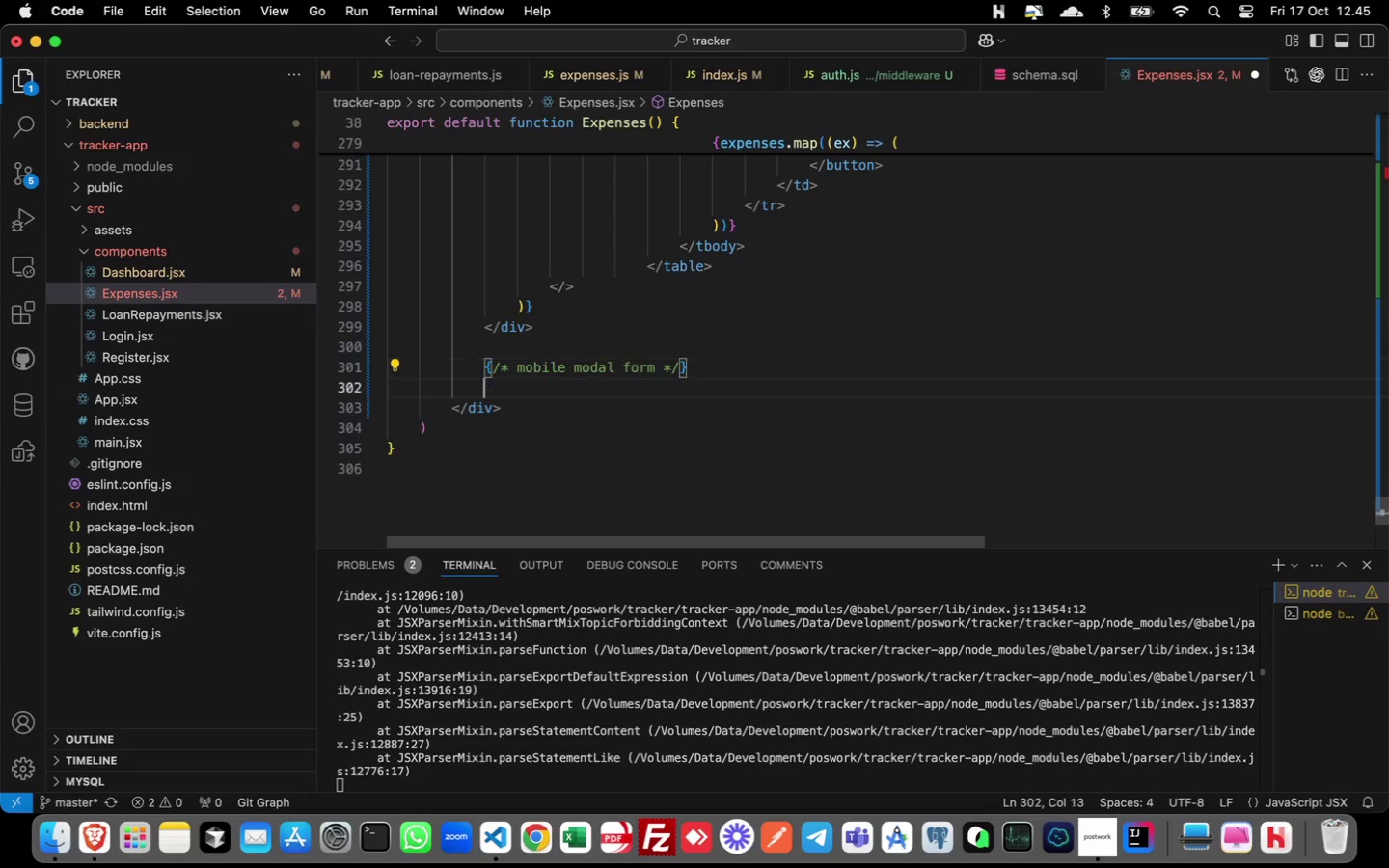 
key(Enter)
 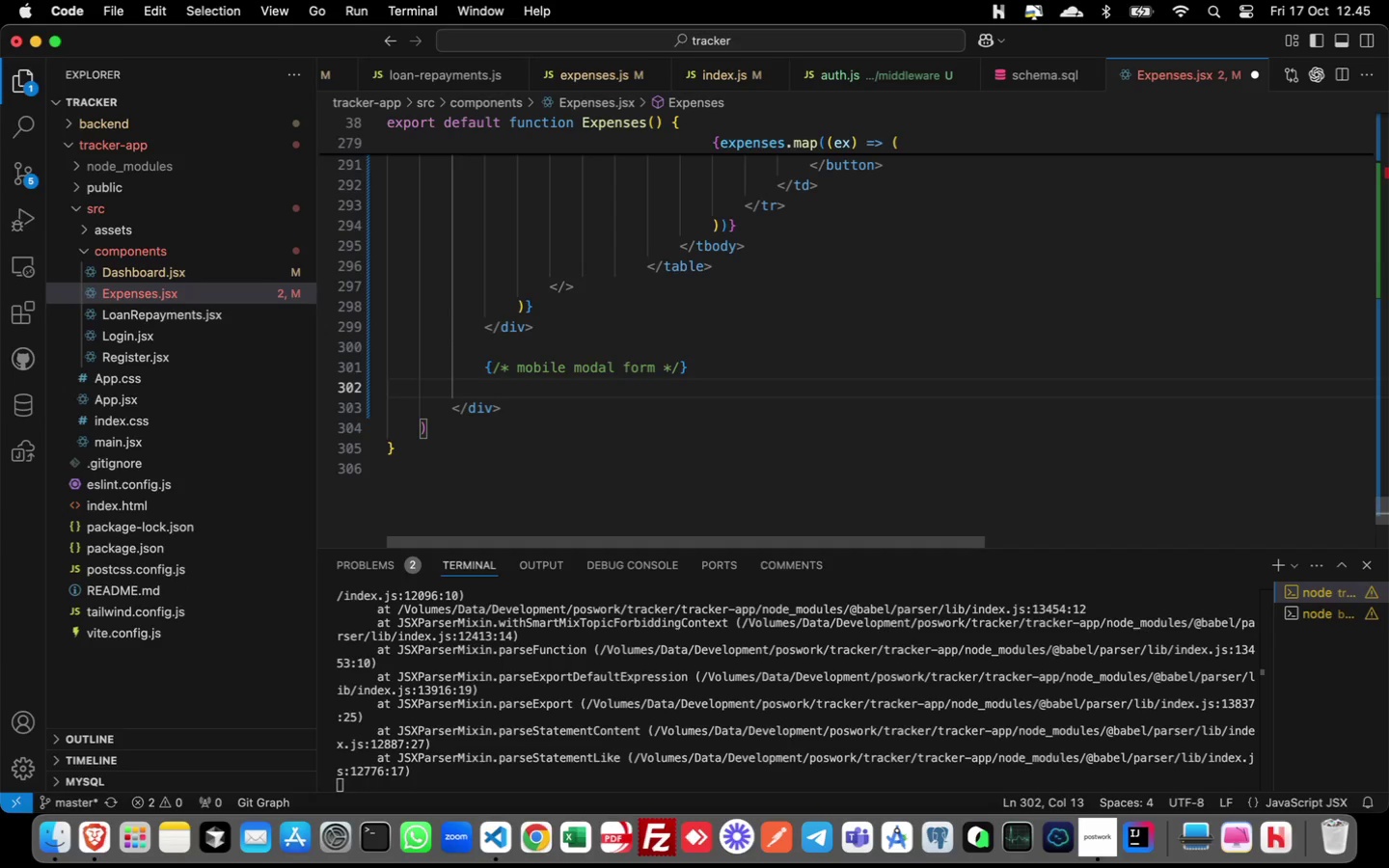 
wait(16.07)
 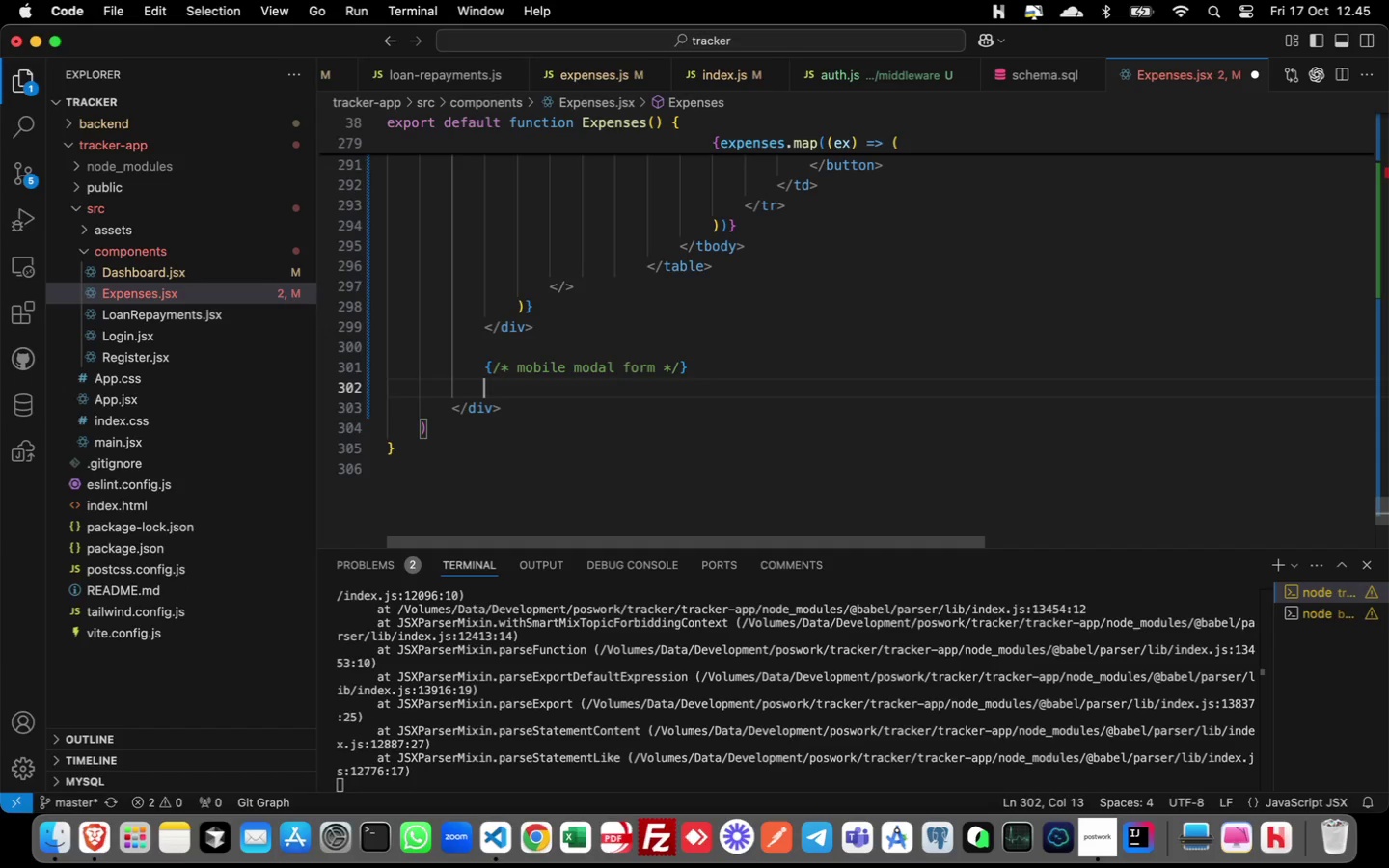 
key(Meta+S)
 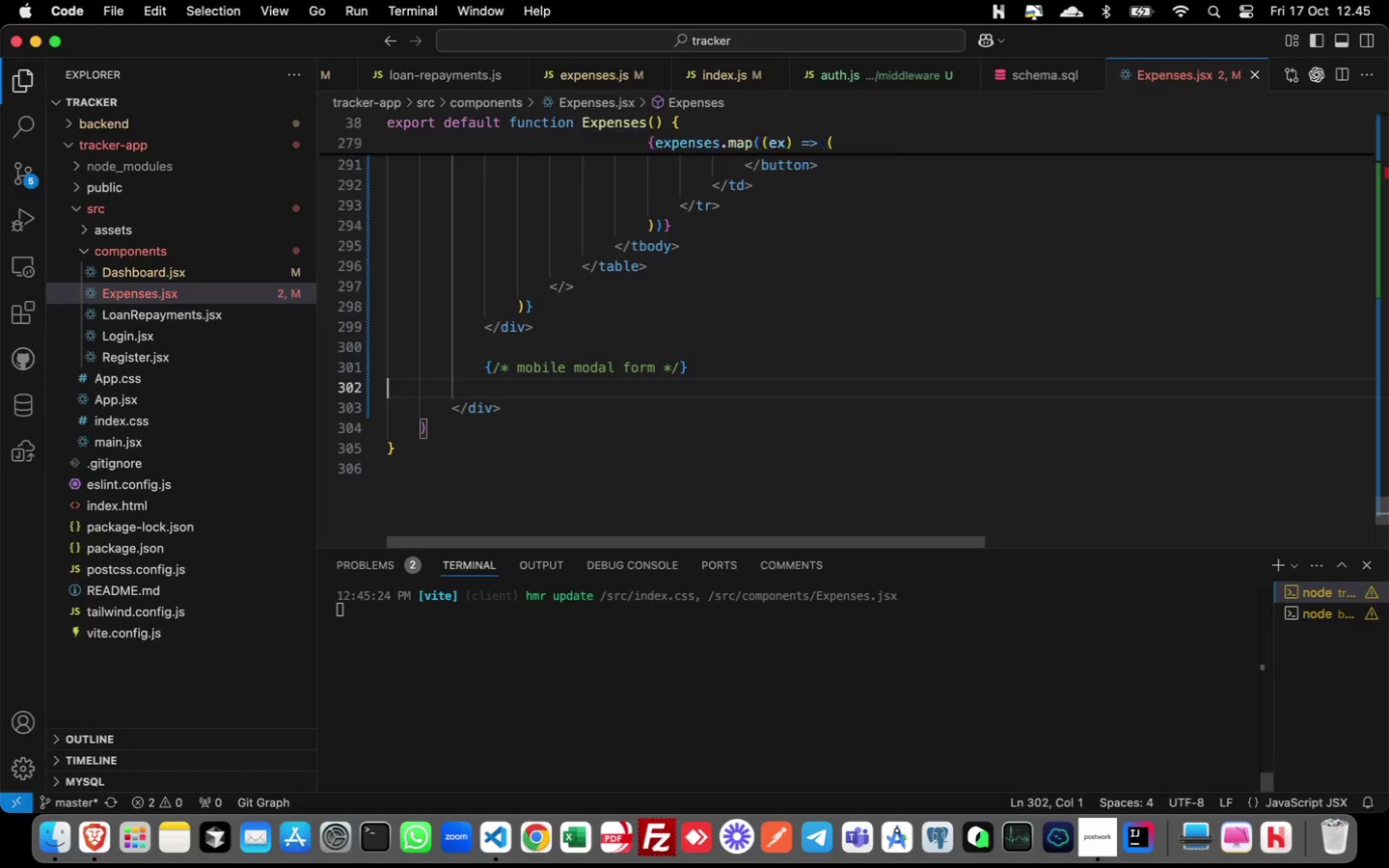 
key(Meta+Tab)
 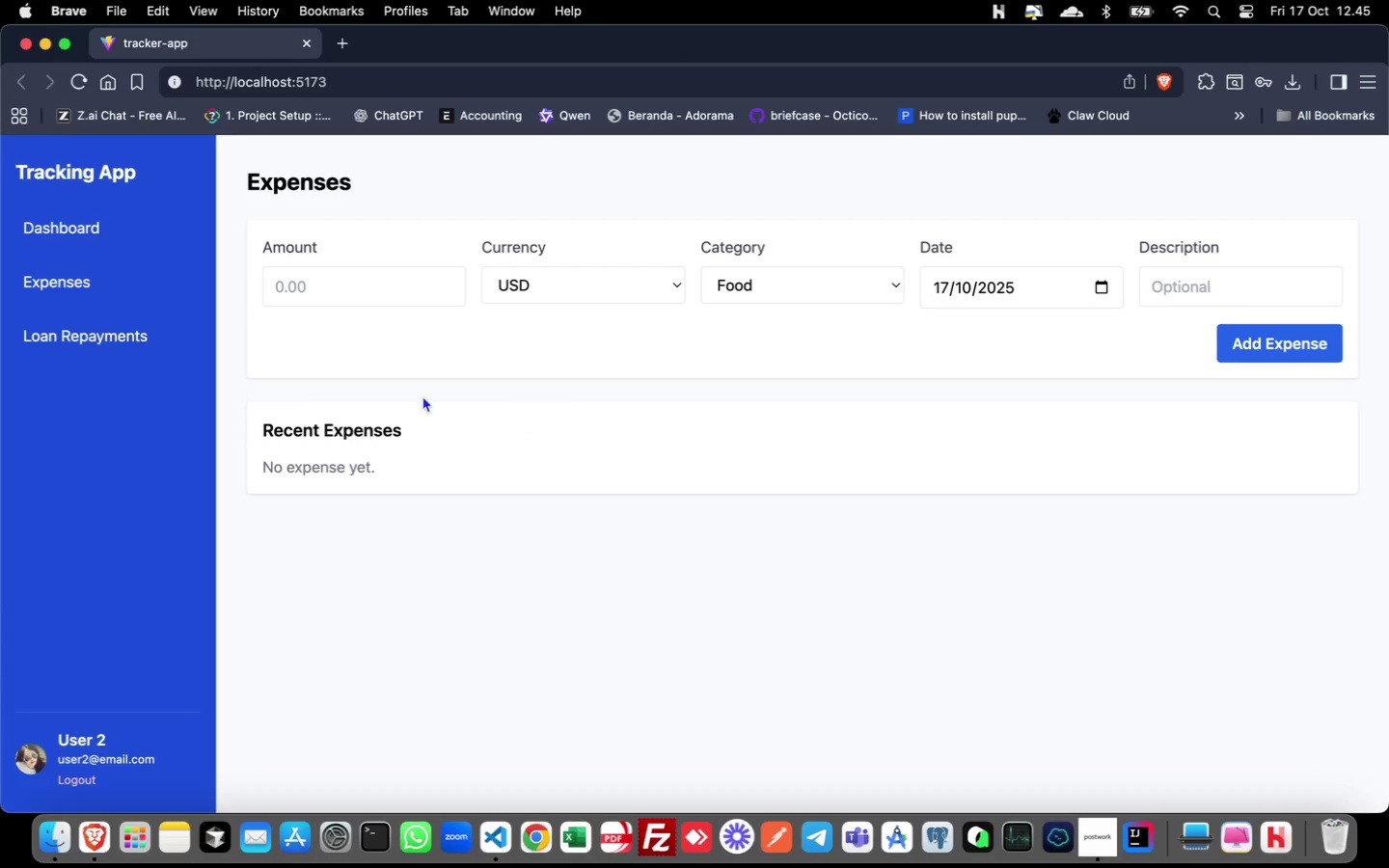 
wait(6.32)
 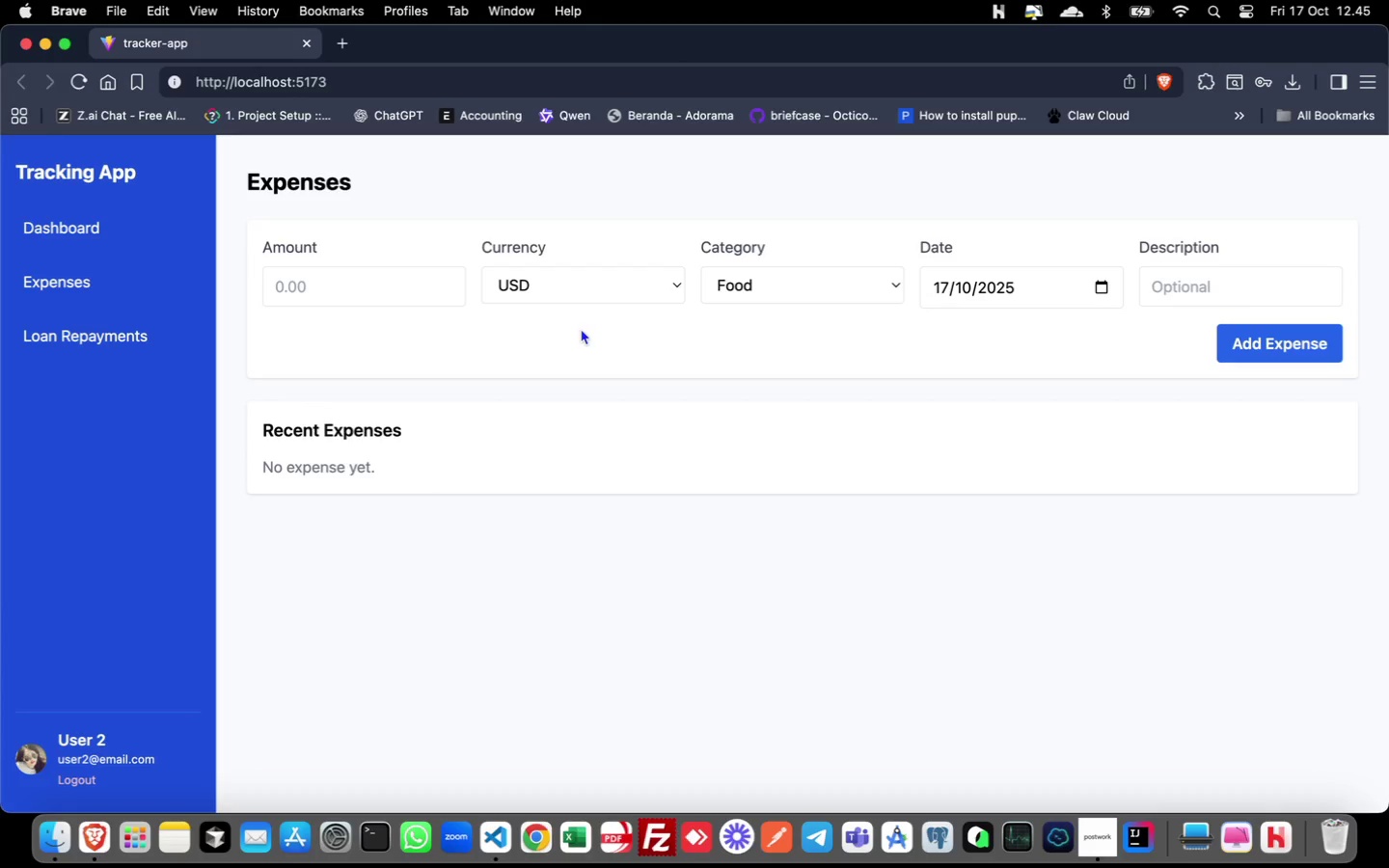 
left_click([318, 283])
 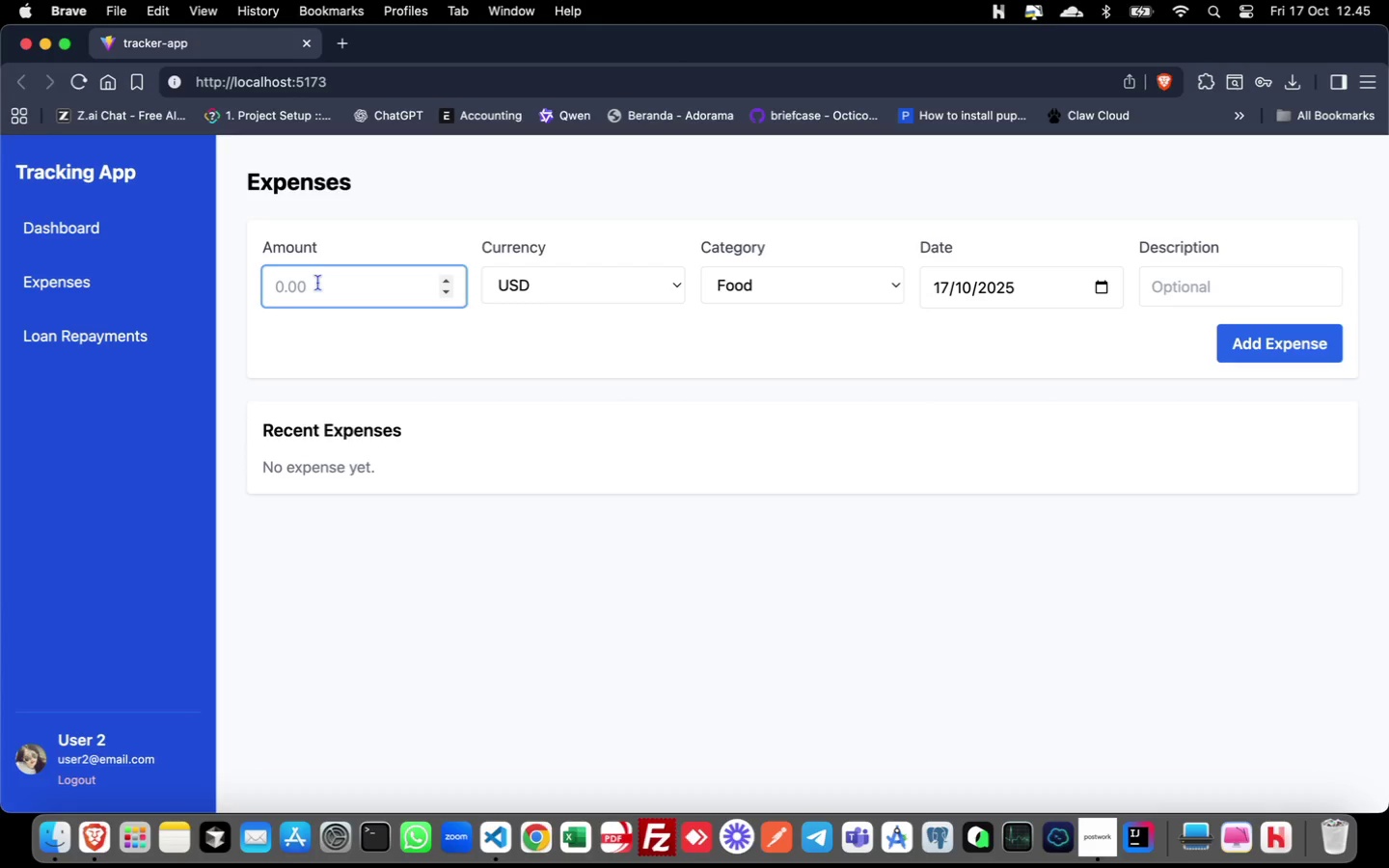 
type(10)
 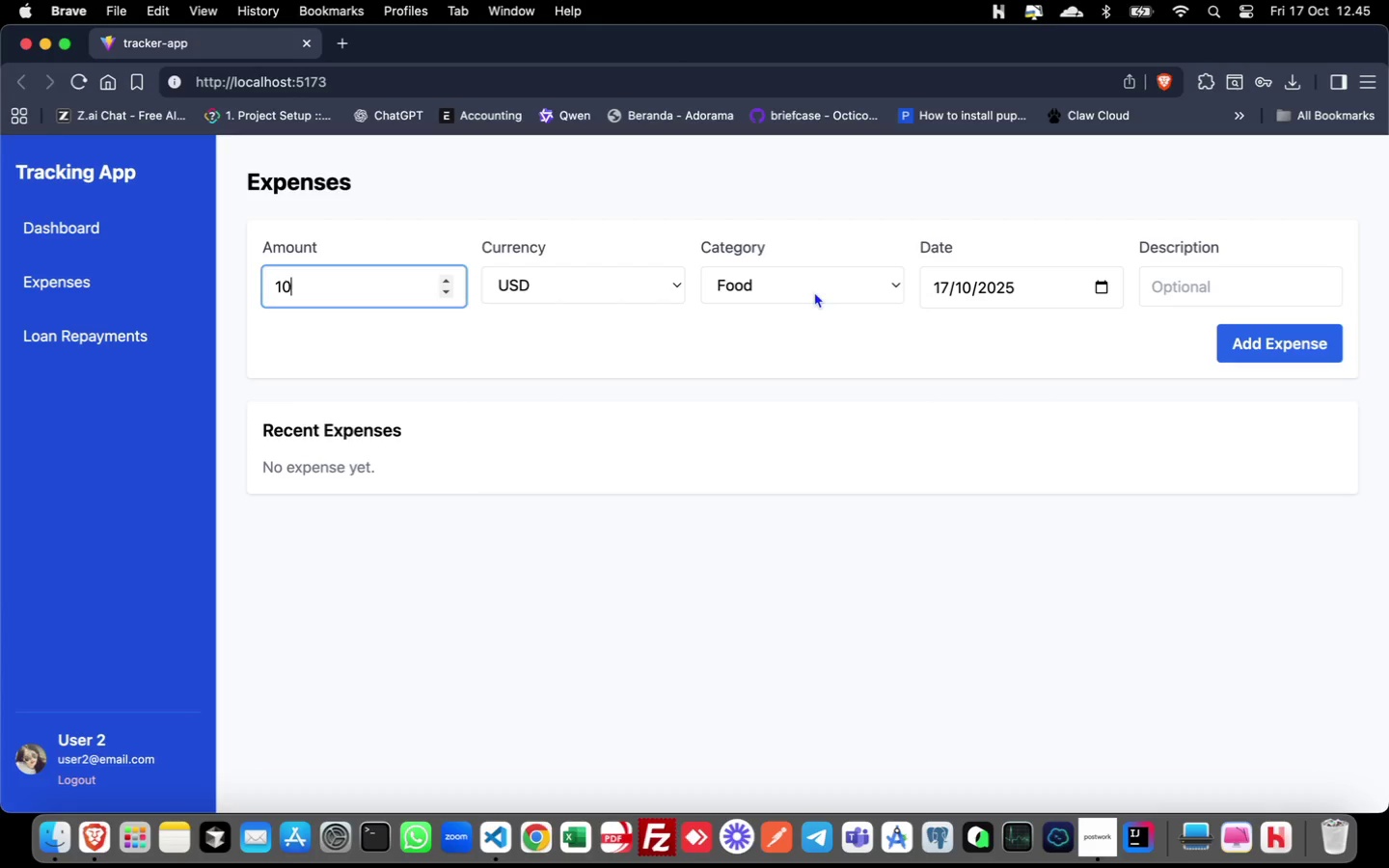 
left_click([814, 290])
 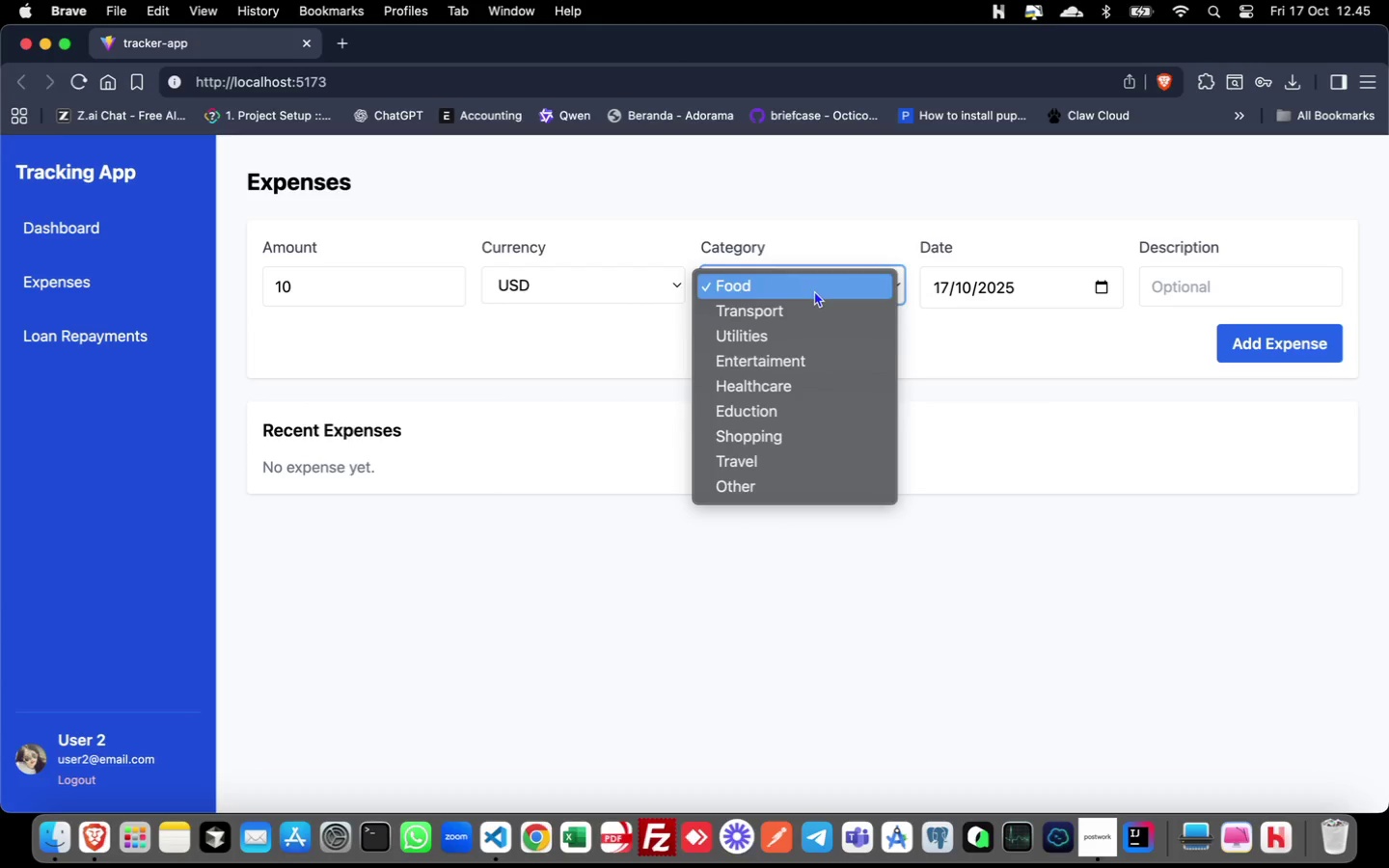 
left_click([814, 290])
 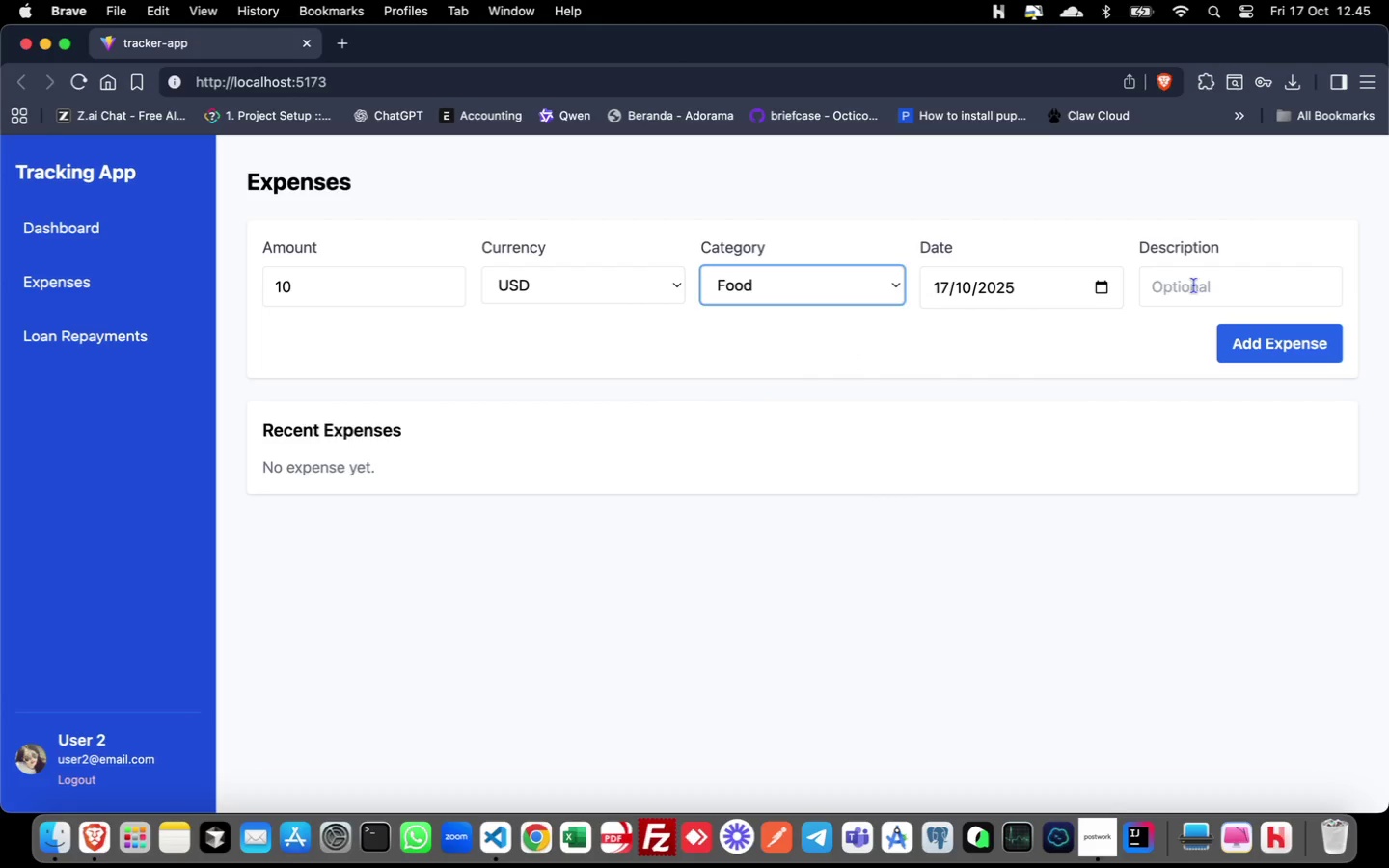 
left_click([1196, 289])
 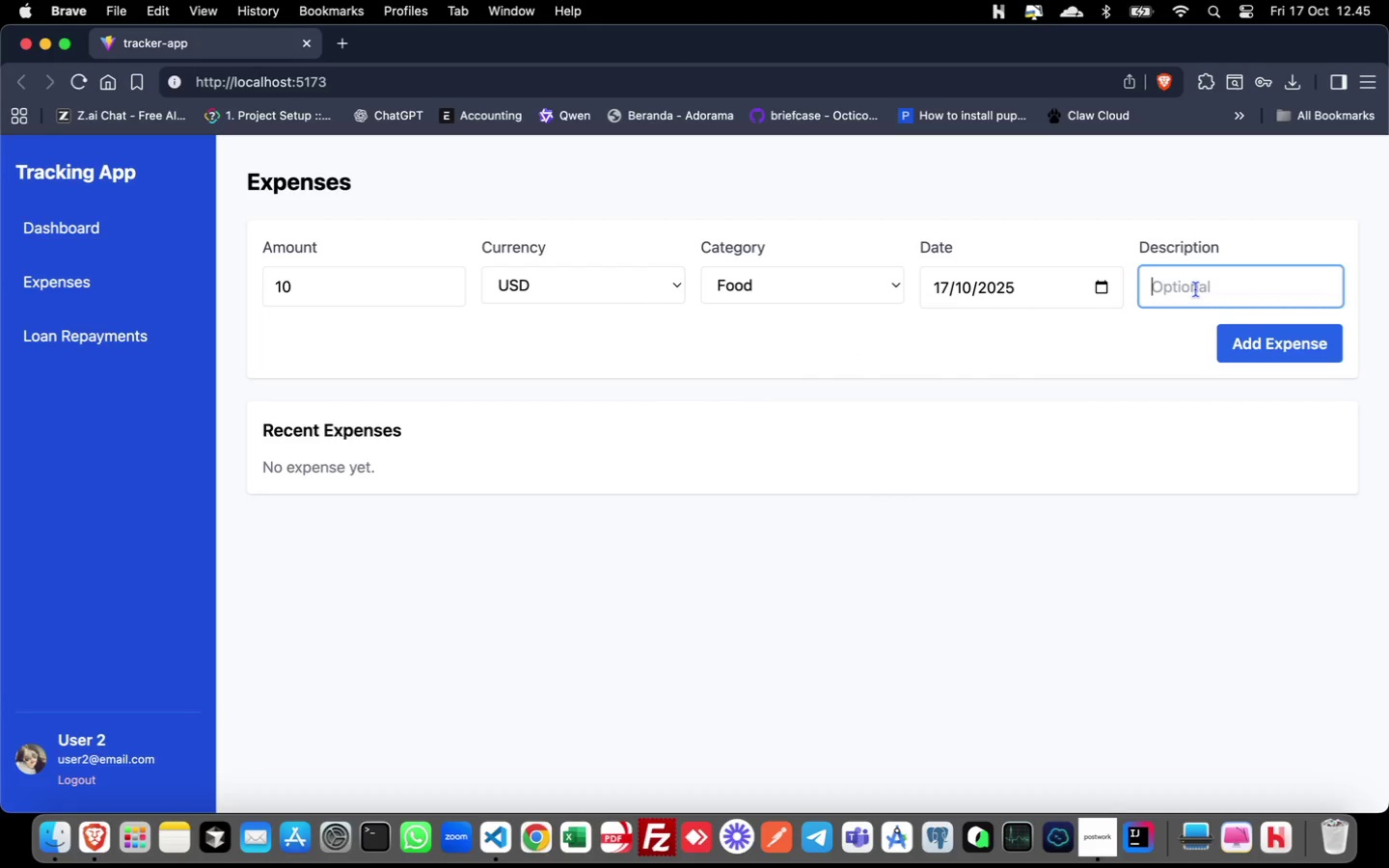 
type(burger)
 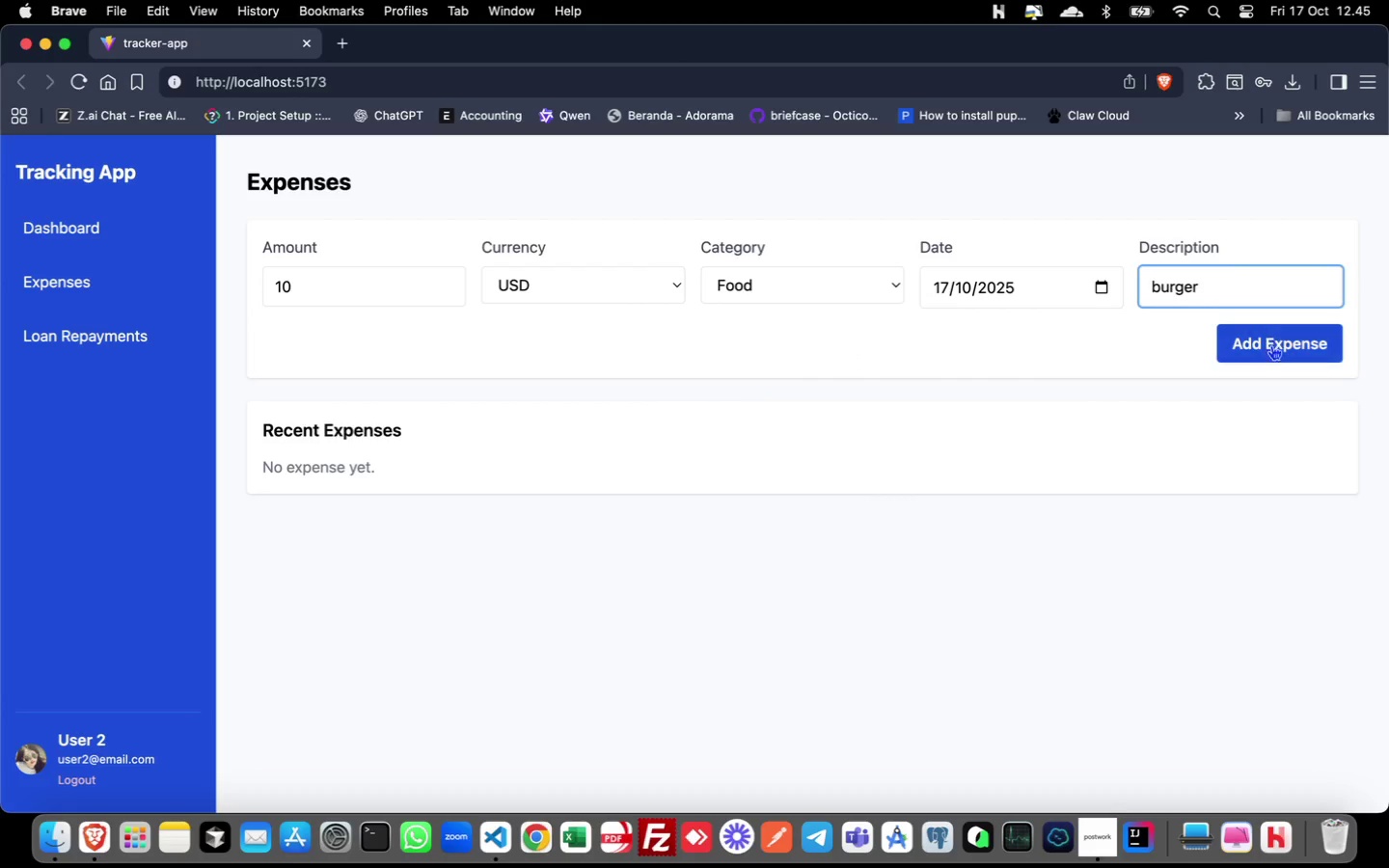 
left_click([1272, 347])
 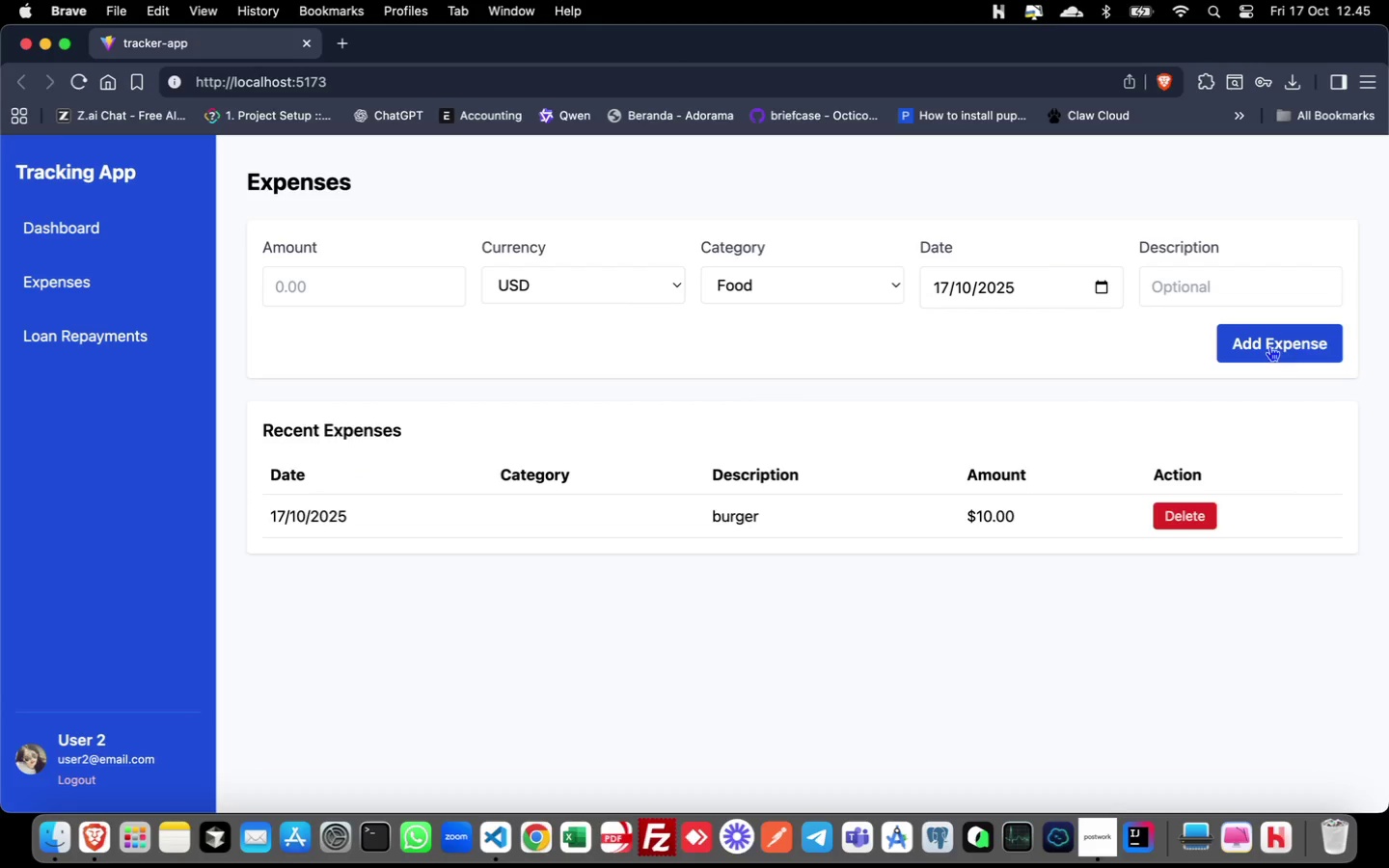 
wait(8.0)
 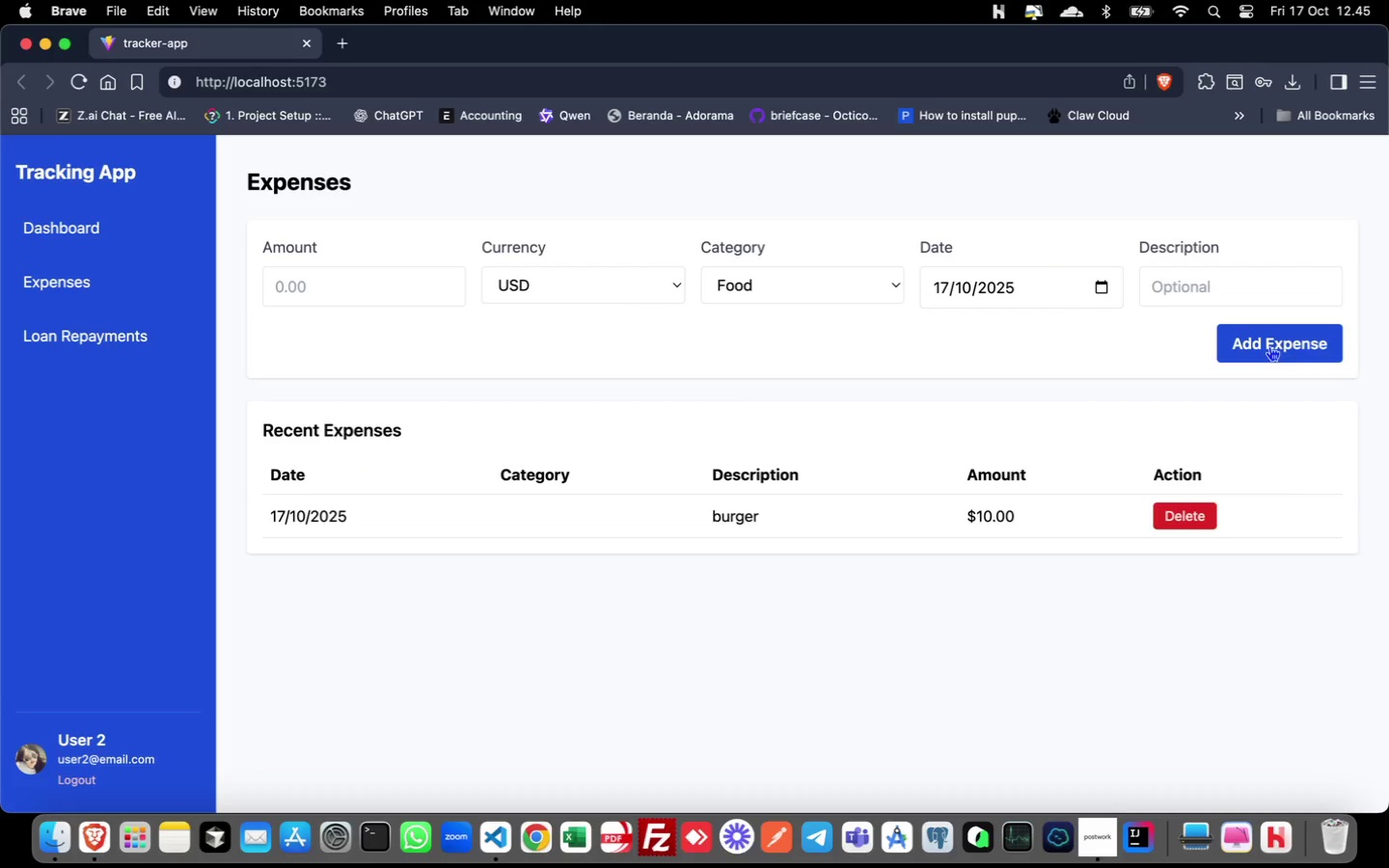 
left_click([540, 521])
 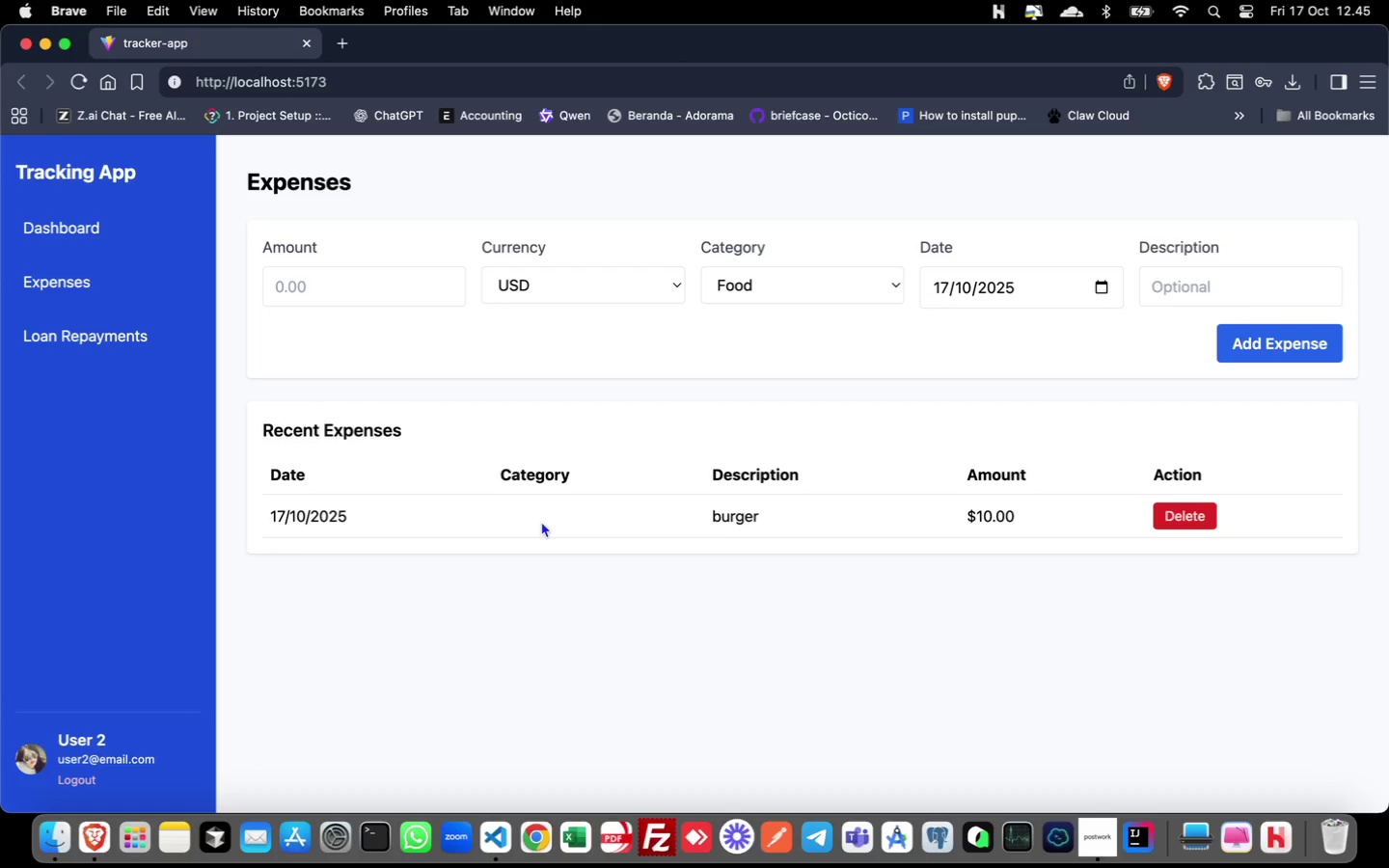 
double_click([541, 521])
 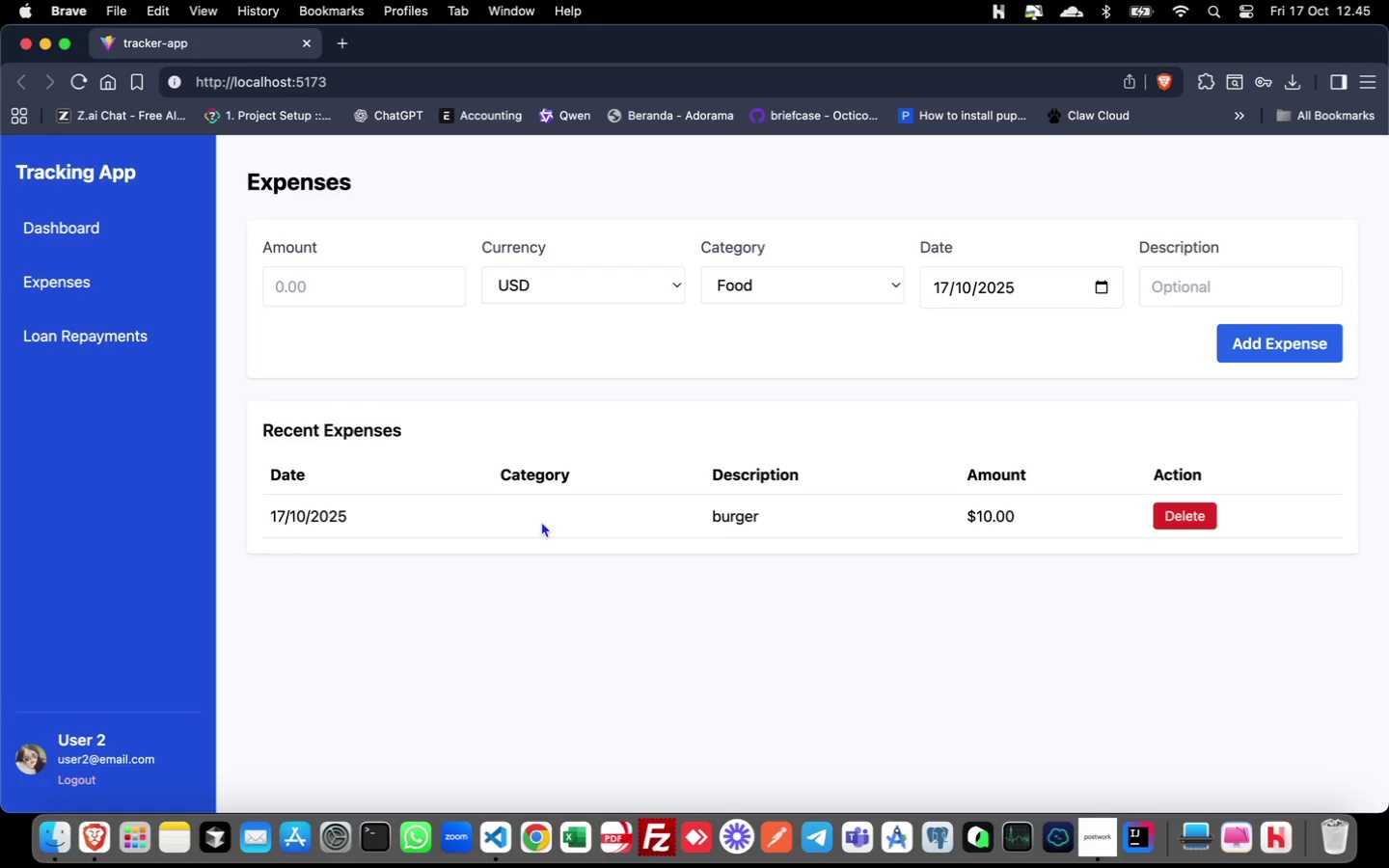 
triple_click([541, 521])
 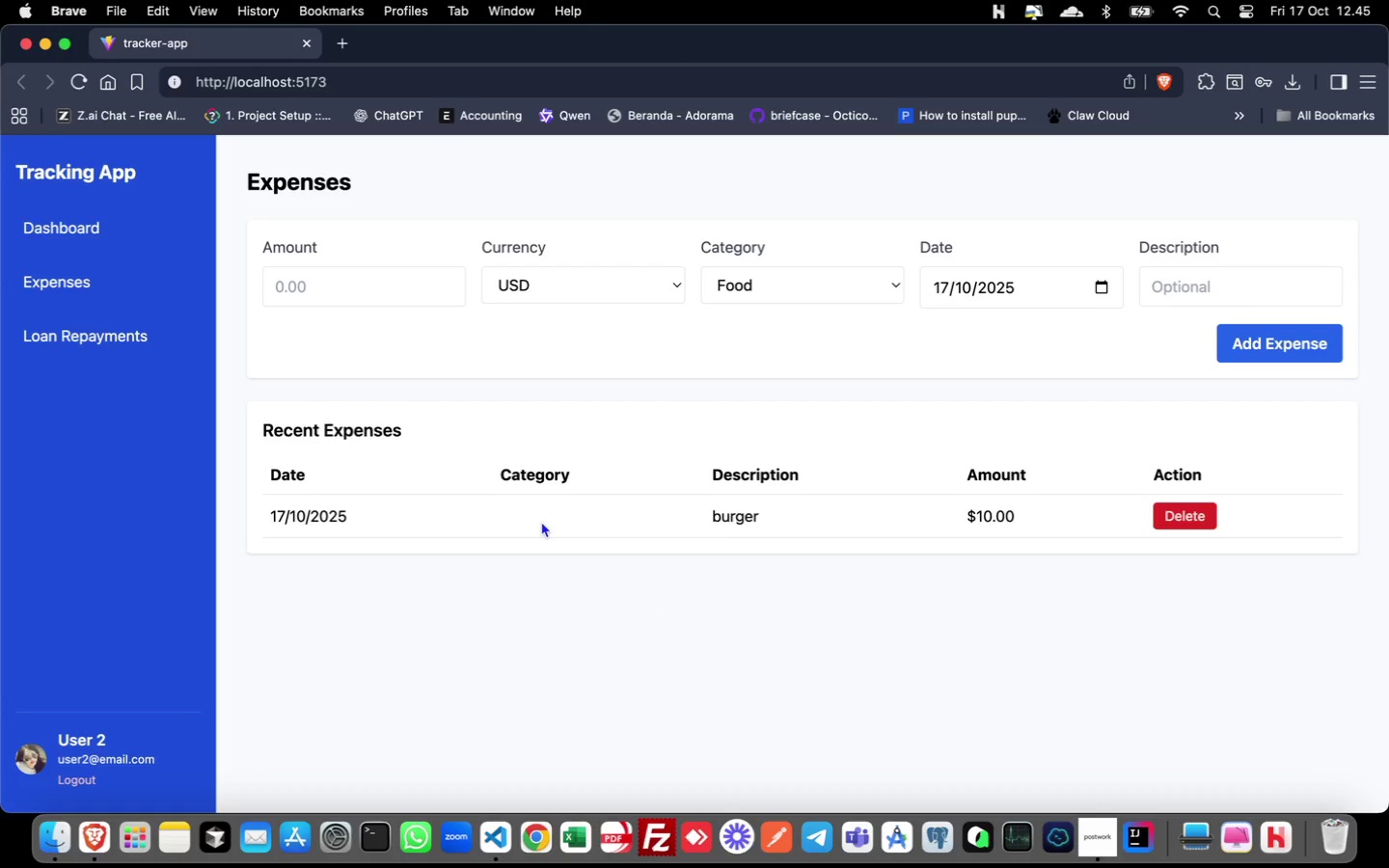 
key(Meta+CommandLeft)
 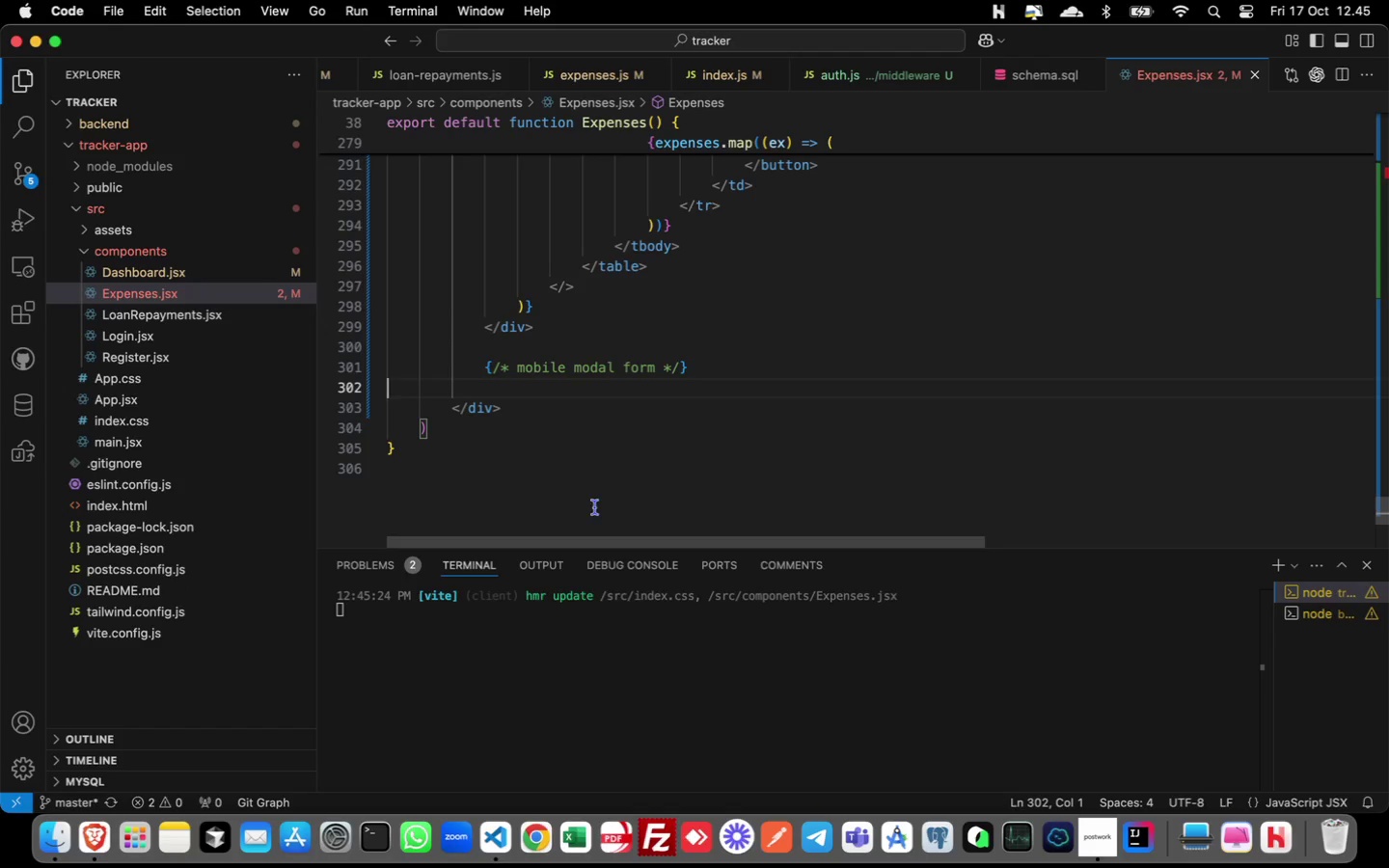 
hold_key(key=Tab, duration=0.4)
 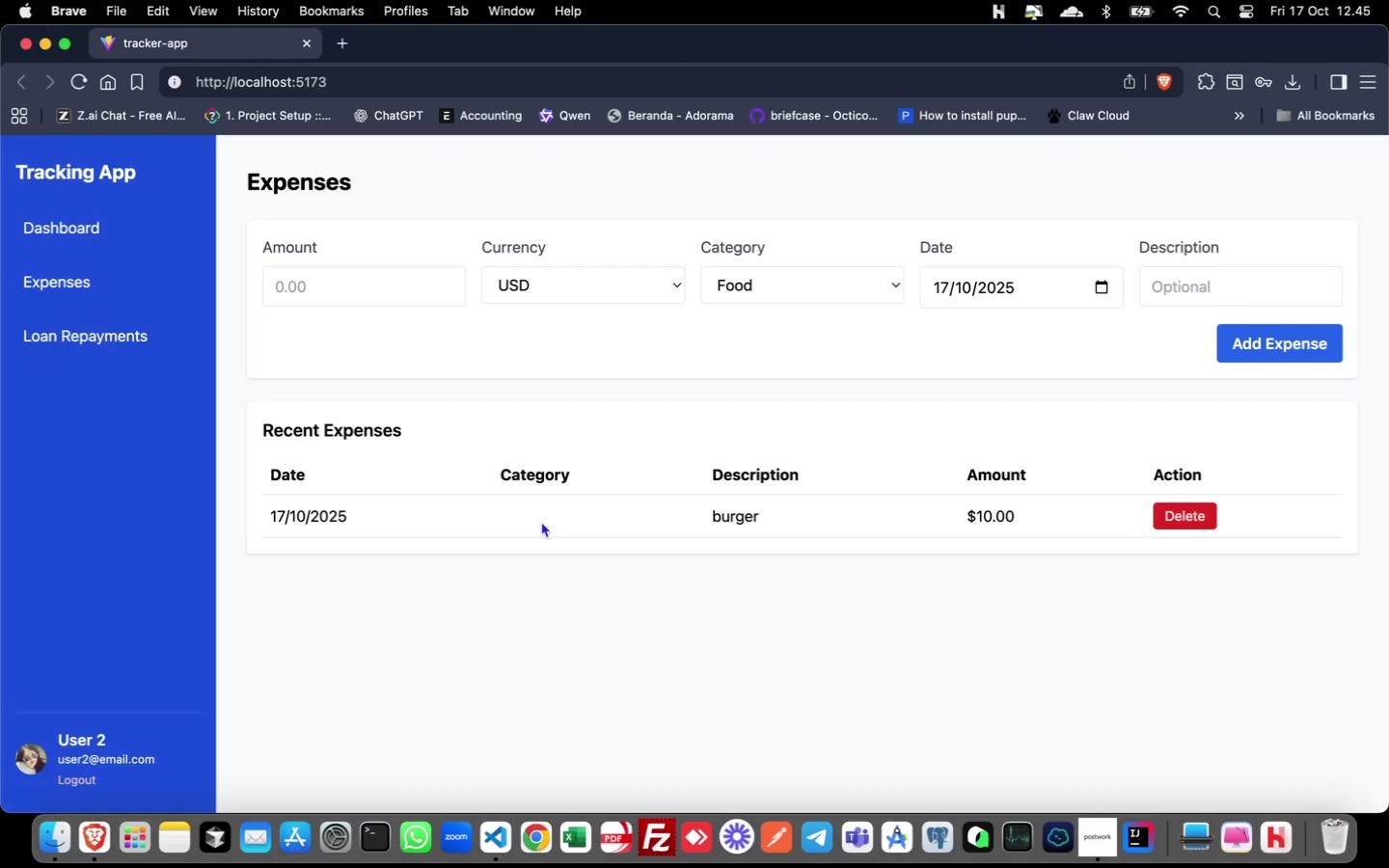 
scroll: coordinate [828, 447], scroll_direction: up, amount: 8.0
 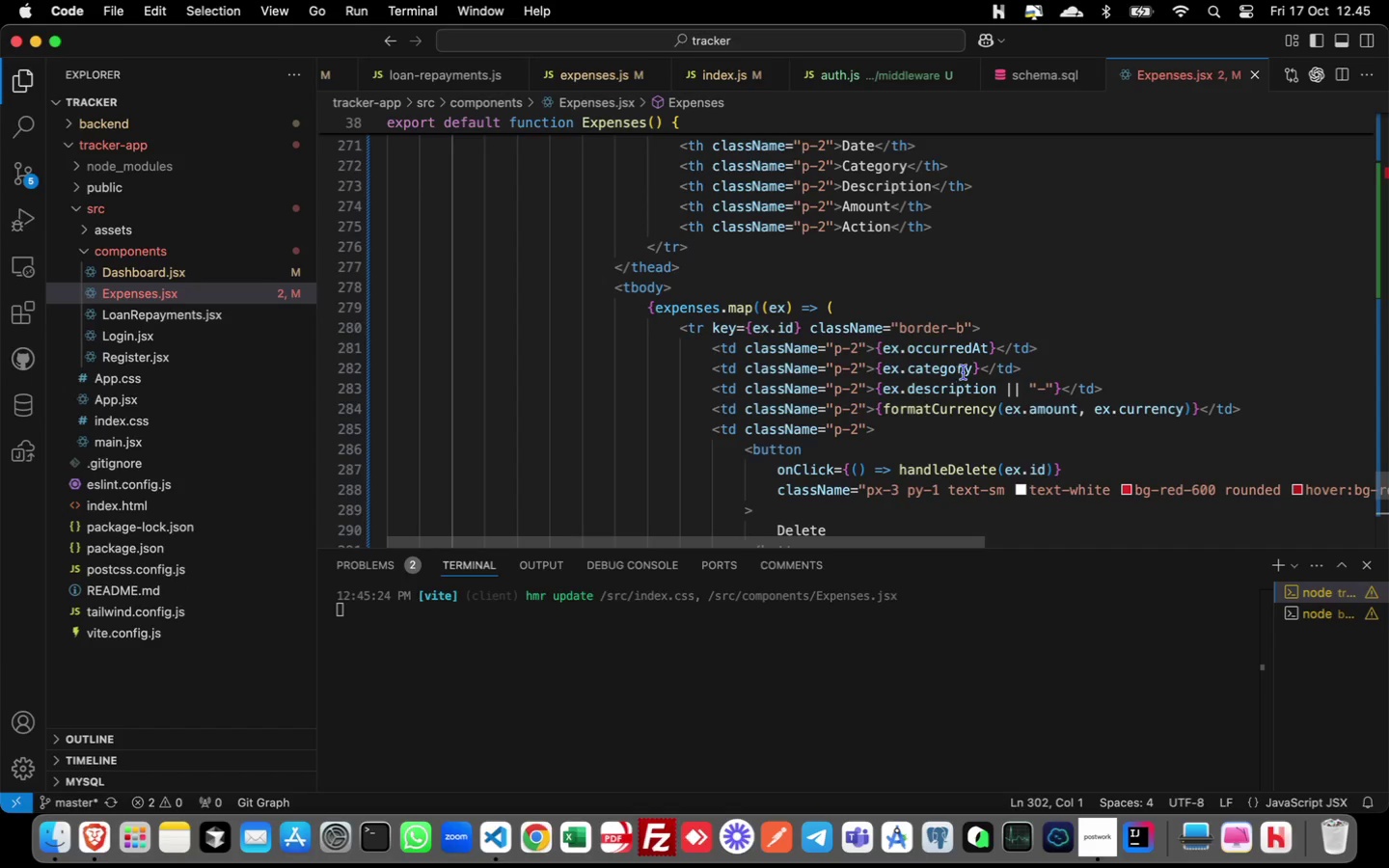 
double_click([964, 372])
 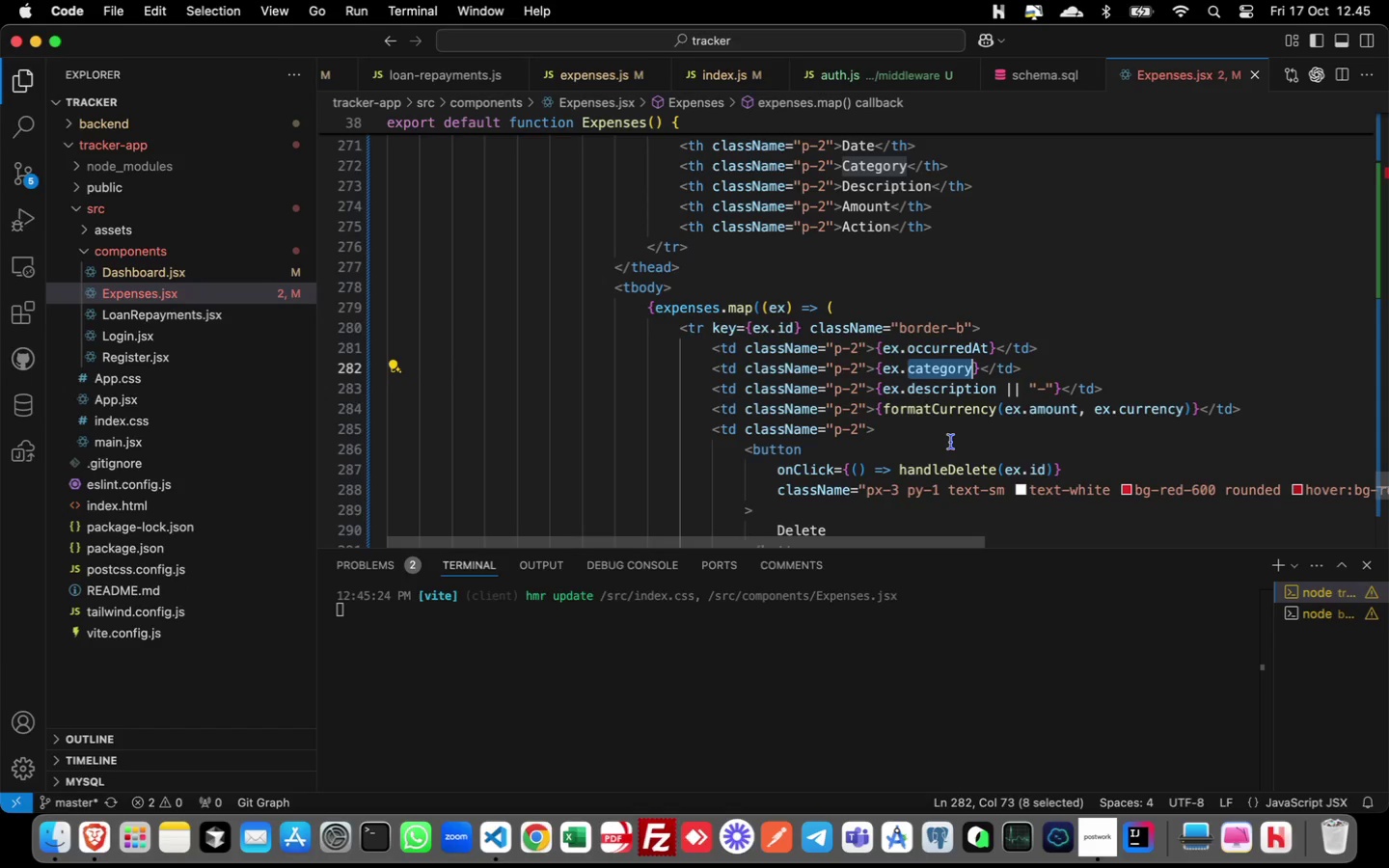 
scroll: coordinate [950, 441], scroll_direction: up, amount: 1.0
 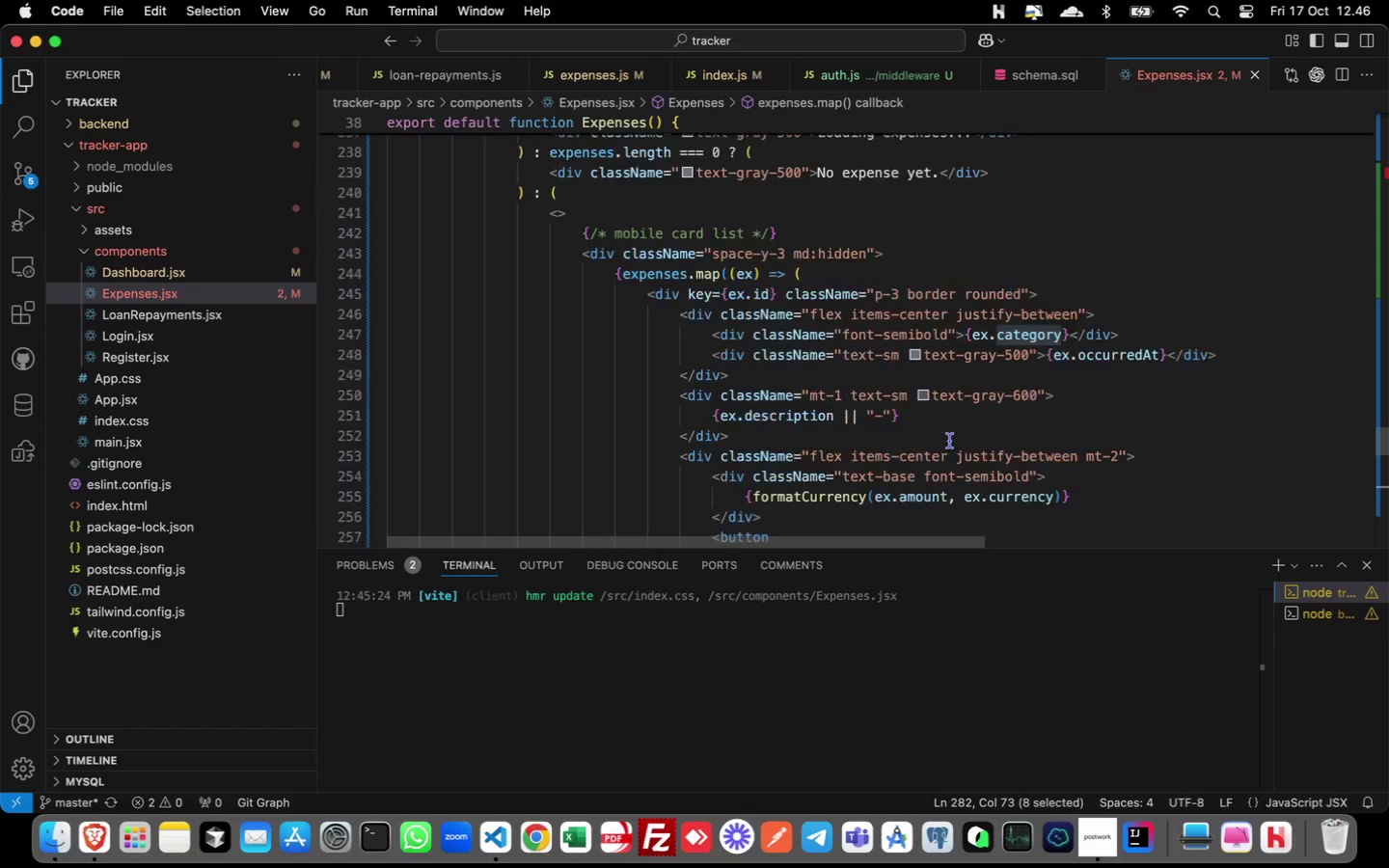 
scroll: coordinate [950, 441], scroll_direction: down, amount: 2.0
 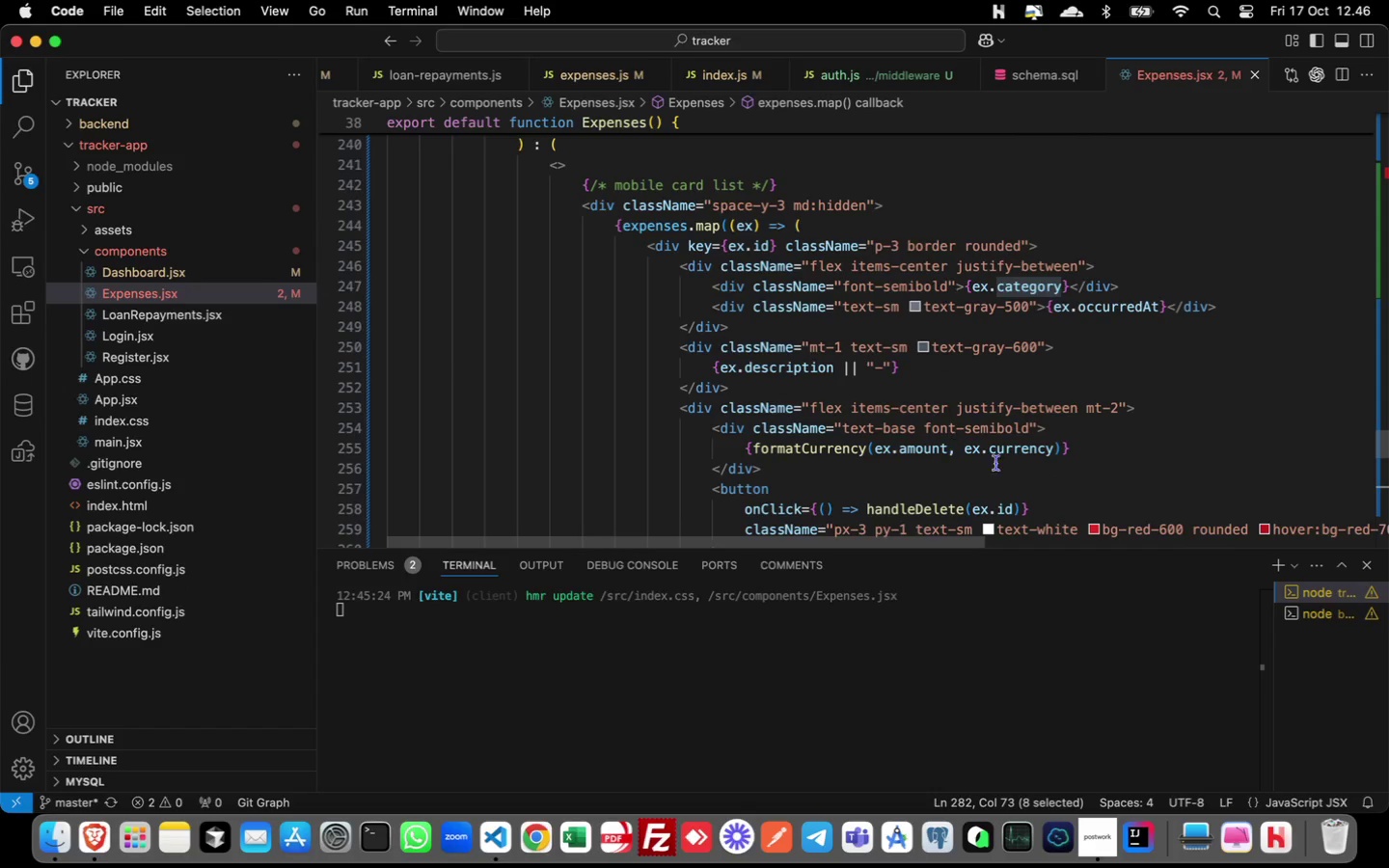 
scroll: coordinate [891, 394], scroll_direction: up, amount: 30.0
 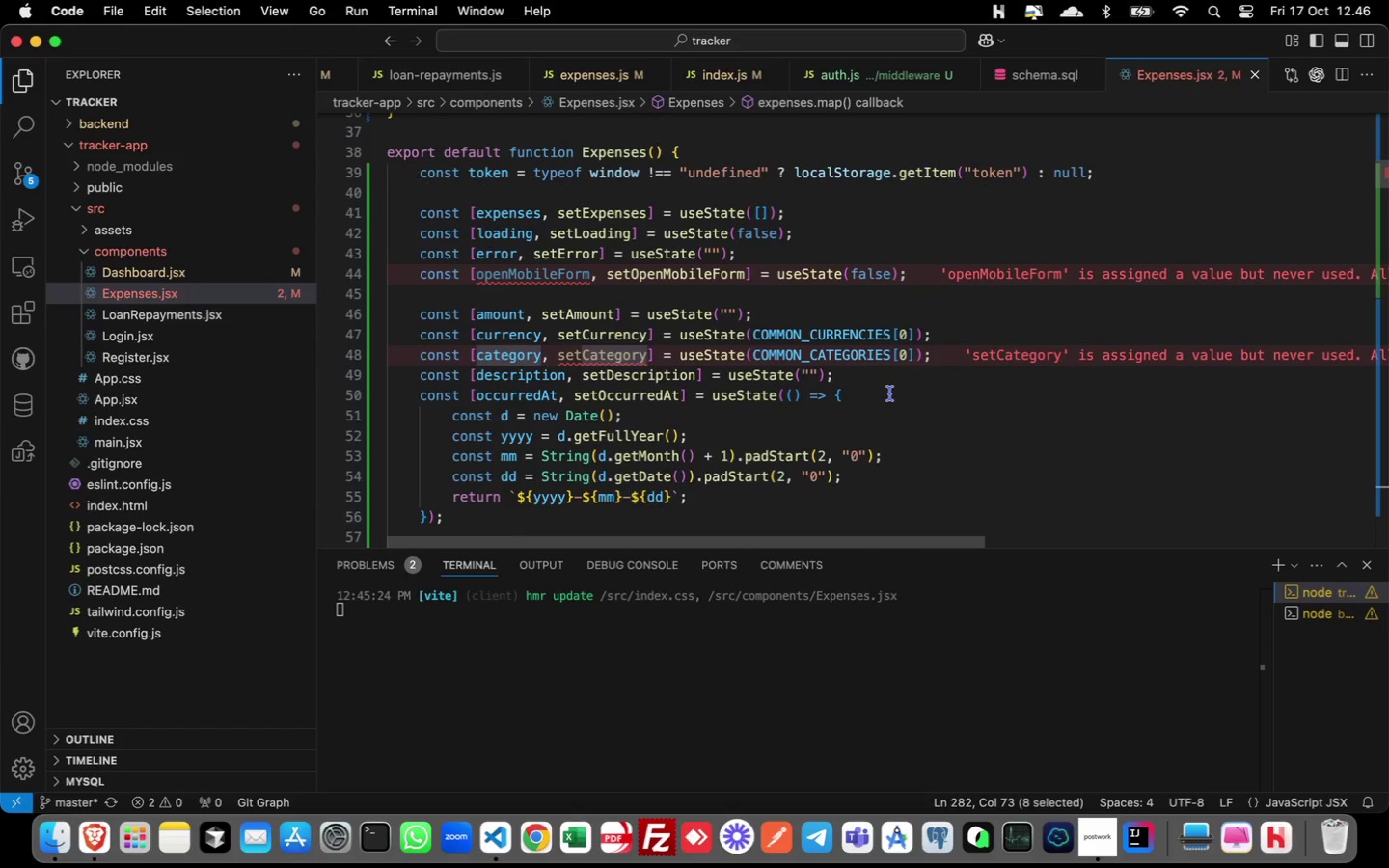 
scroll: coordinate [890, 393], scroll_direction: down, amount: 11.0
 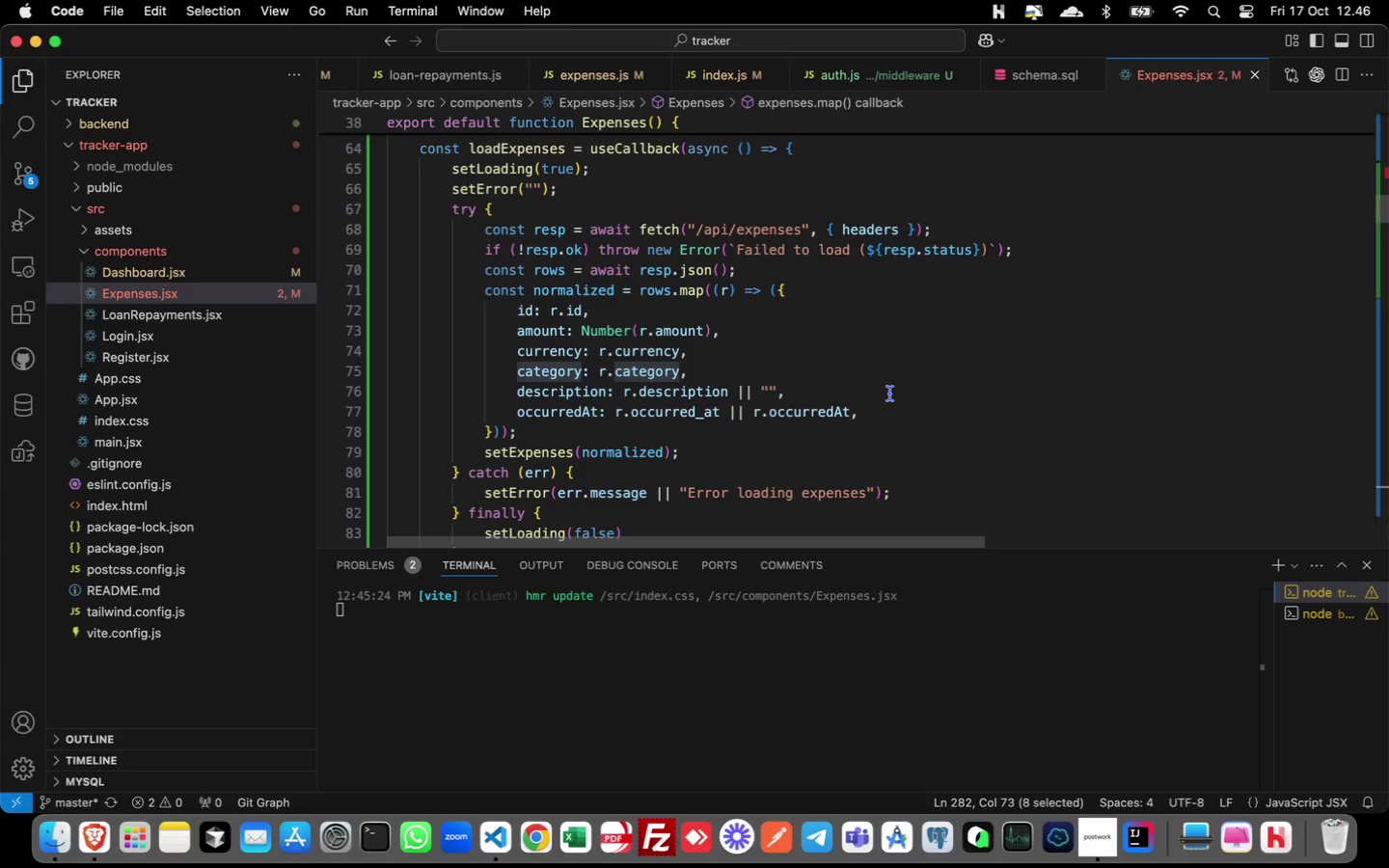 
scroll: coordinate [890, 393], scroll_direction: up, amount: 1.0
 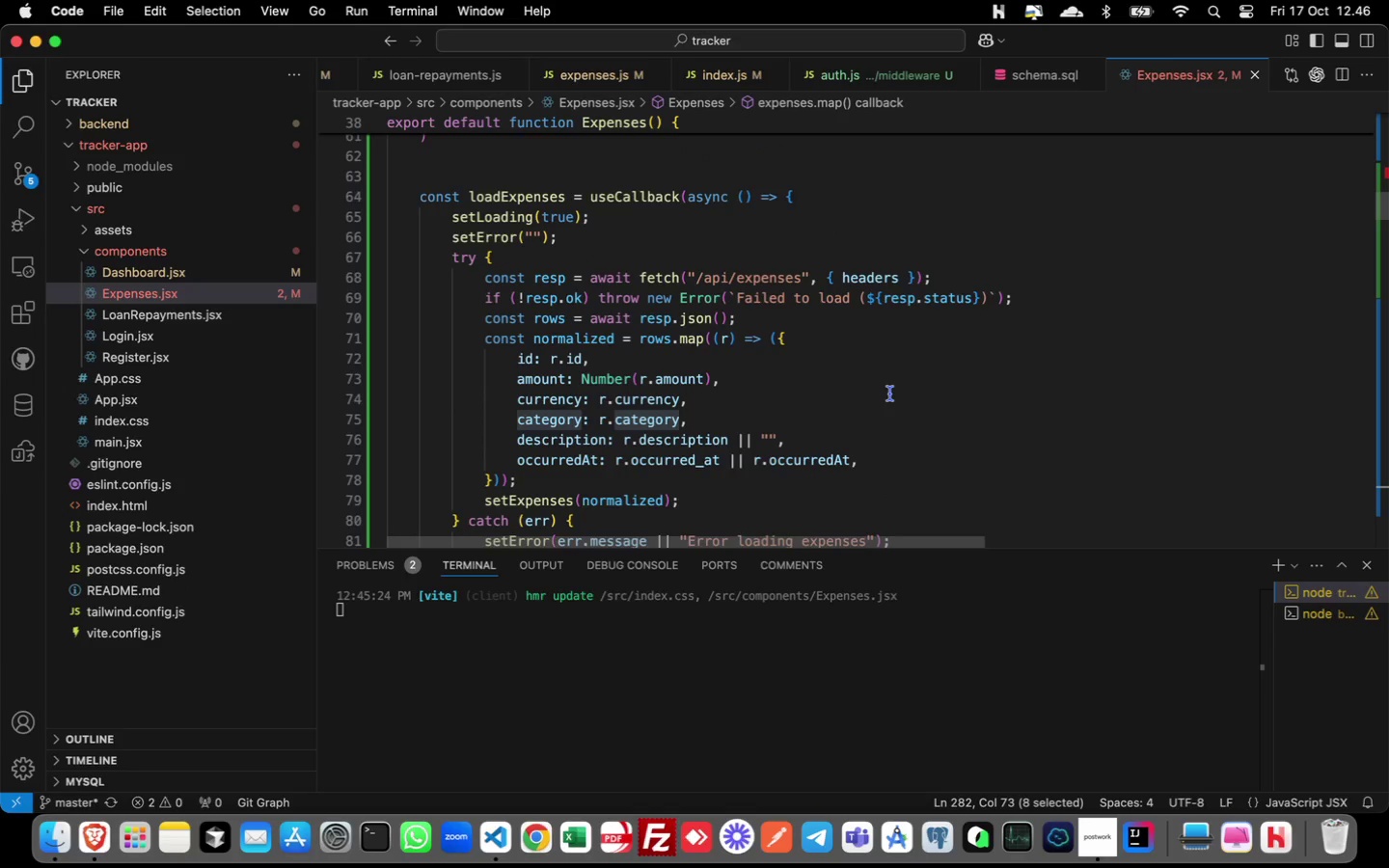 
scroll: coordinate [890, 393], scroll_direction: down, amount: 4.0
 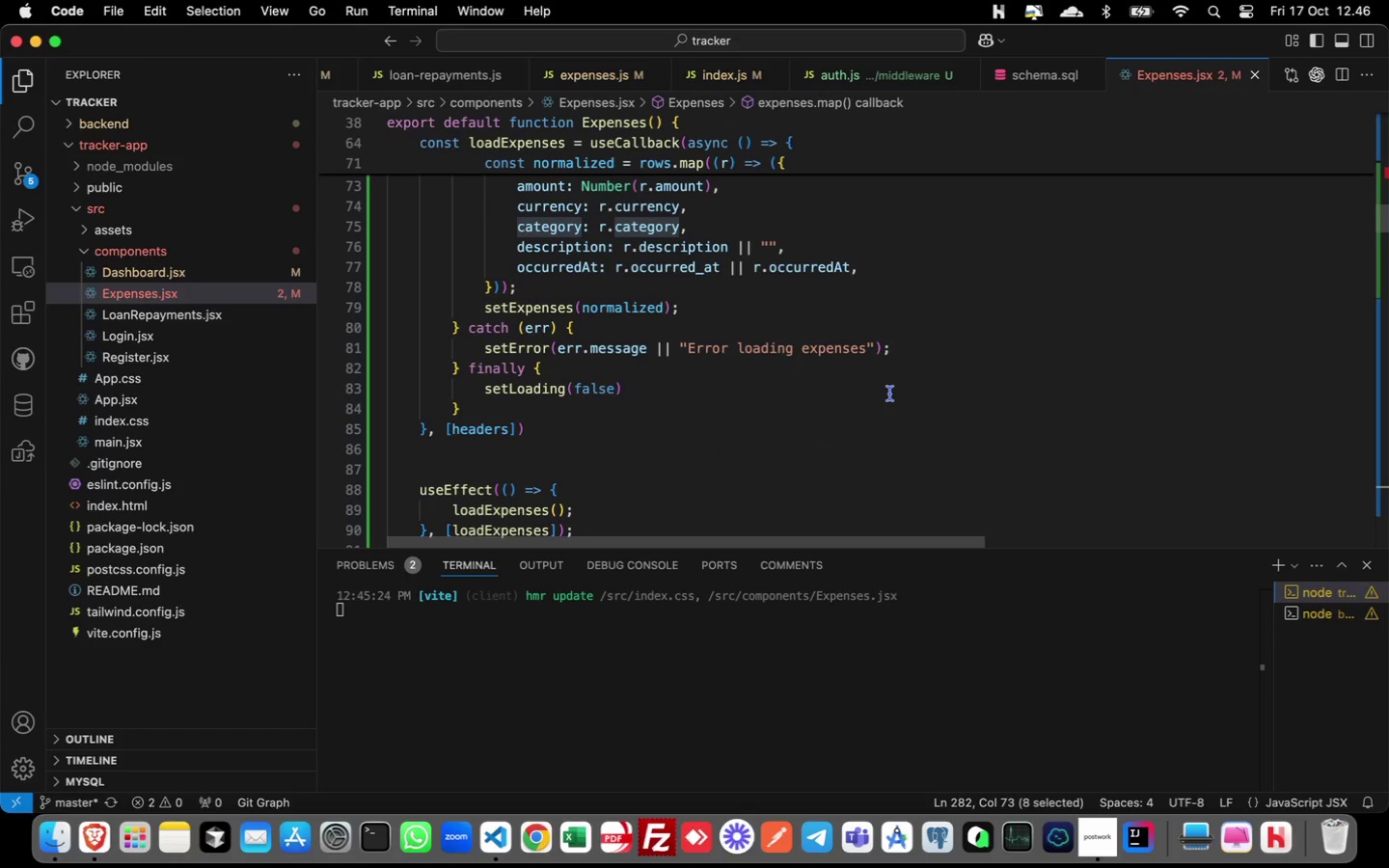 
scroll: coordinate [890, 393], scroll_direction: up, amount: 4.0
 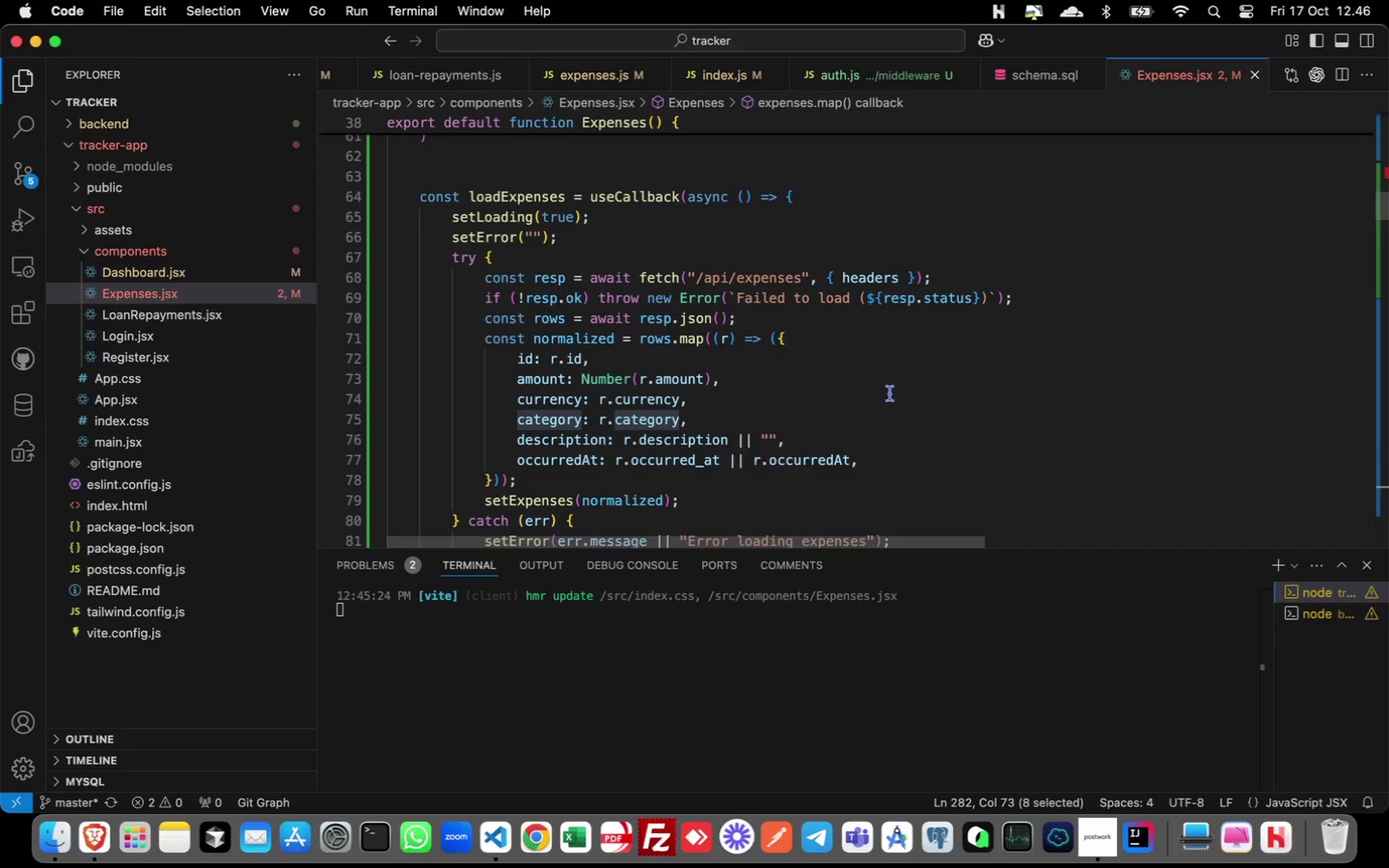 
scroll: coordinate [890, 393], scroll_direction: down, amount: 6.0
 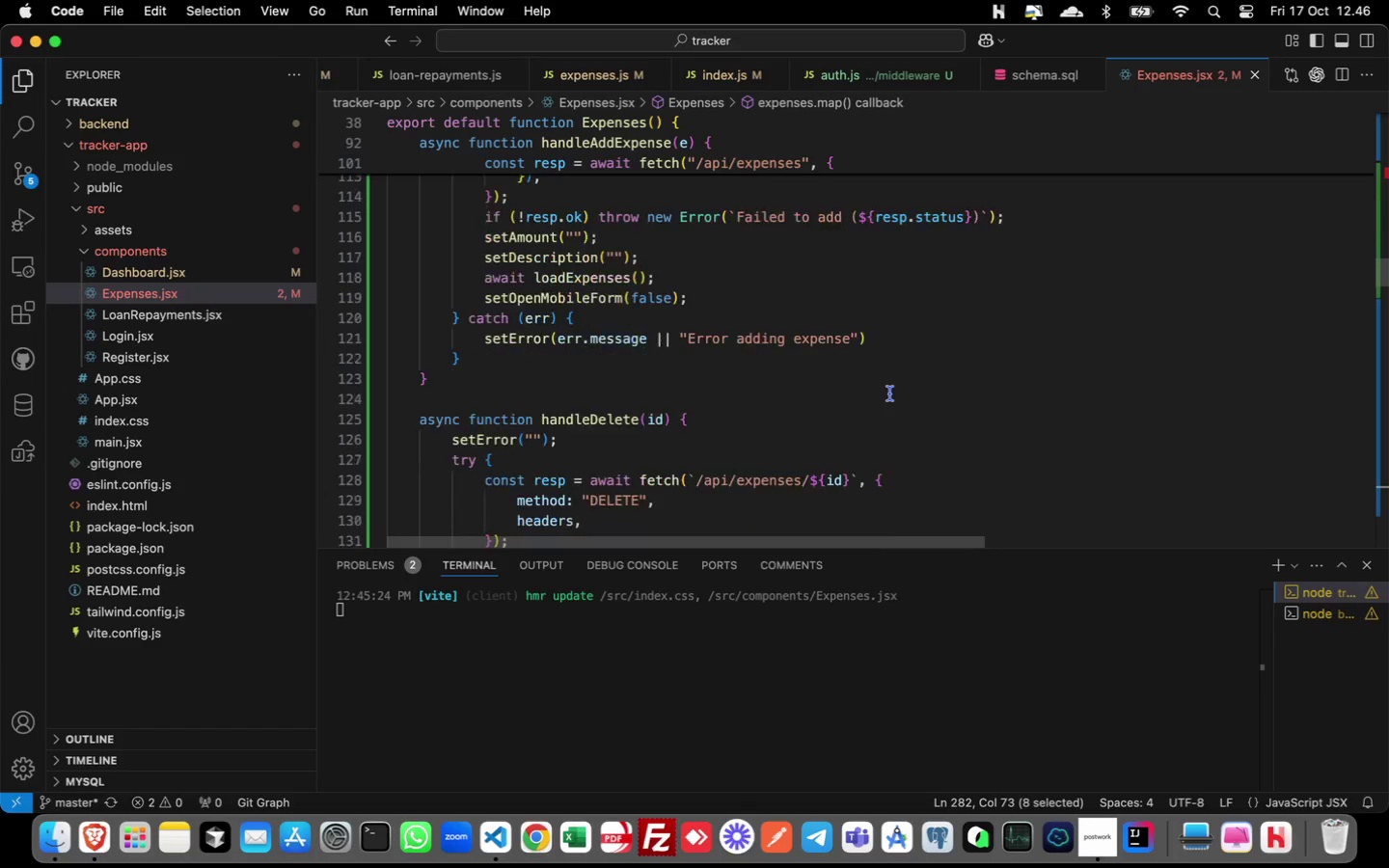 
scroll: coordinate [888, 393], scroll_direction: up, amount: 15.0
 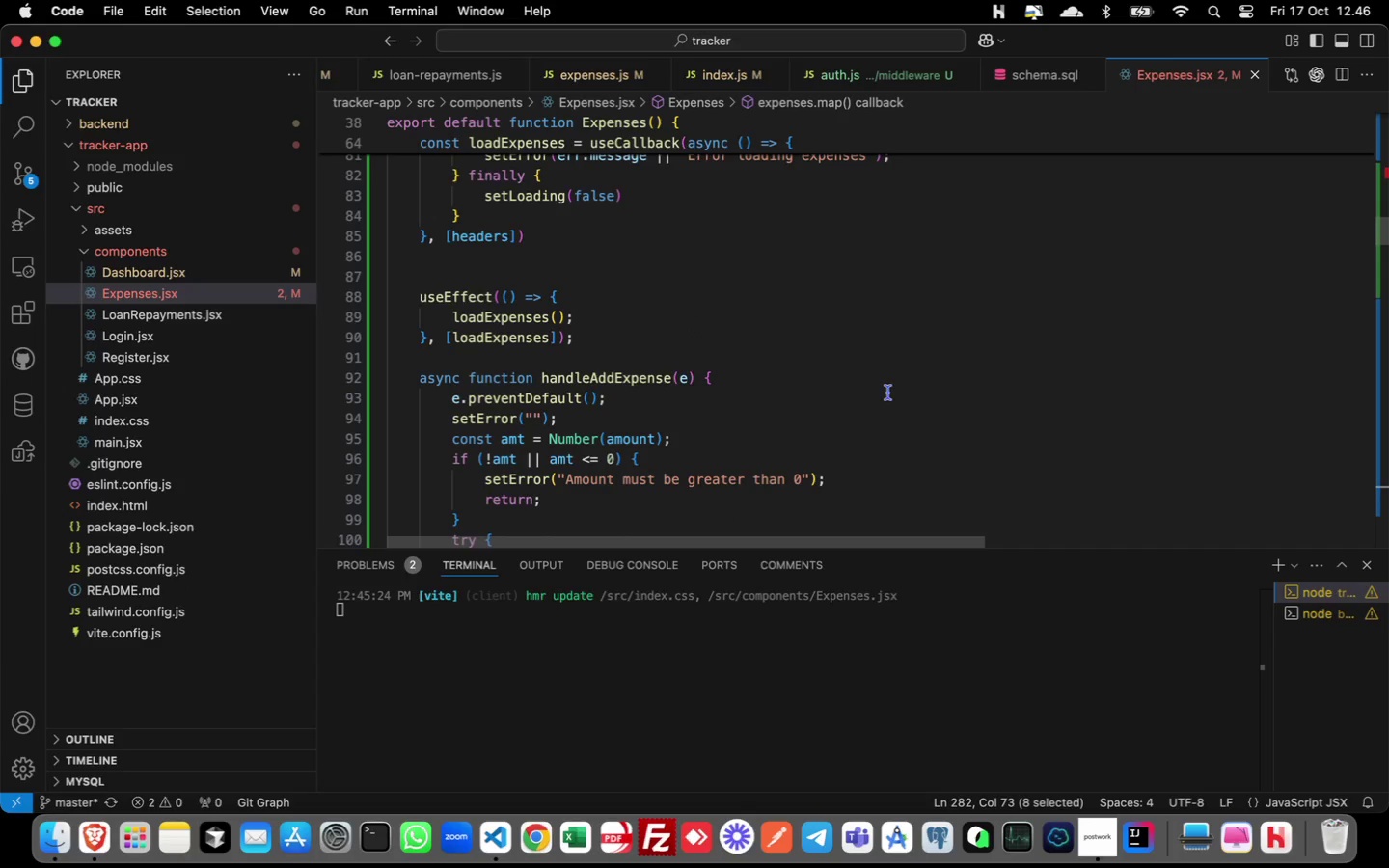 
scroll: coordinate [888, 393], scroll_direction: down, amount: 47.0
 